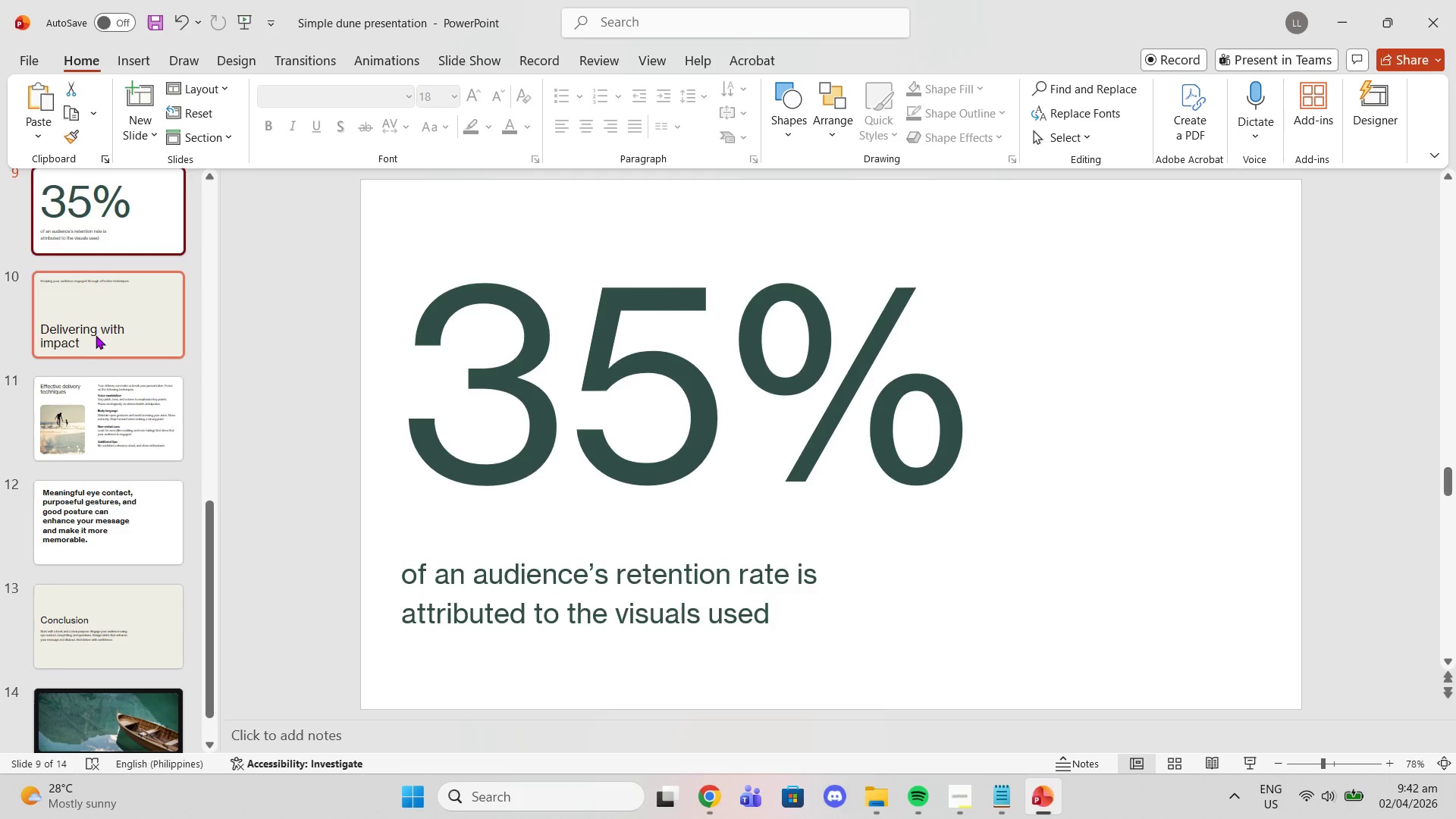 
left_click_drag(start_coordinate=[96, 334], to_coordinate=[93, 338])
 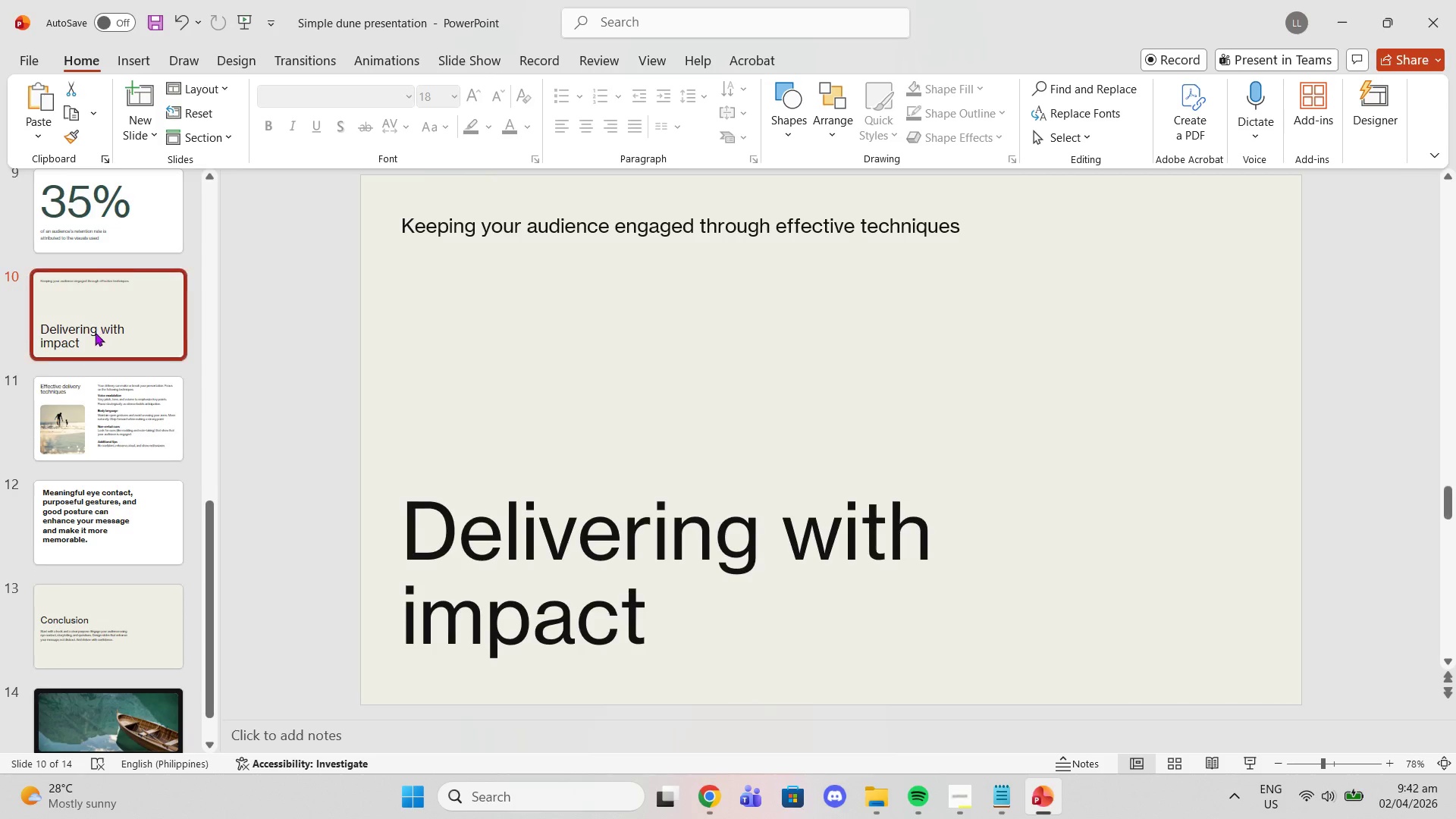 
scroll: coordinate [93, 341], scroll_direction: down, amount: 4.0
 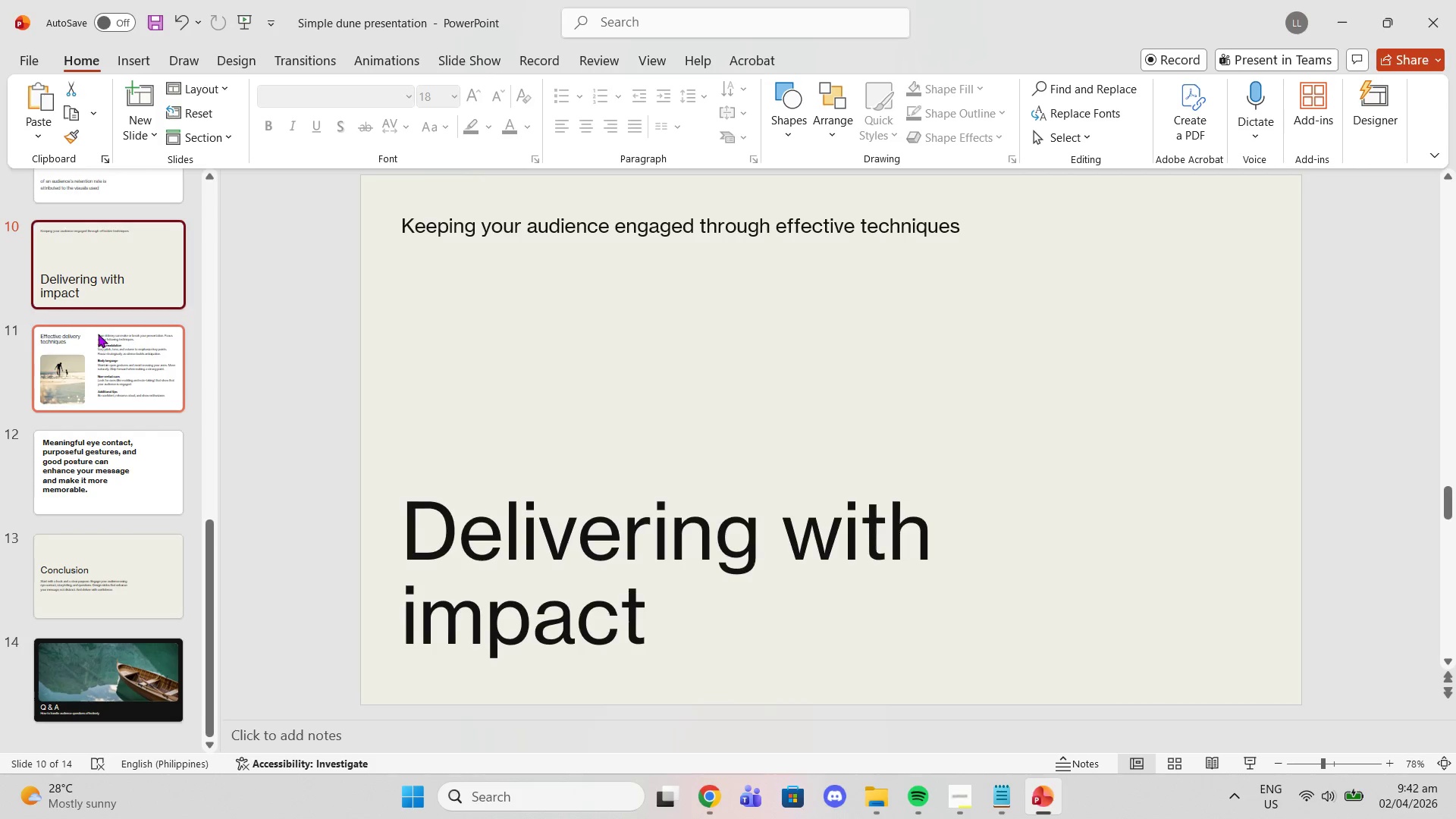 
left_click([98, 334])
 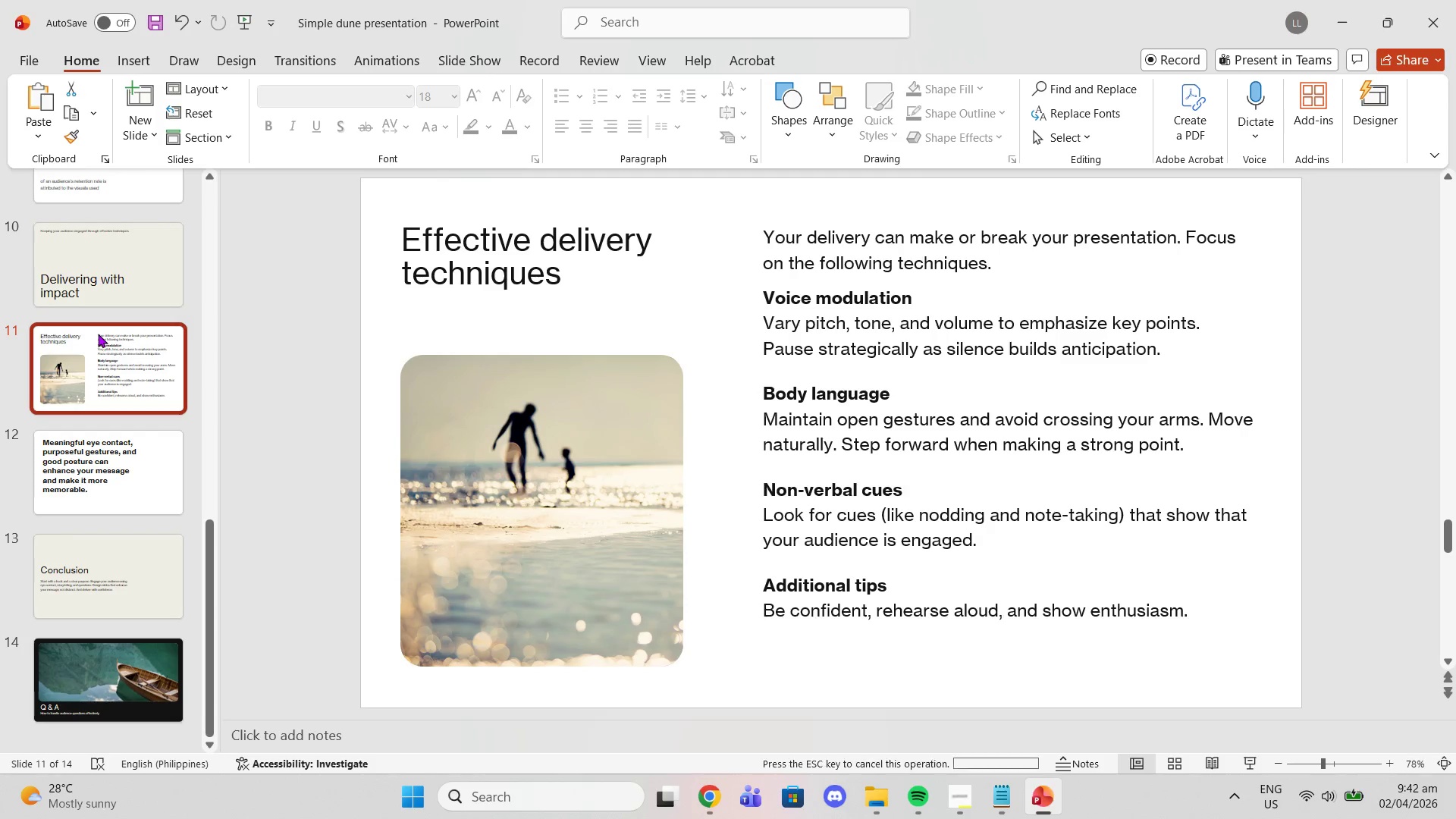 
scroll: coordinate [89, 344], scroll_direction: down, amount: 3.0
 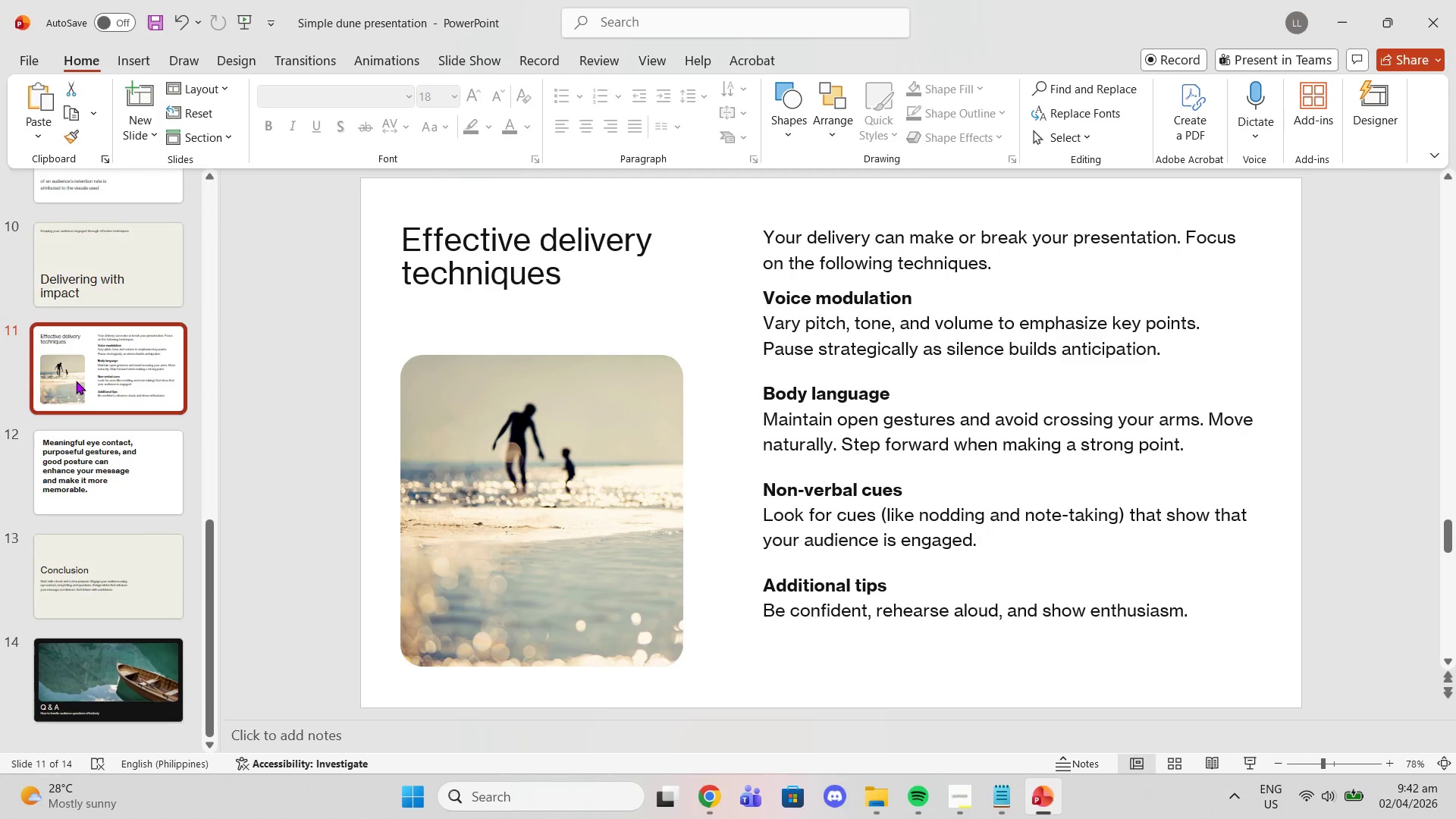 
scroll: coordinate [81, 359], scroll_direction: up, amount: 9.0
 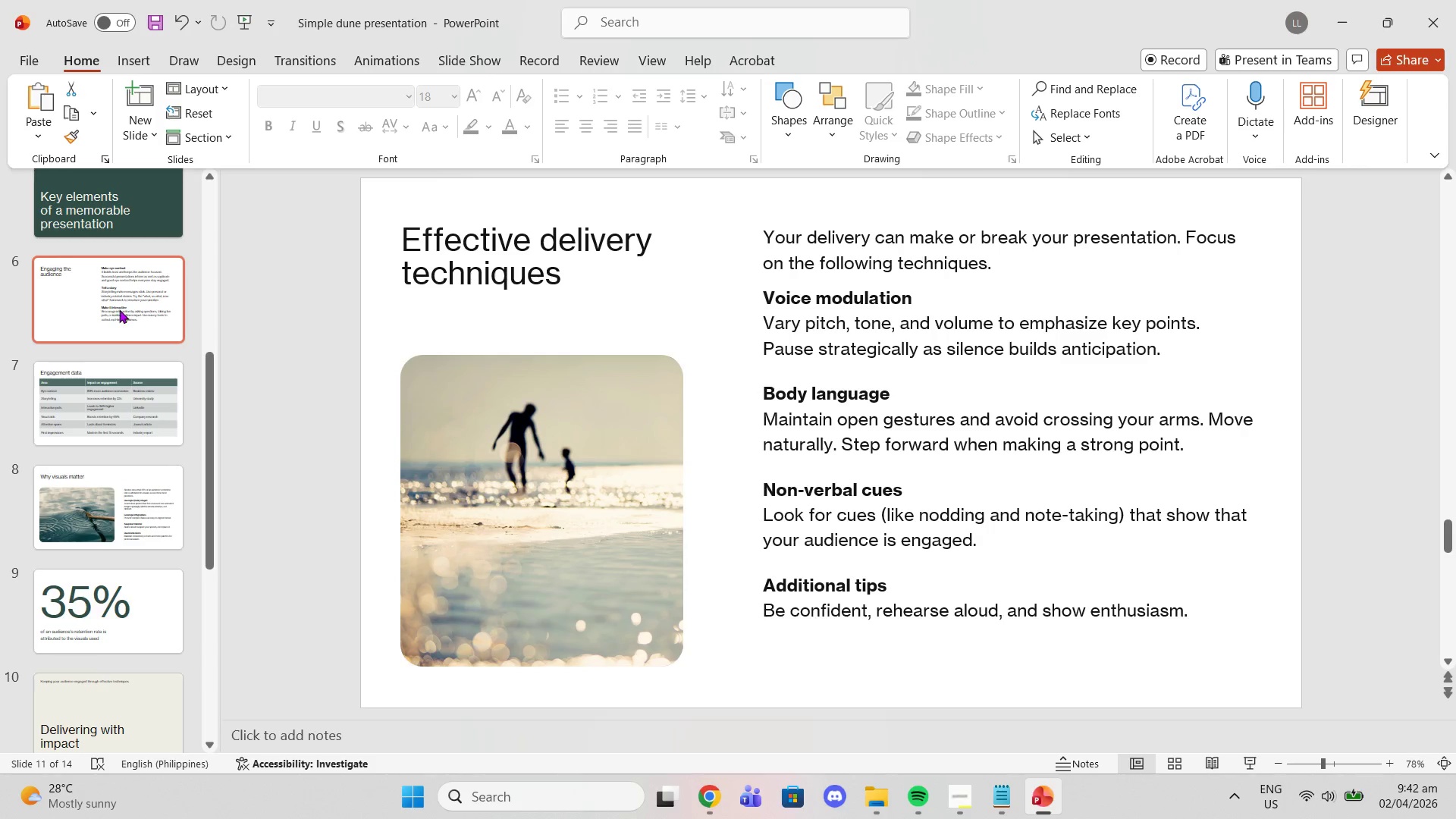 
left_click_drag(start_coordinate=[113, 312], to_coordinate=[98, 317])
 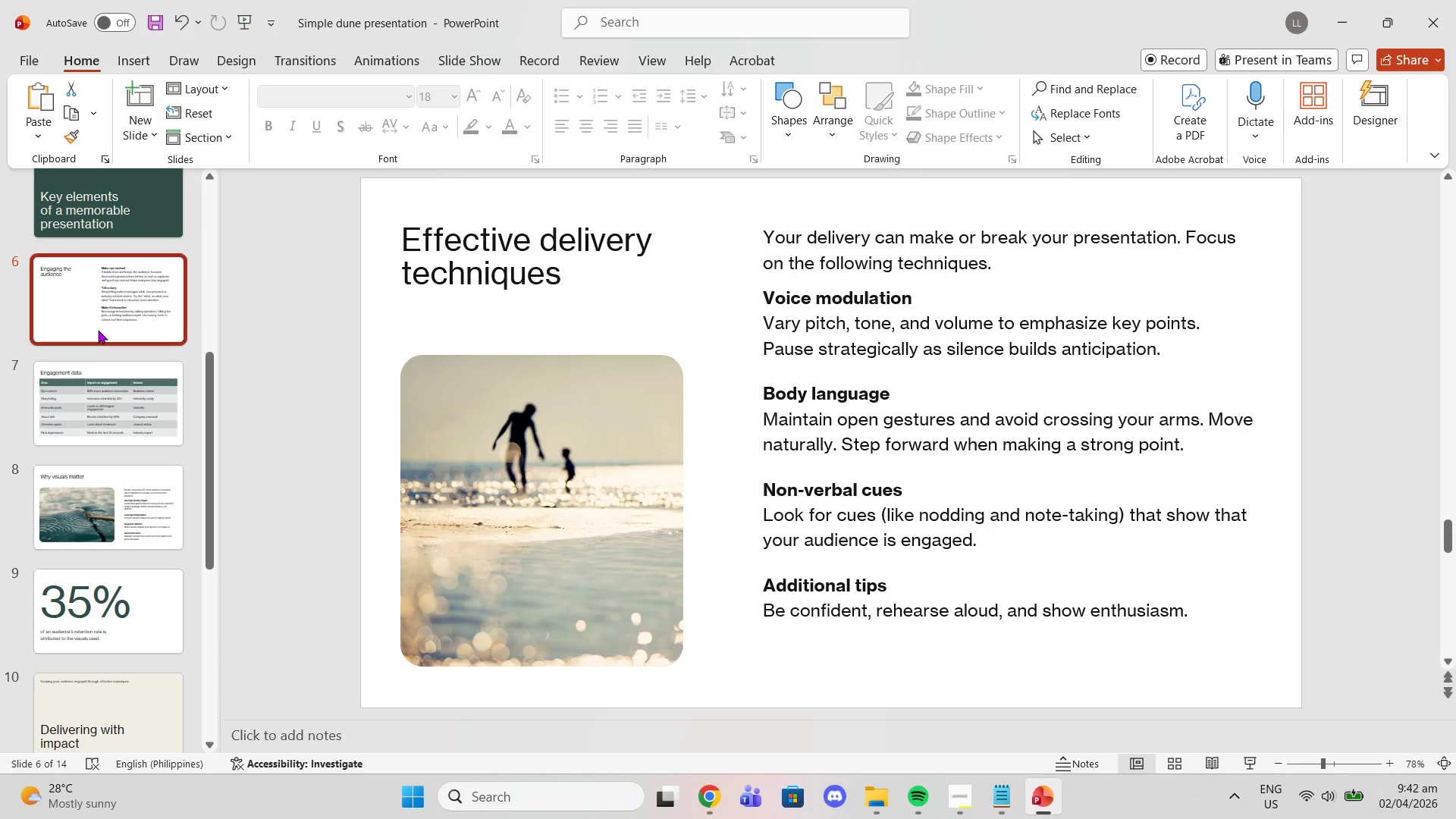 
scroll: coordinate [90, 330], scroll_direction: up, amount: 5.0
 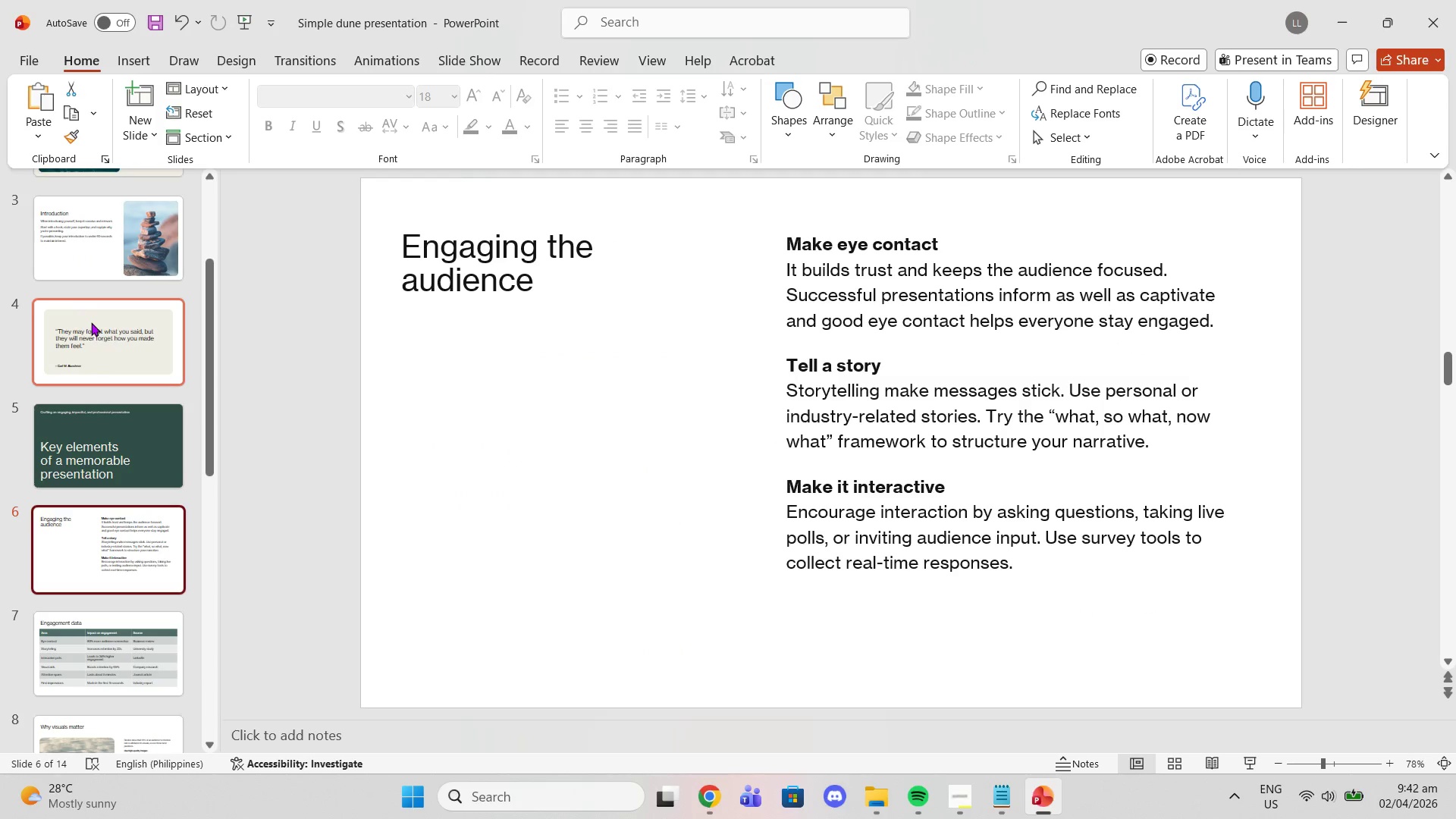 
left_click_drag(start_coordinate=[91, 322], to_coordinate=[82, 322])
 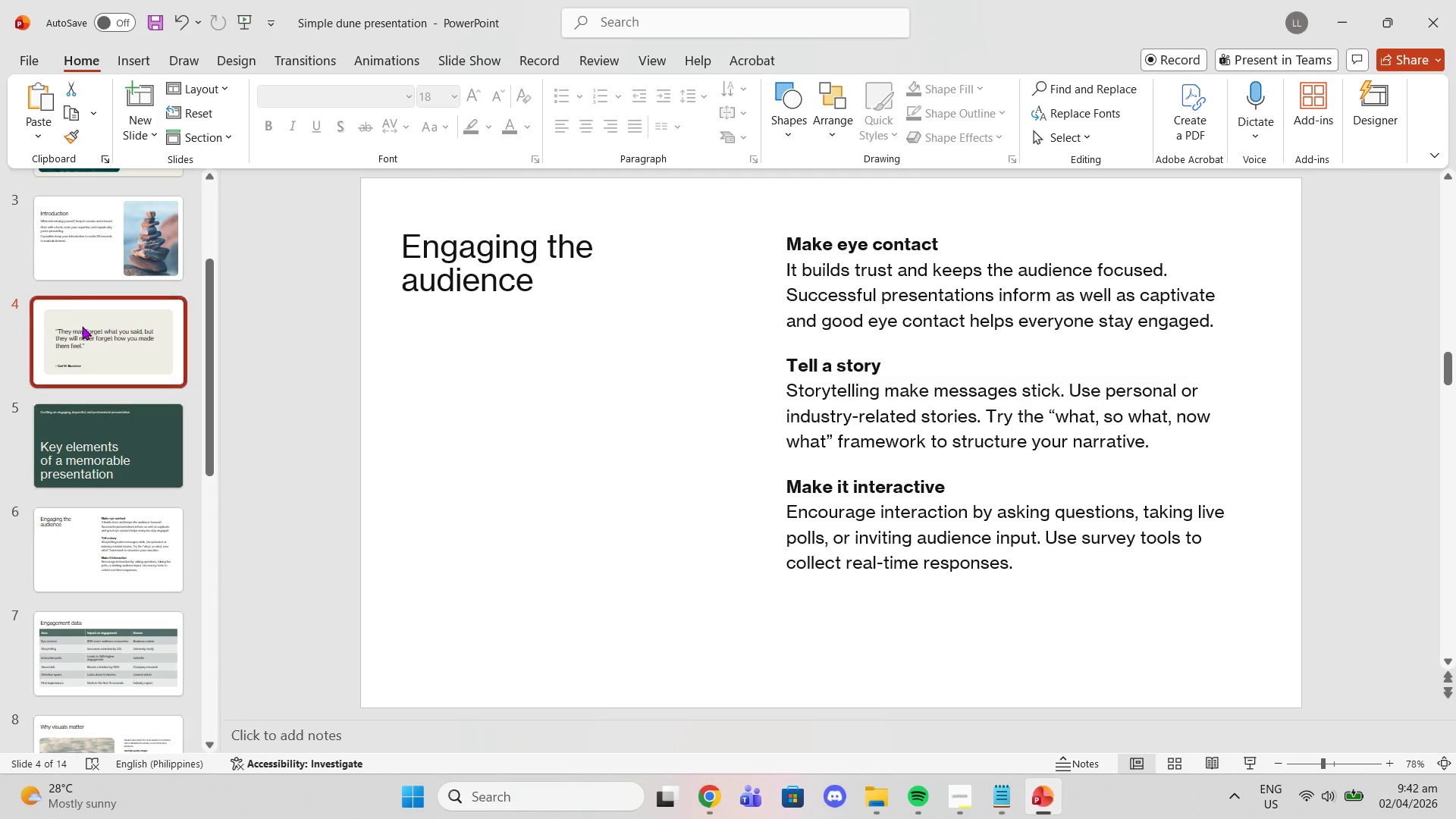 
scroll: coordinate [89, 334], scroll_direction: up, amount: 5.0
 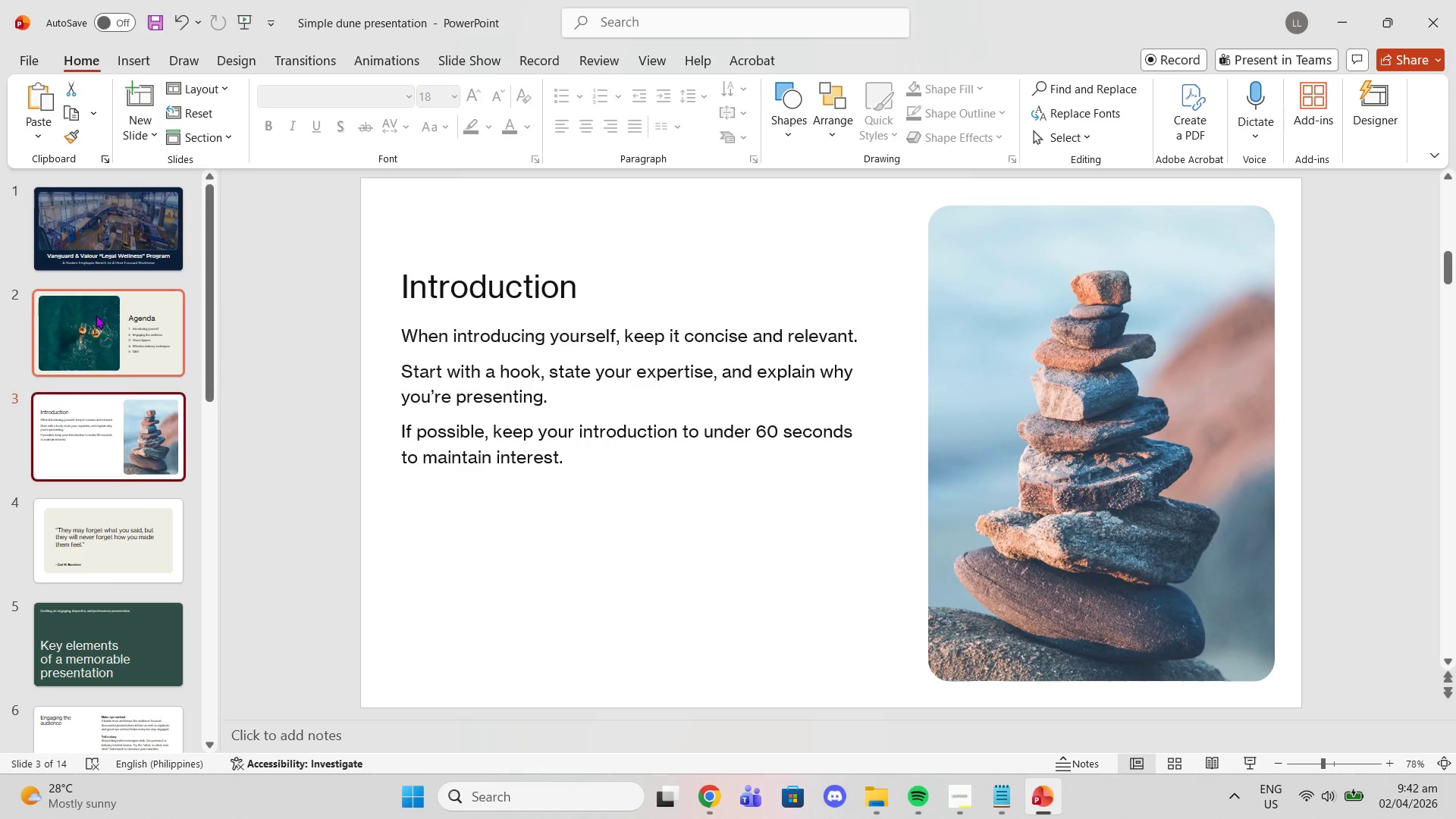 
left_click([96, 315])
 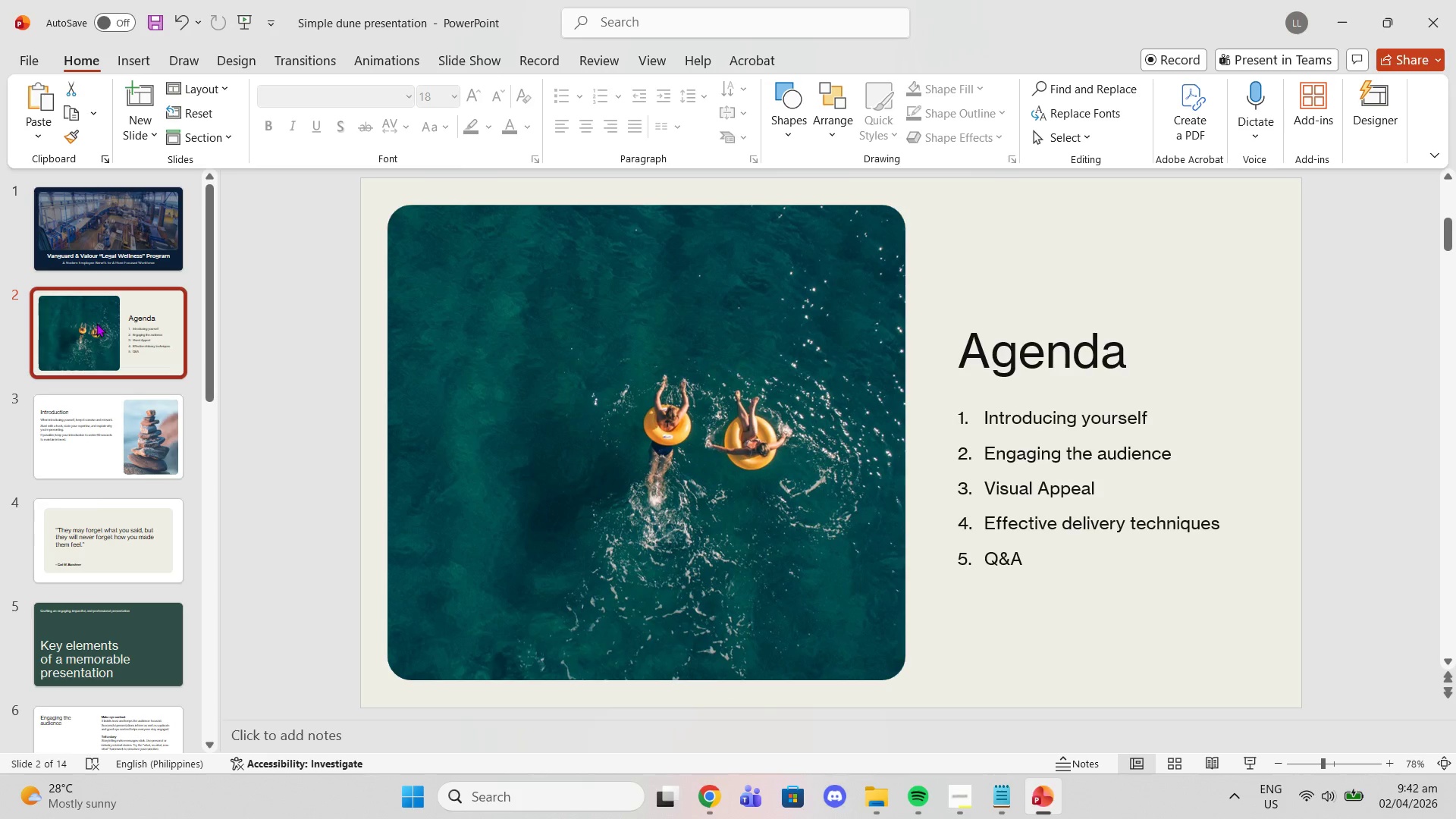 
scroll: coordinate [96, 325], scroll_direction: up, amount: 3.0
 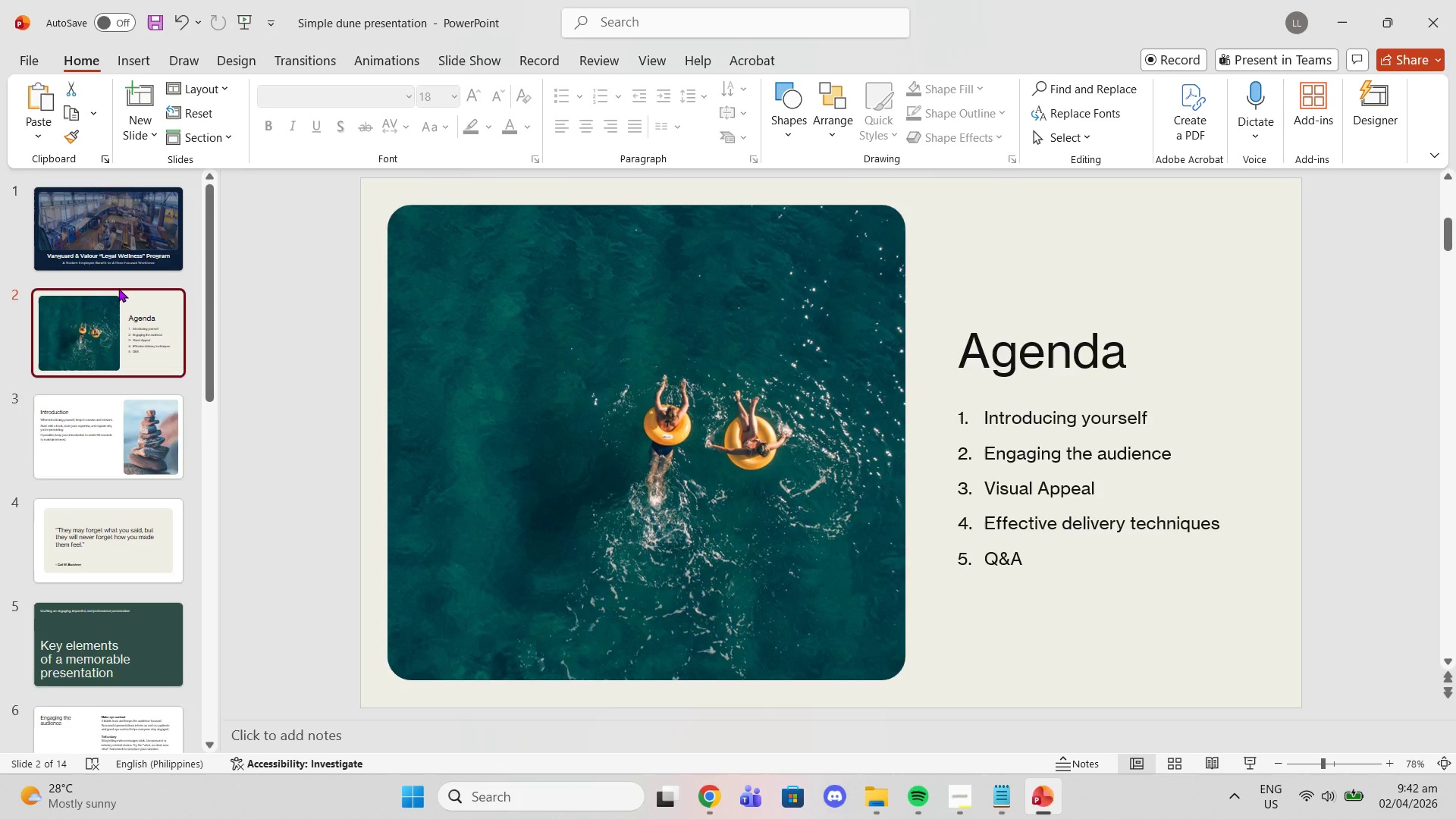 
scroll: coordinate [89, 340], scroll_direction: down, amount: 11.0
 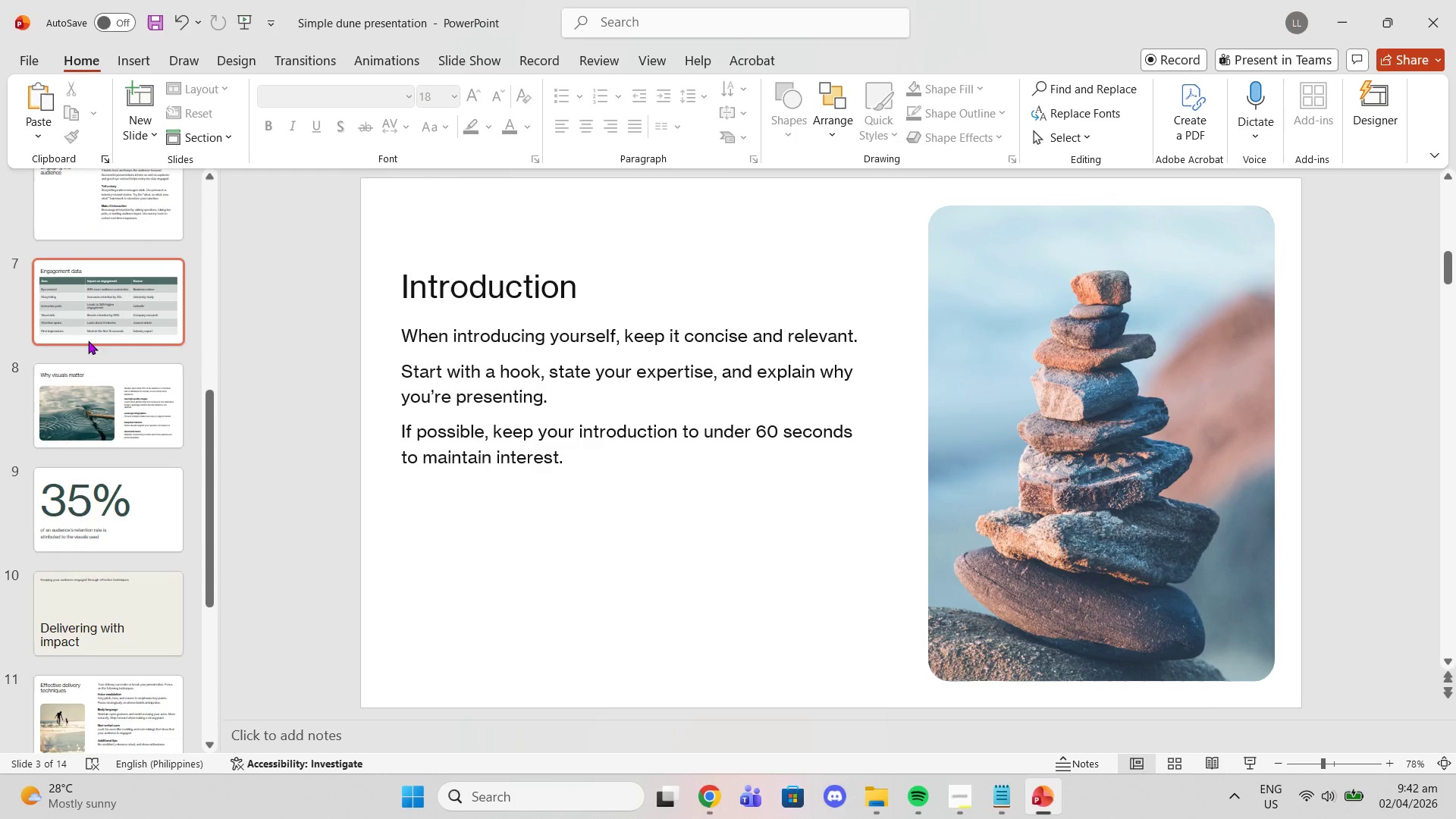 
left_click([85, 343])
 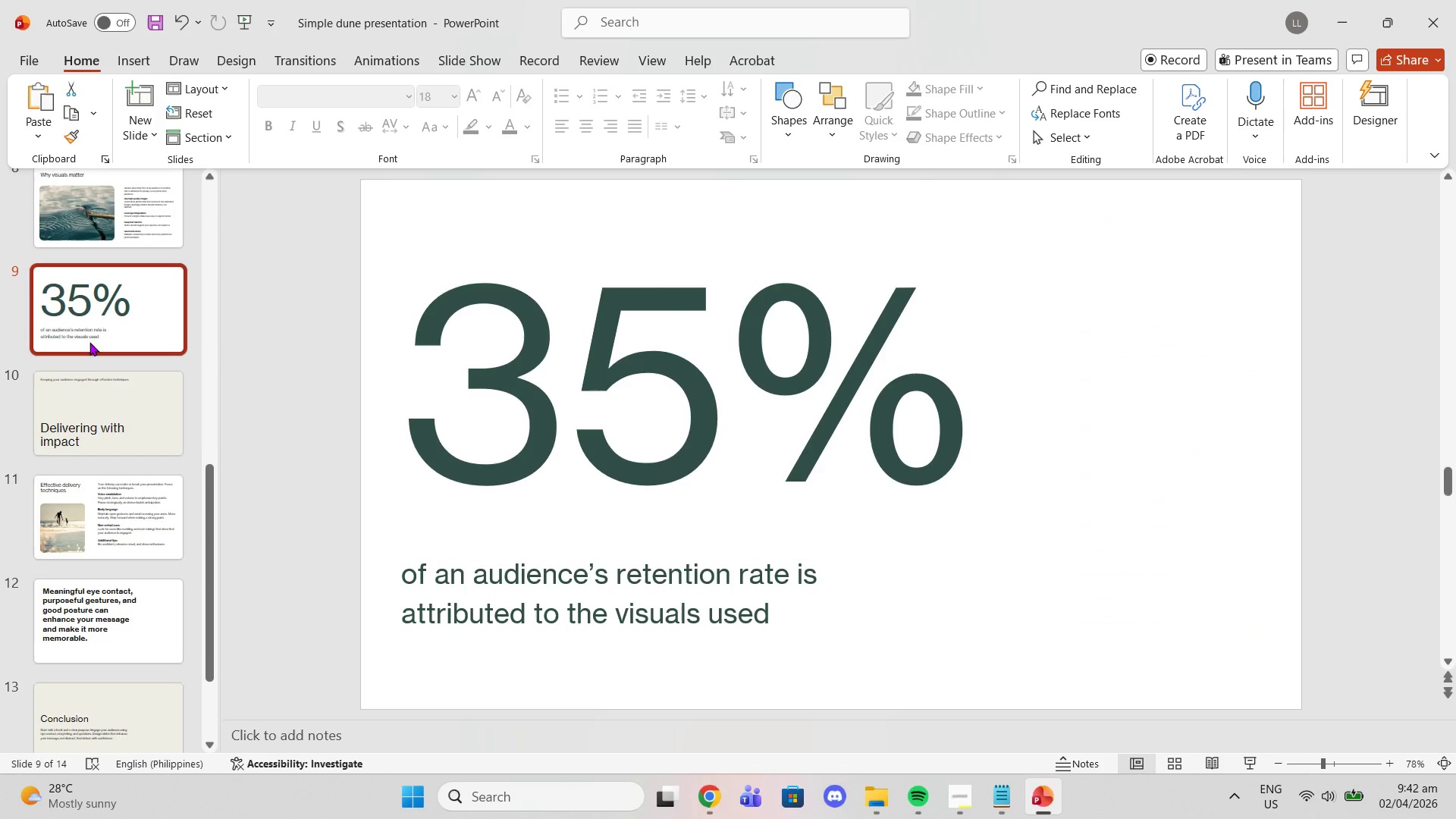 
scroll: coordinate [88, 340], scroll_direction: down, amount: 4.0
 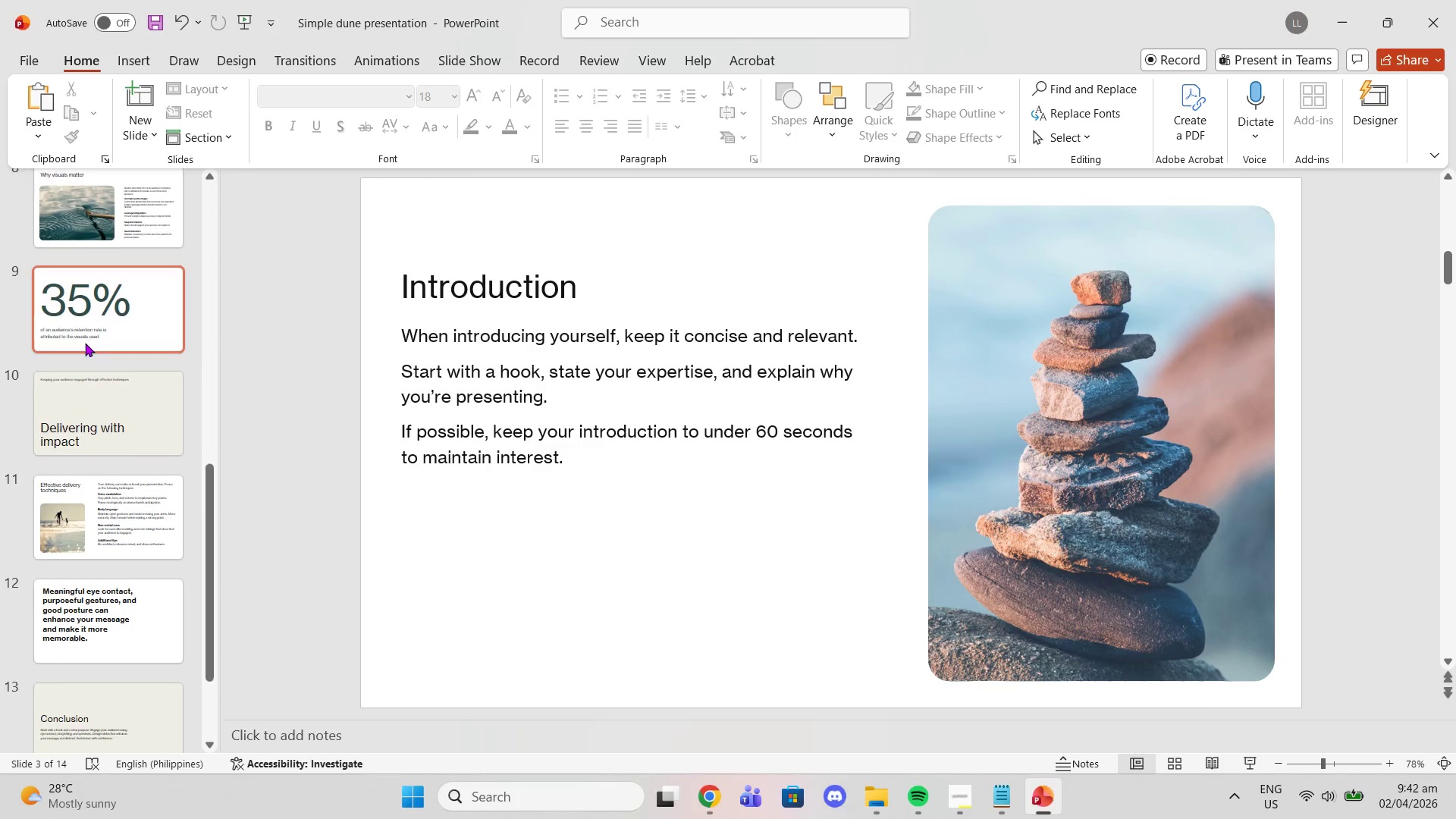 
left_click_drag(start_coordinate=[89, 340], to_coordinate=[85, 340])
 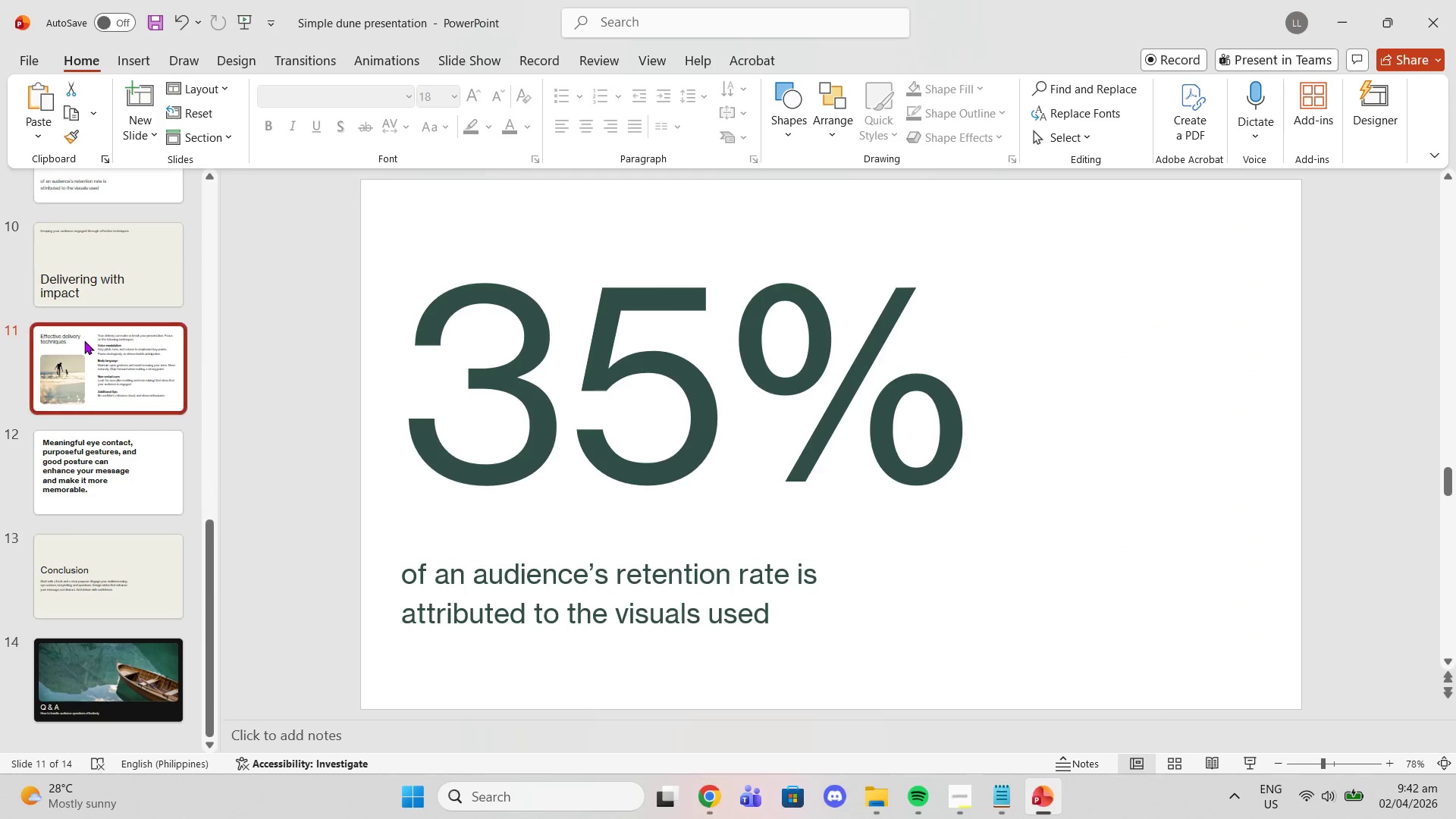 
scroll: coordinate [97, 375], scroll_direction: down, amount: 12.0
 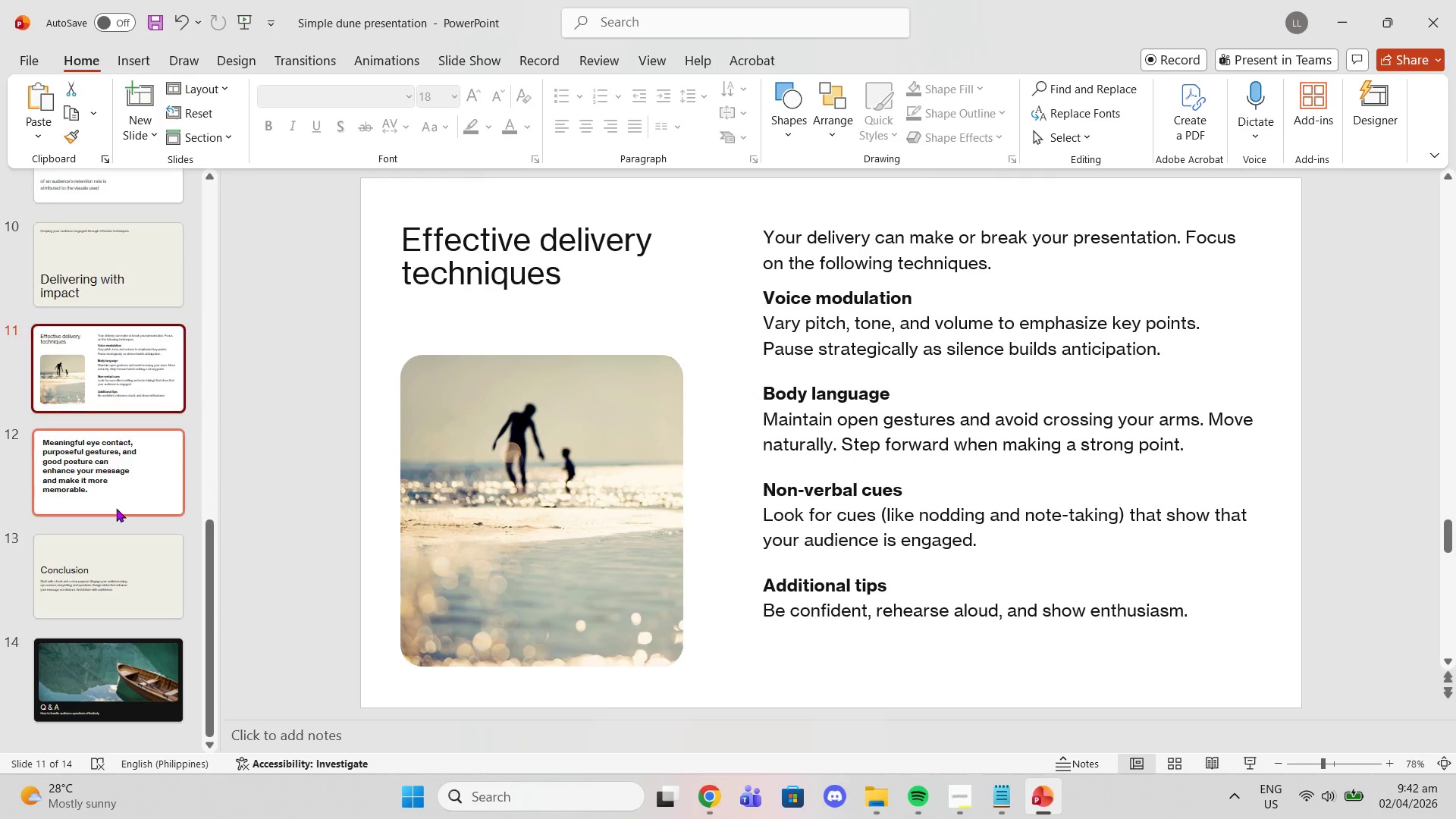 
left_click_drag(start_coordinate=[111, 519], to_coordinate=[115, 509])
 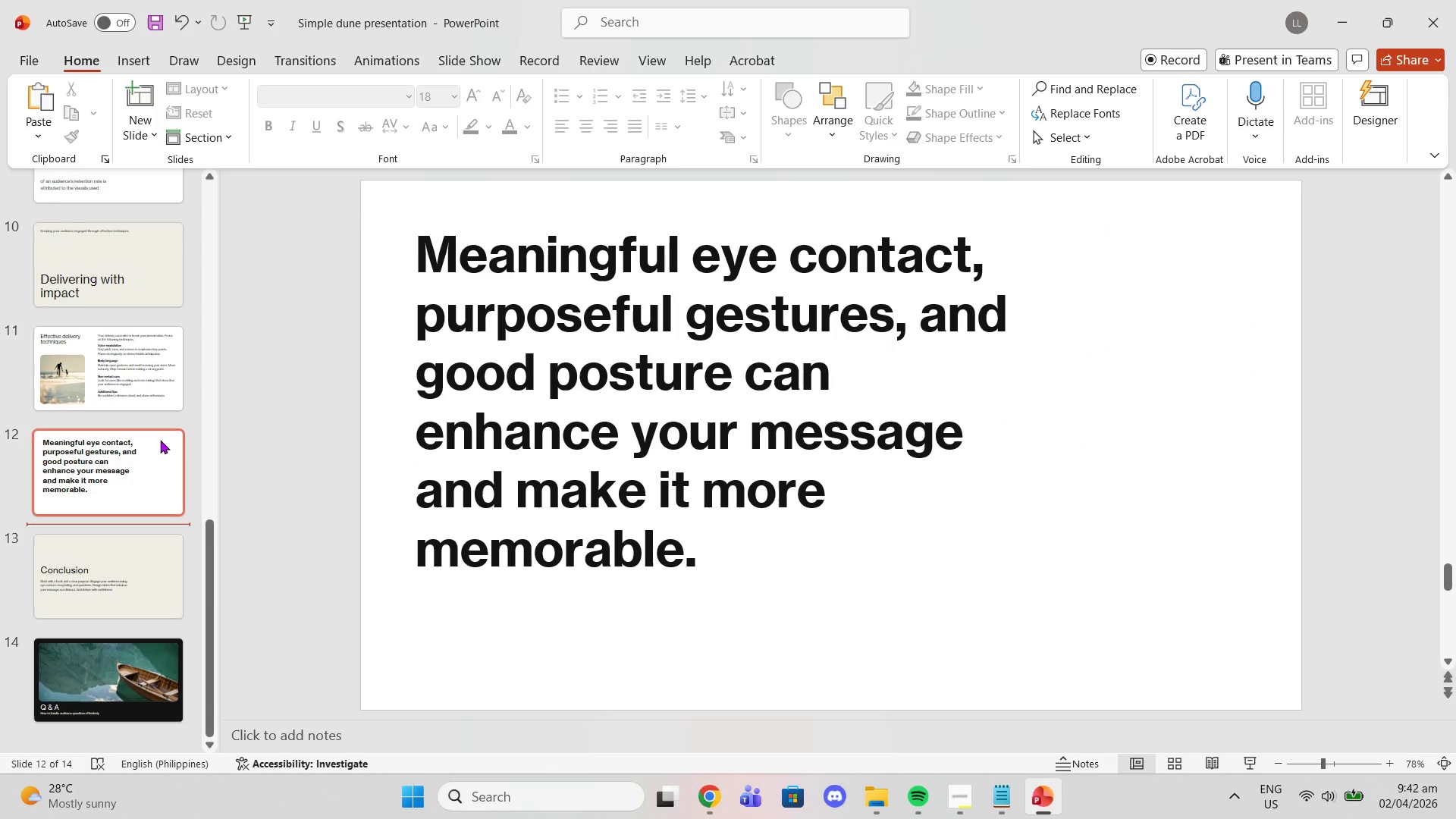 
left_click_drag(start_coordinate=[158, 440], to_coordinate=[158, 434])
 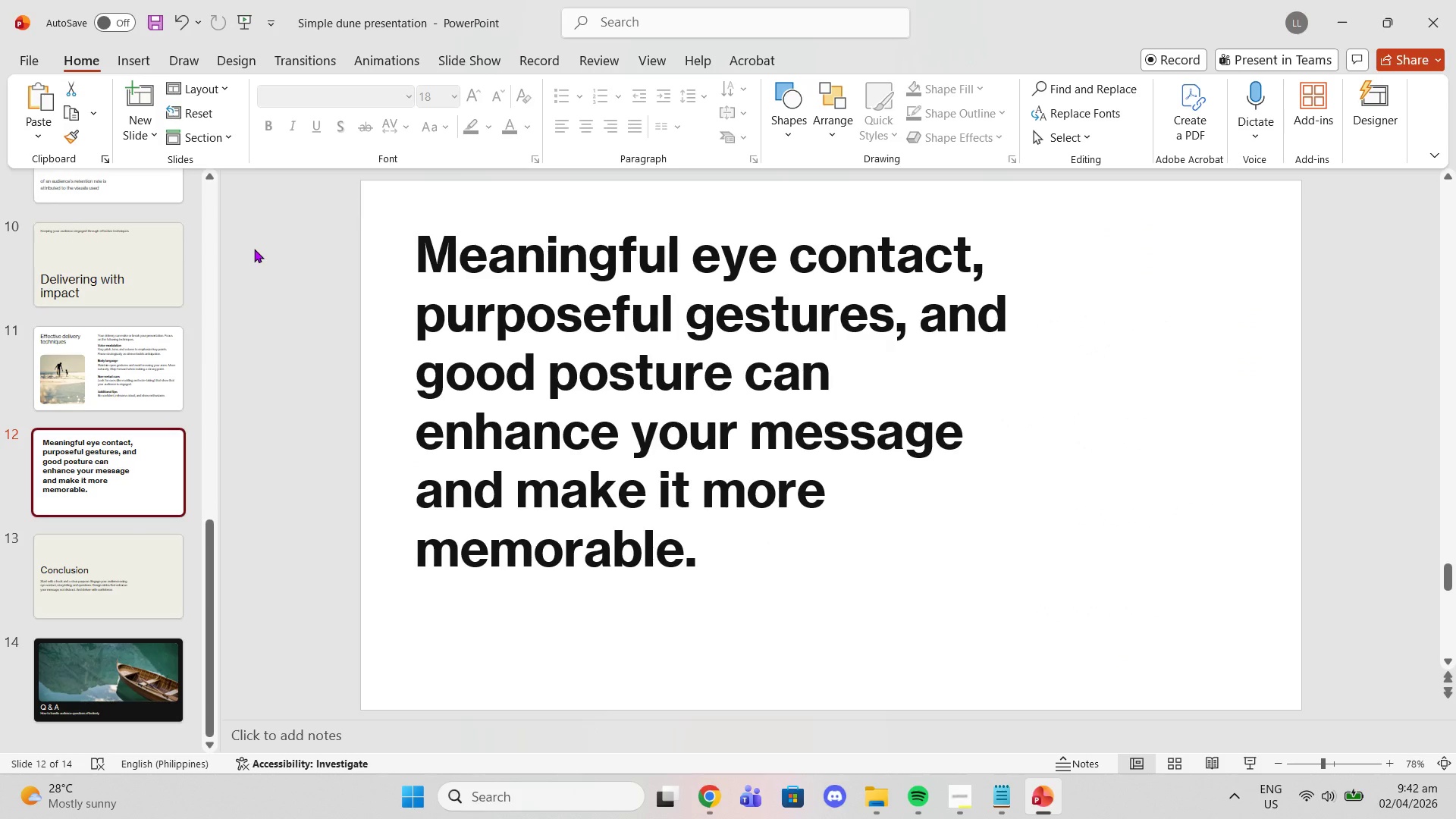 
wait(14.25)
 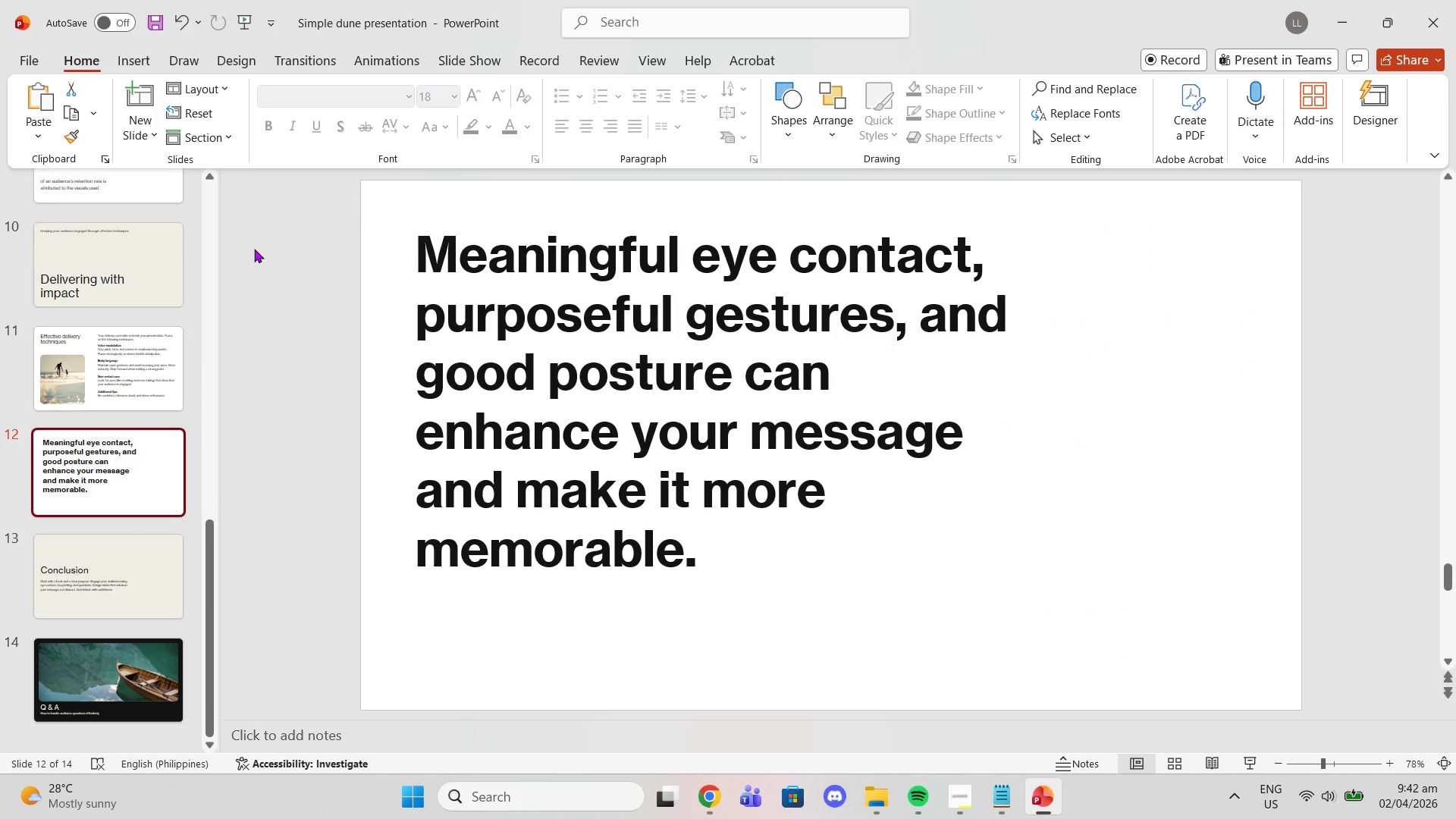 
scroll: coordinate [116, 422], scroll_direction: up, amount: 25.0
 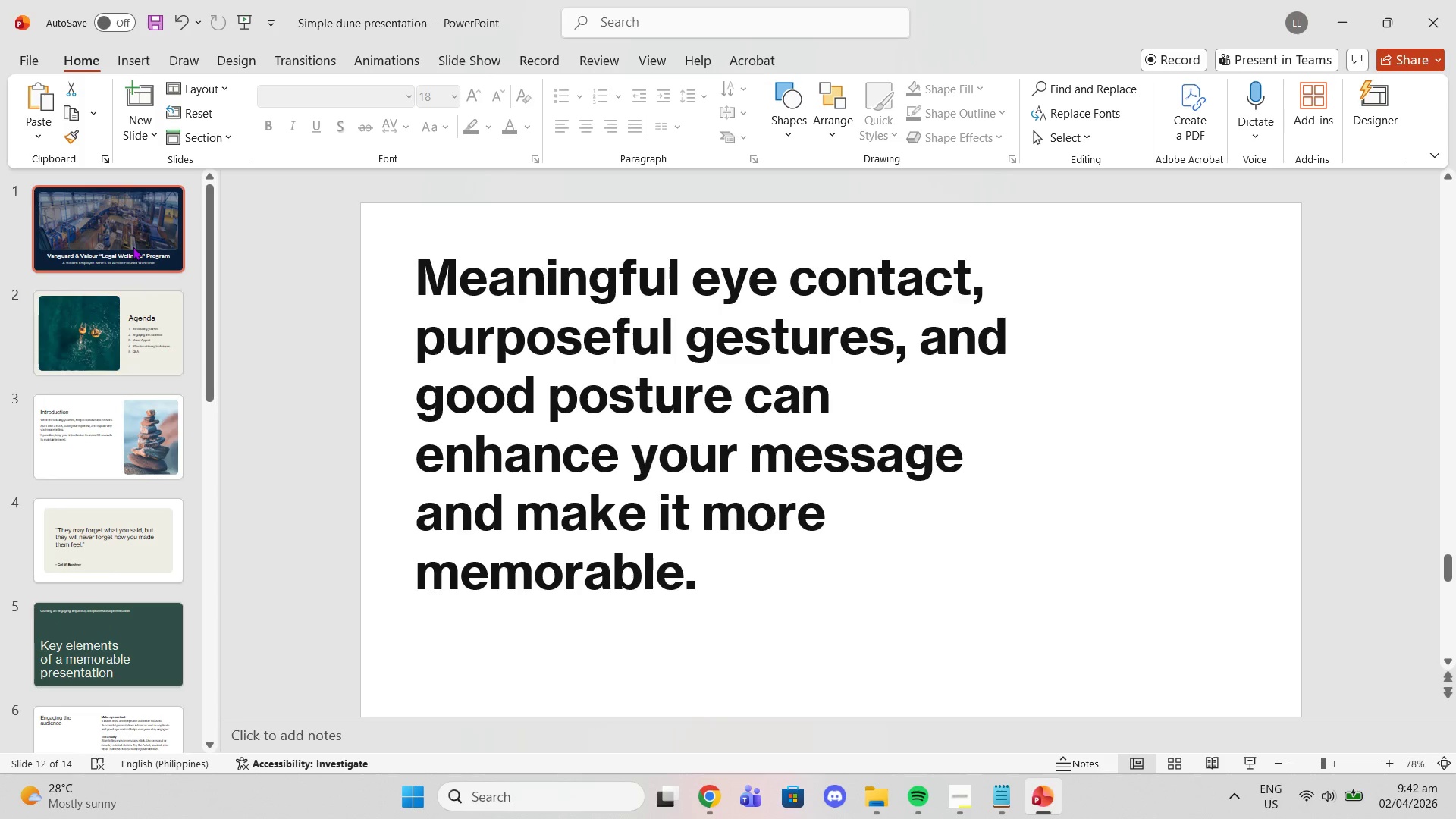 
left_click([133, 246])
 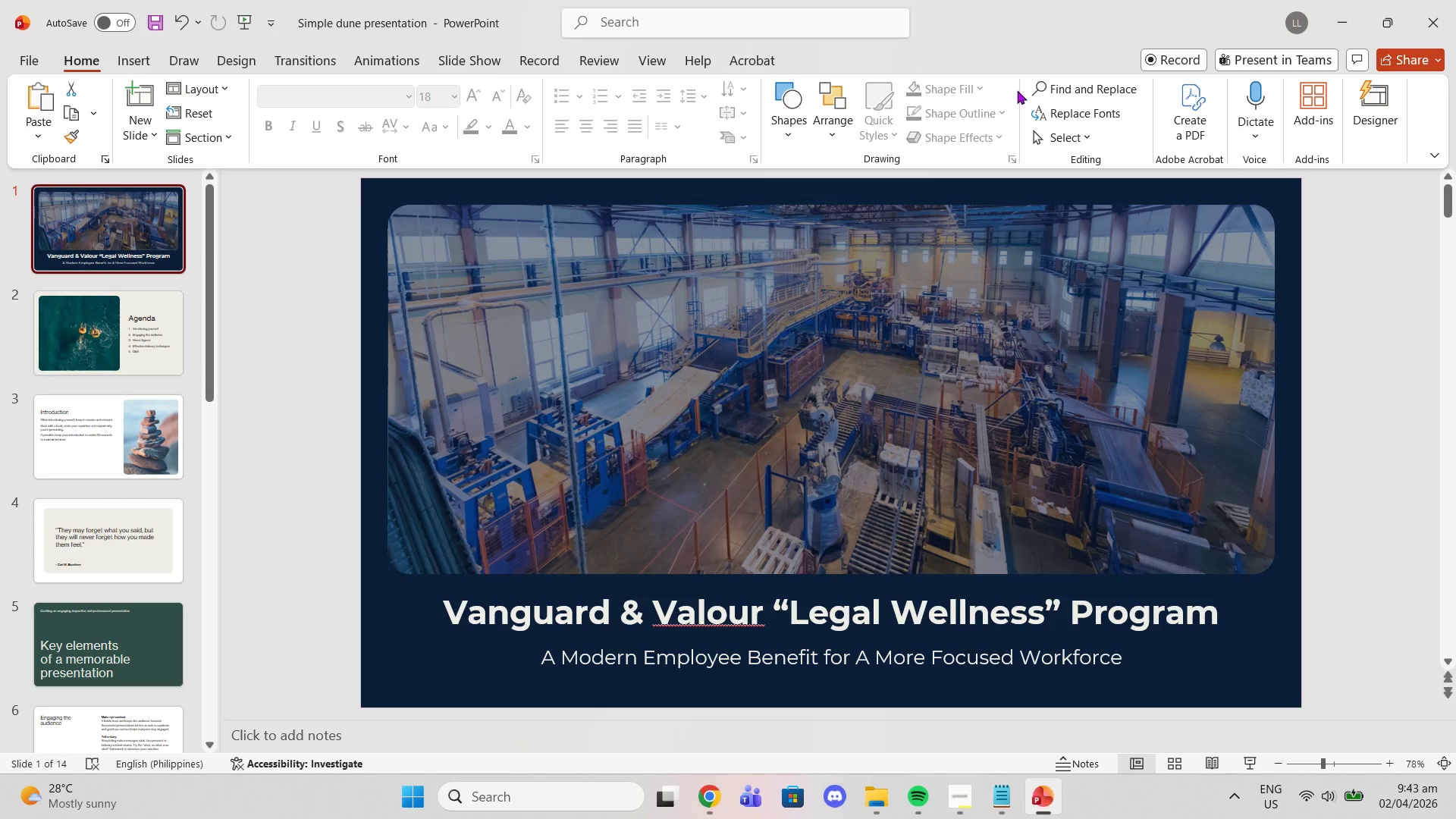 
wait(10.58)
 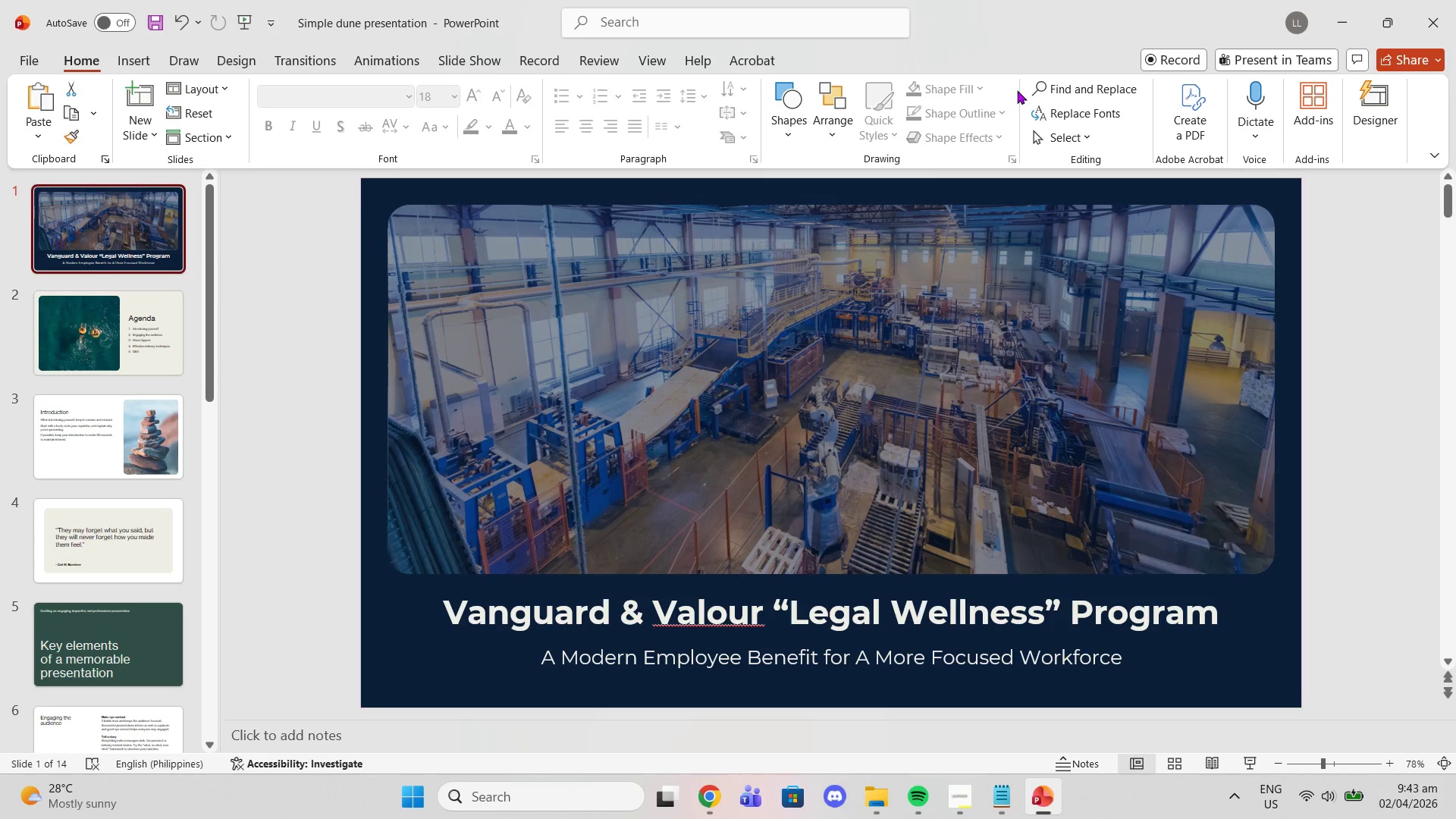 
mouse_move([1319, 55])
 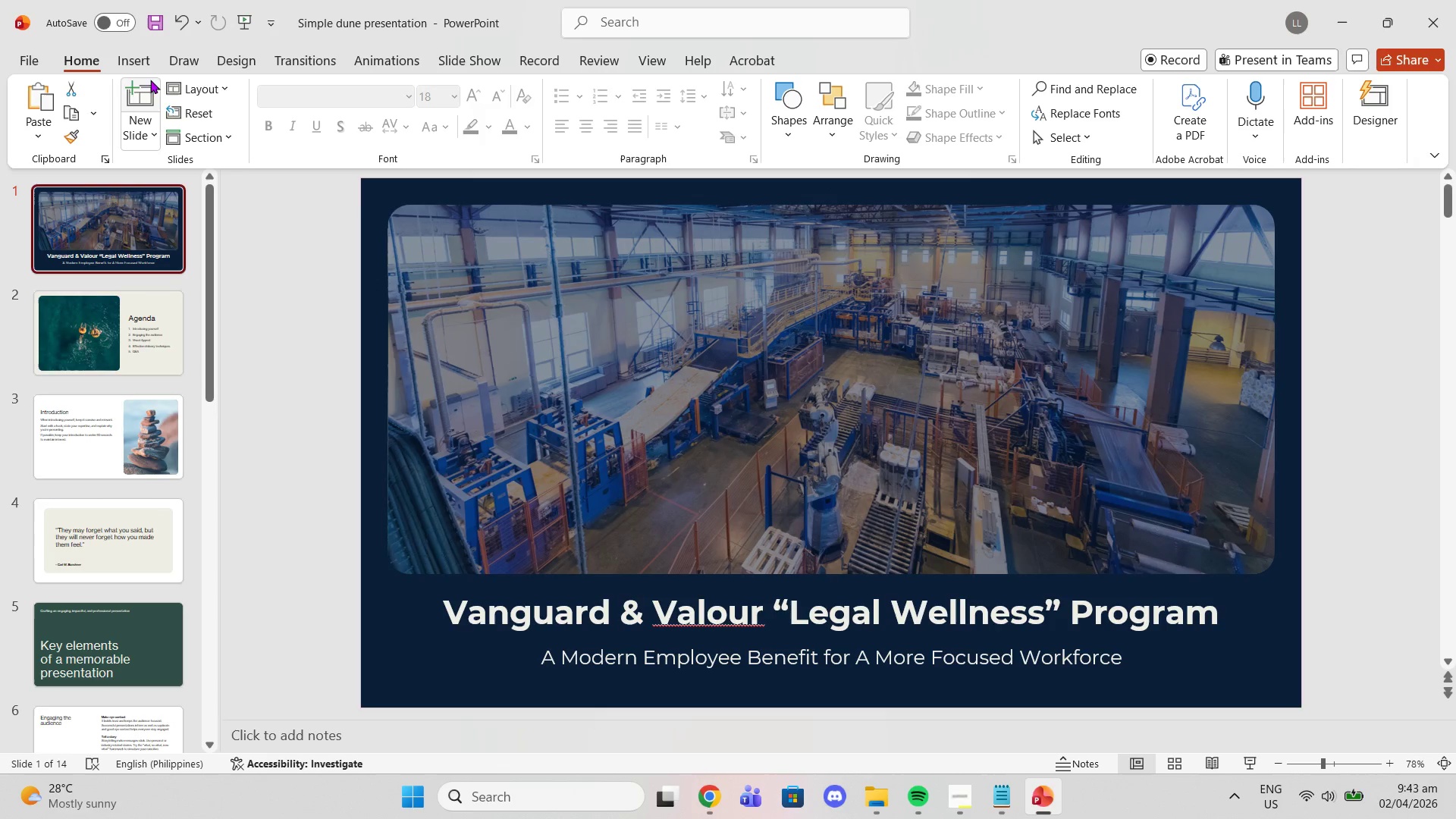 
left_click([144, 65])
 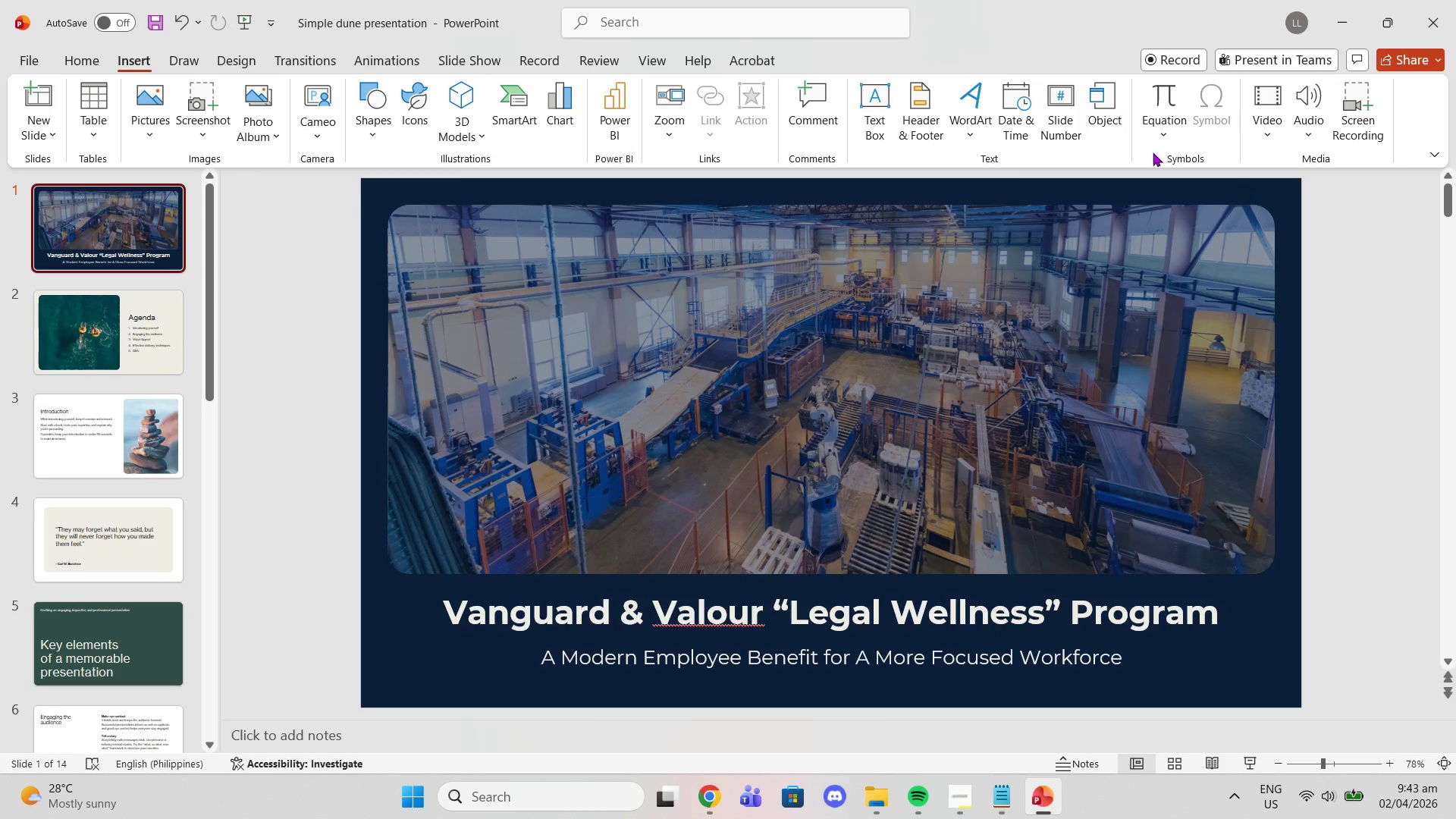 
left_click([909, 136])
 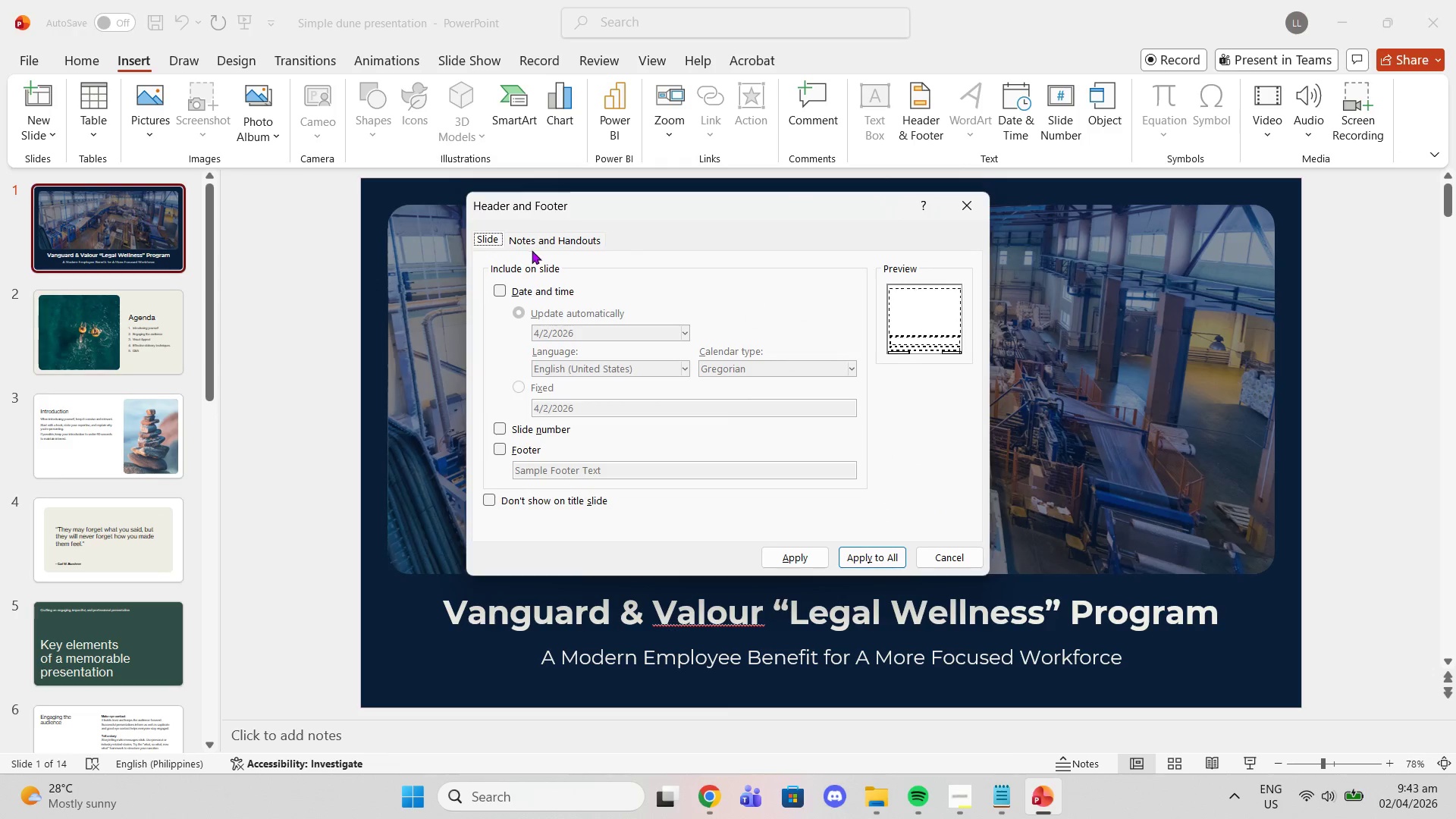 
left_click([538, 246])
 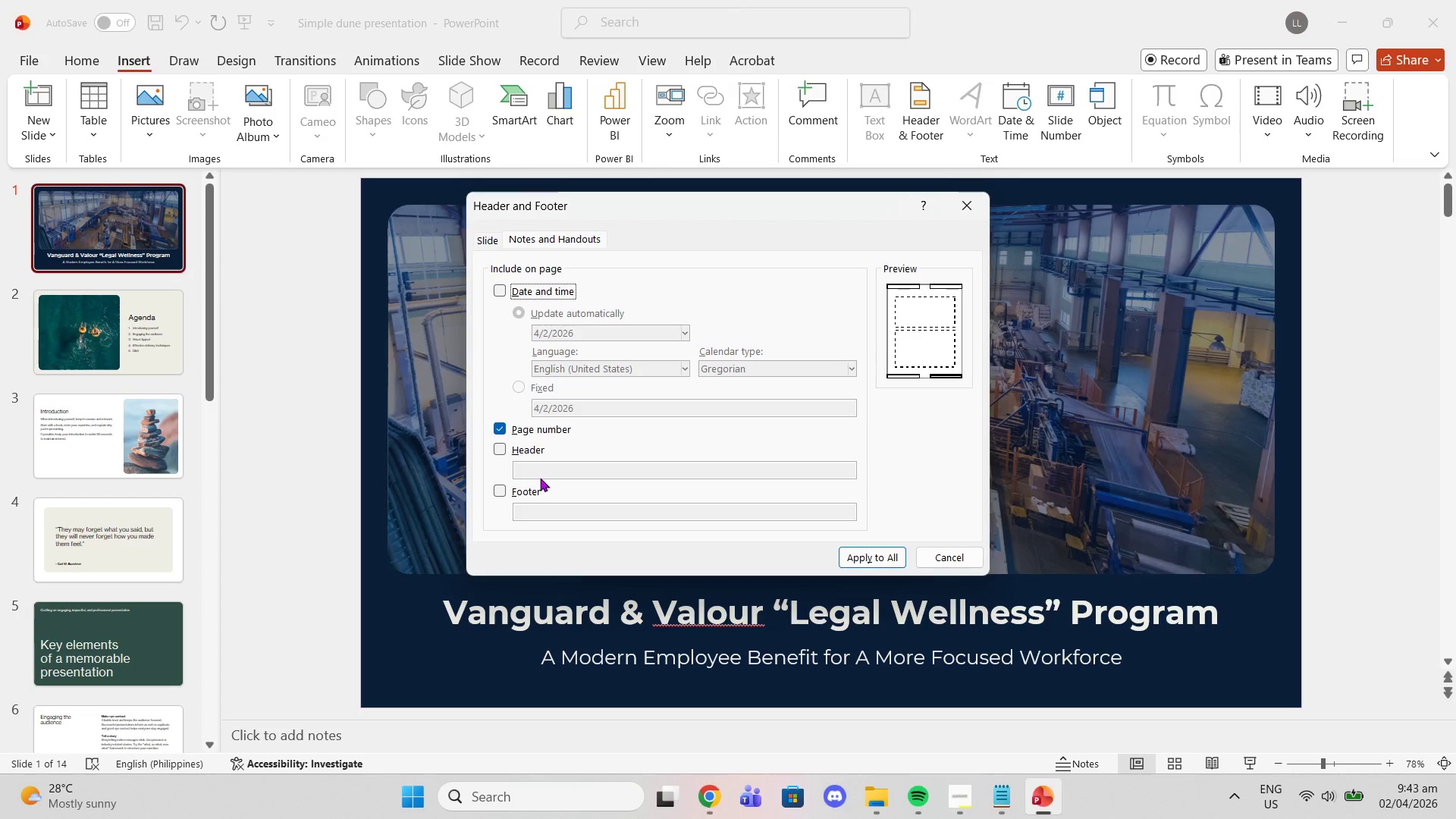 
scroll: coordinate [535, 478], scroll_direction: down, amount: 2.0
 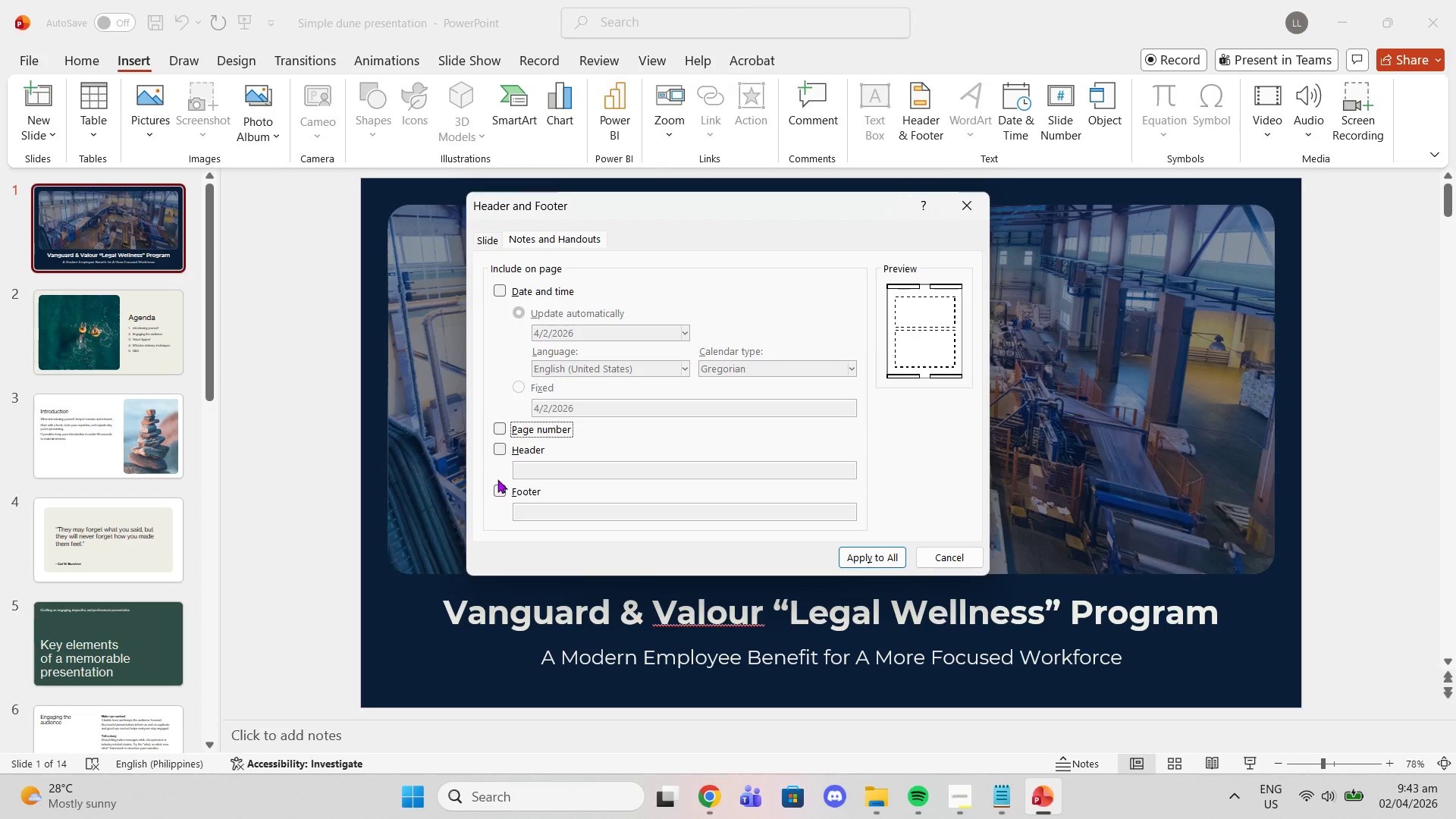 
left_click([500, 490])
 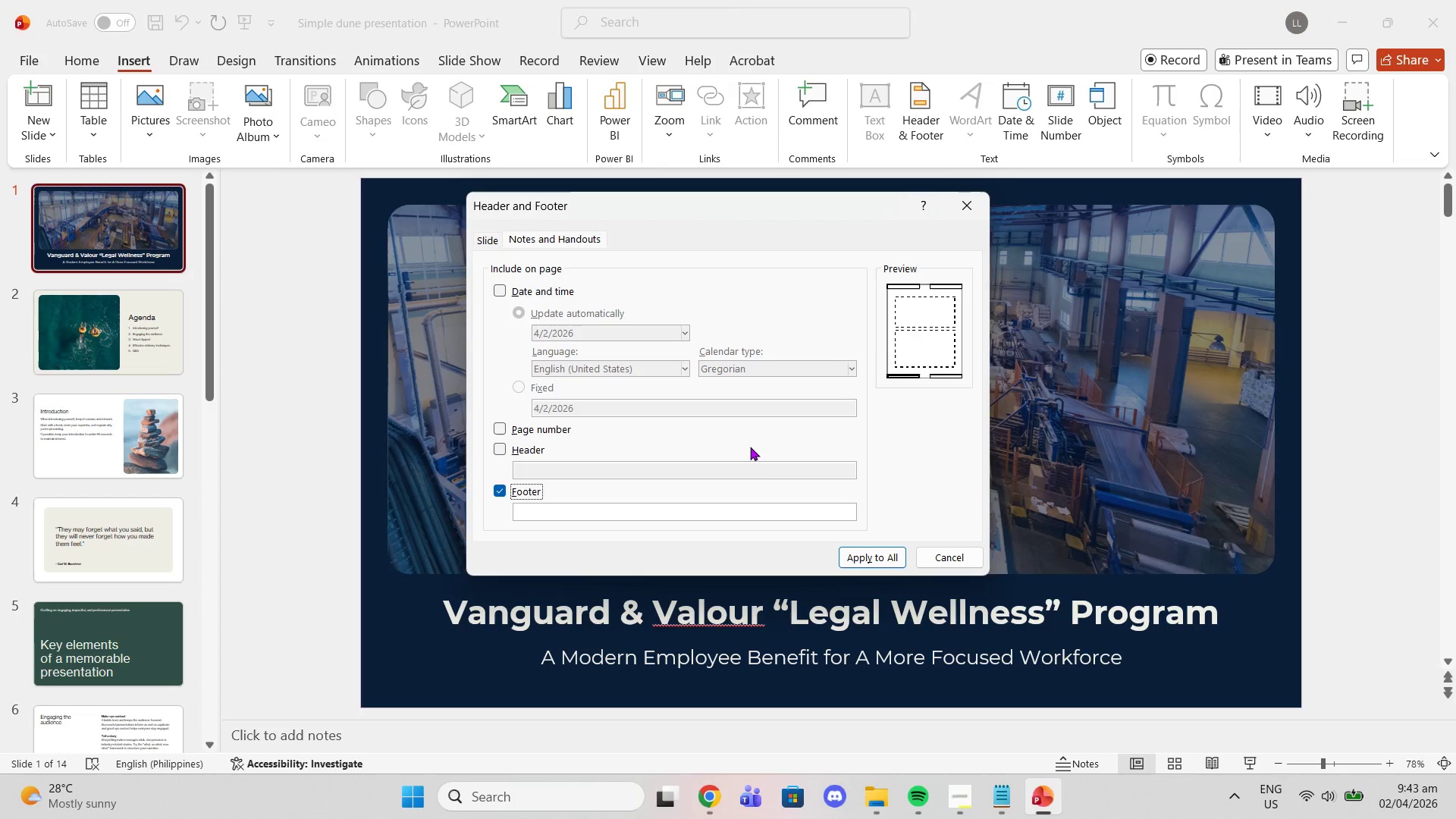 
scroll: coordinate [760, 481], scroll_direction: down, amount: 2.0
 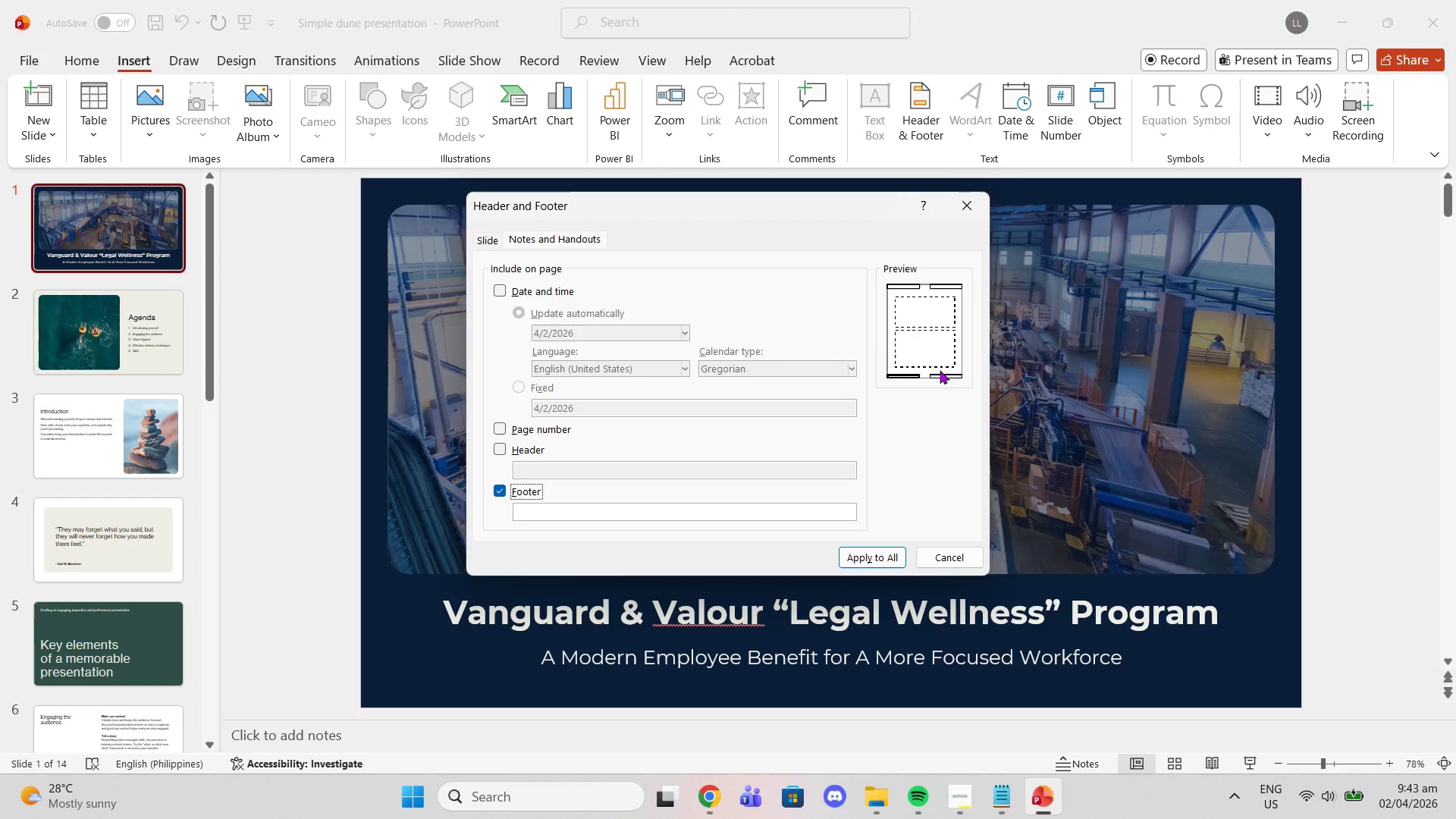 
left_click_drag(start_coordinate=[940, 368], to_coordinate=[940, 372])
 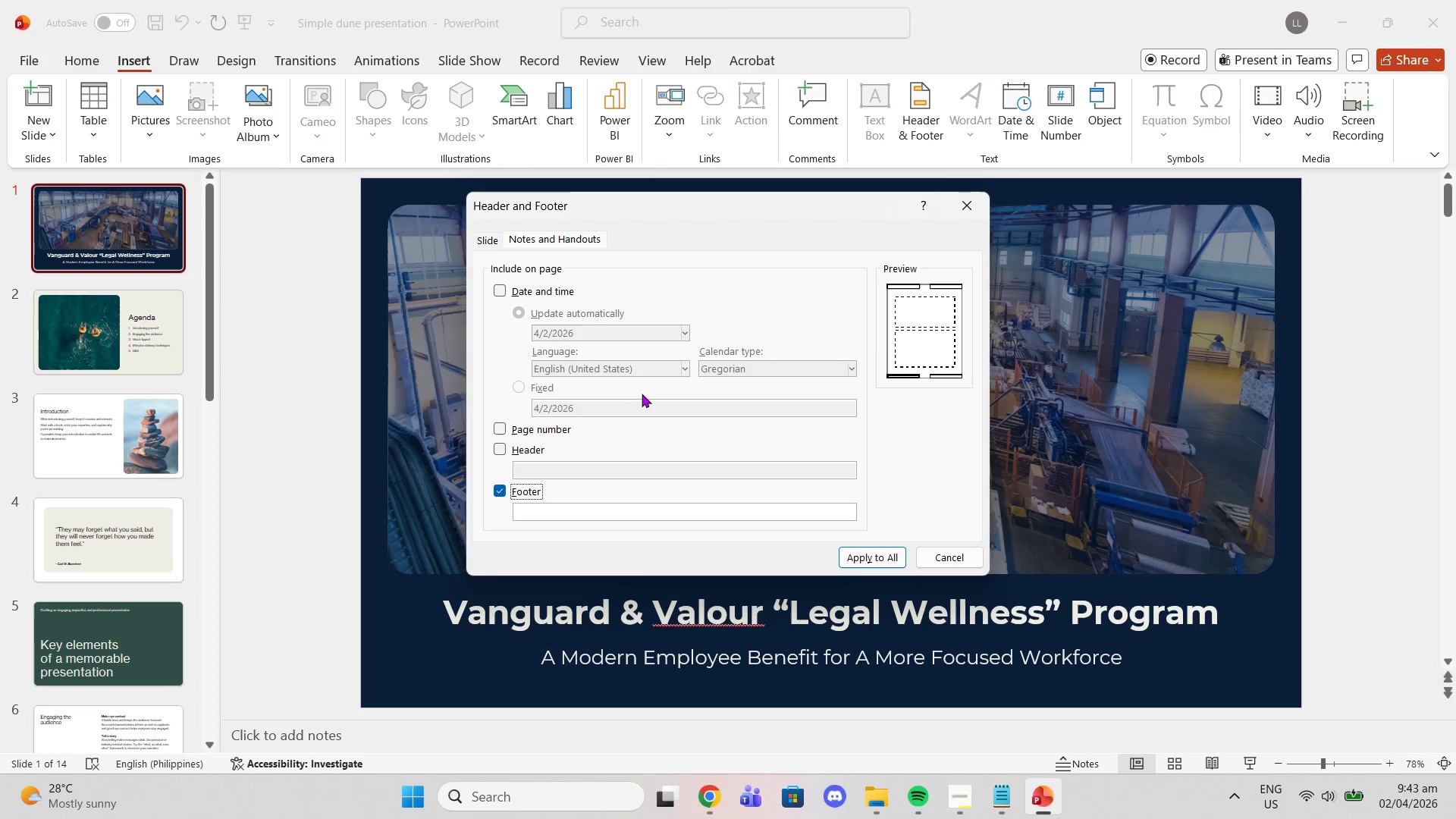 
scroll: coordinate [643, 394], scroll_direction: down, amount: 3.0
 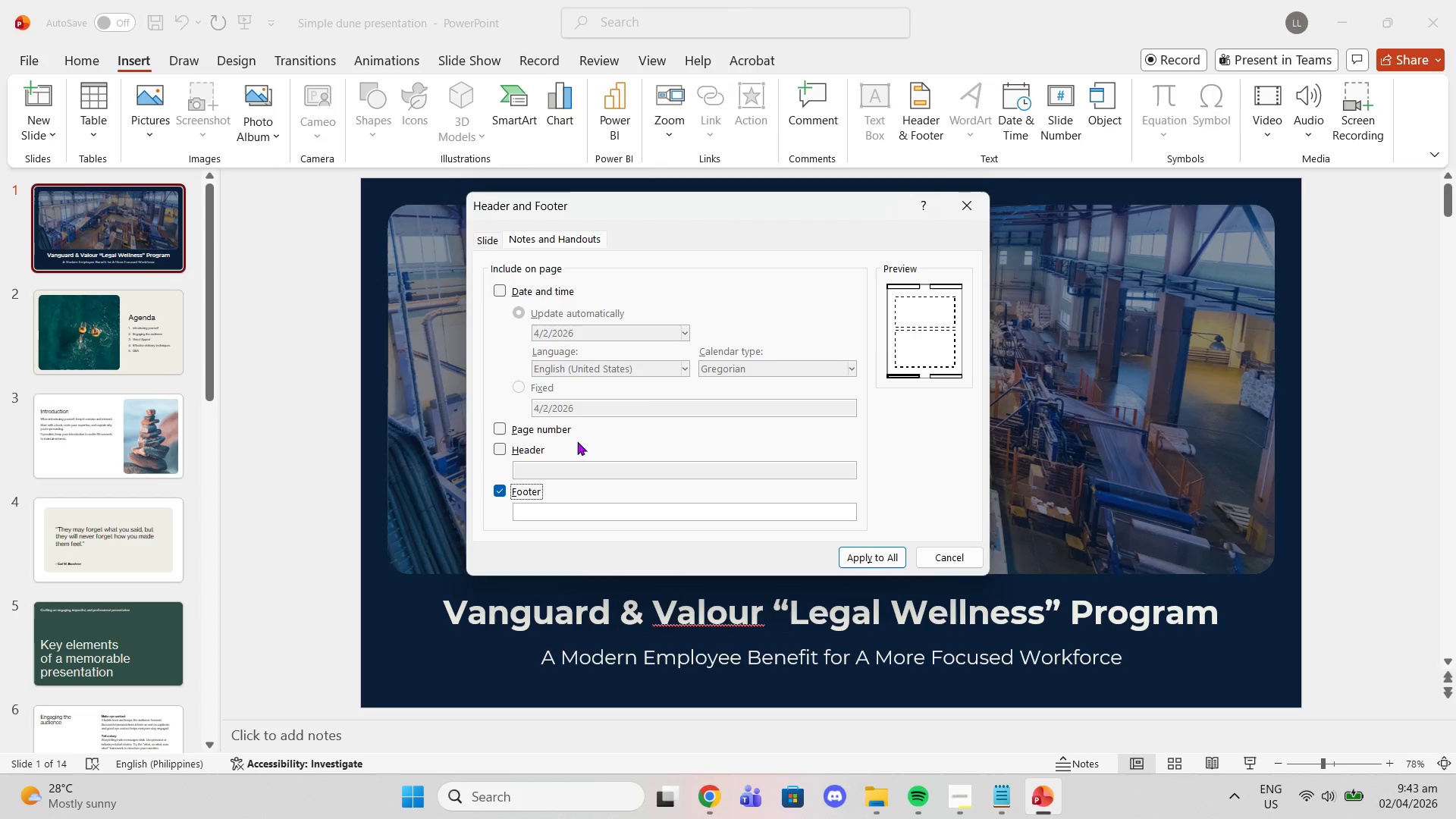 
left_click([686, 516])
 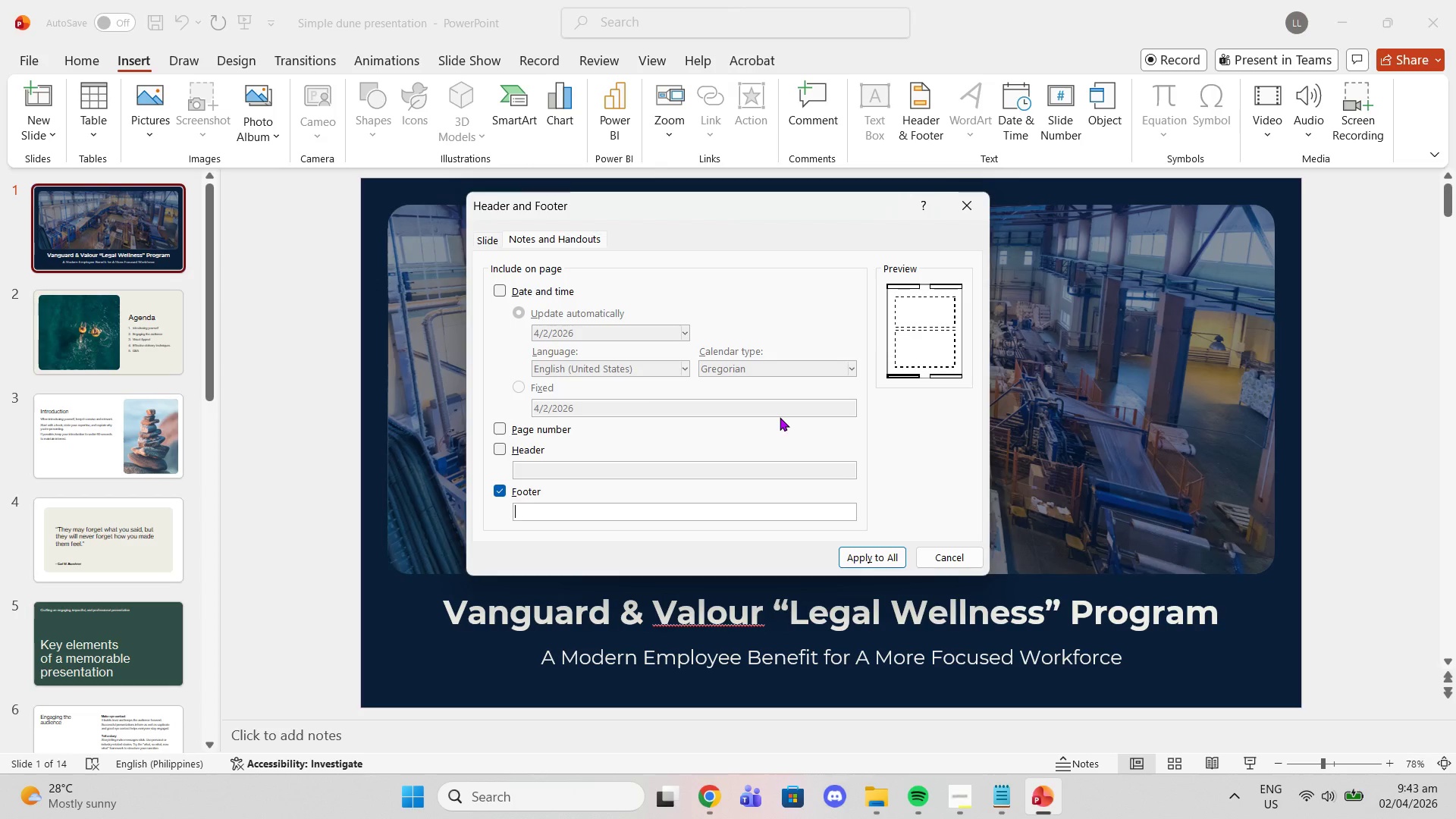 
scroll: coordinate [686, 516], scroll_direction: down, amount: 4.0
 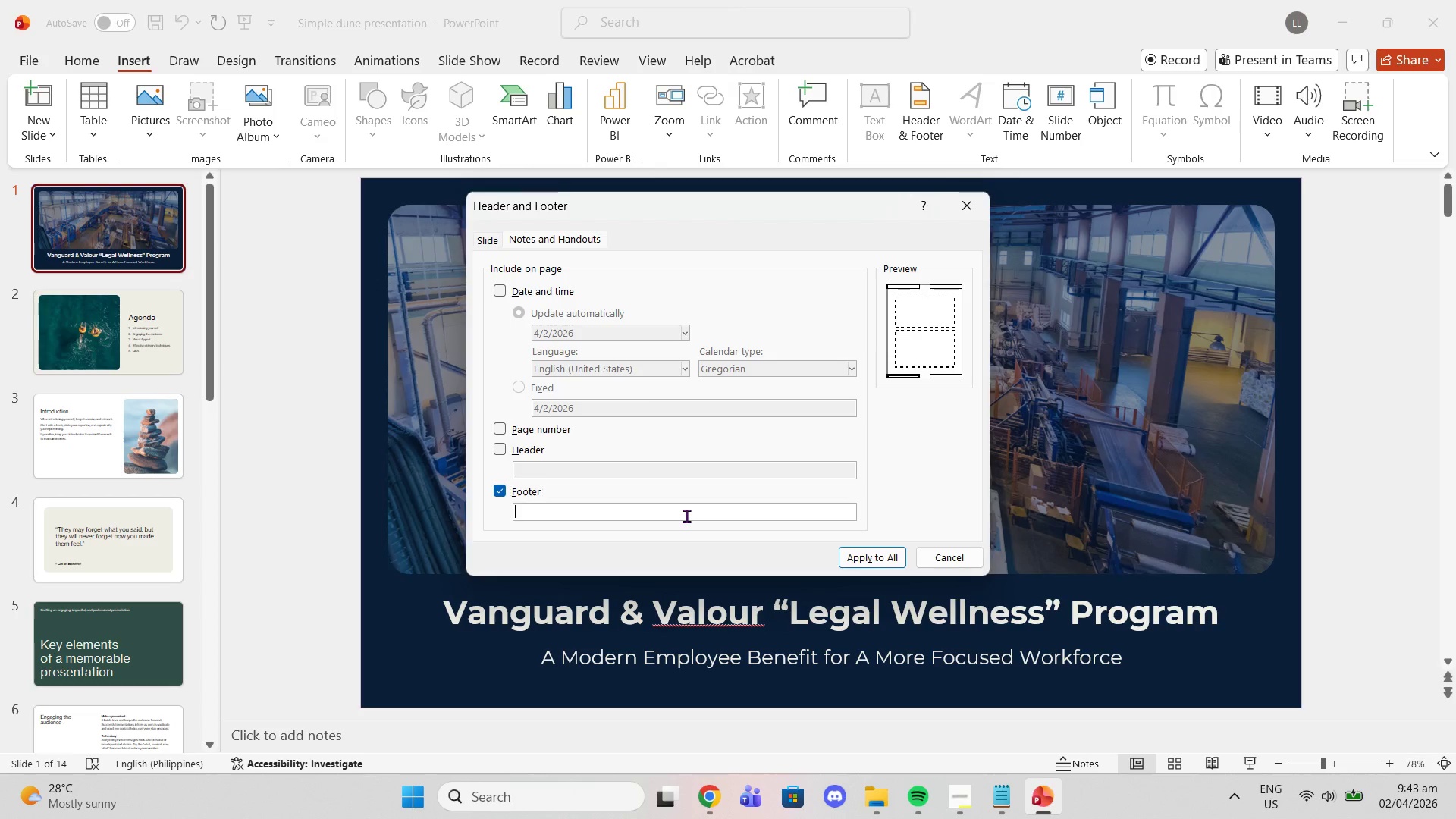 
type(CON)
key(Backspace)
key(Backspace)
type(onfidential )
 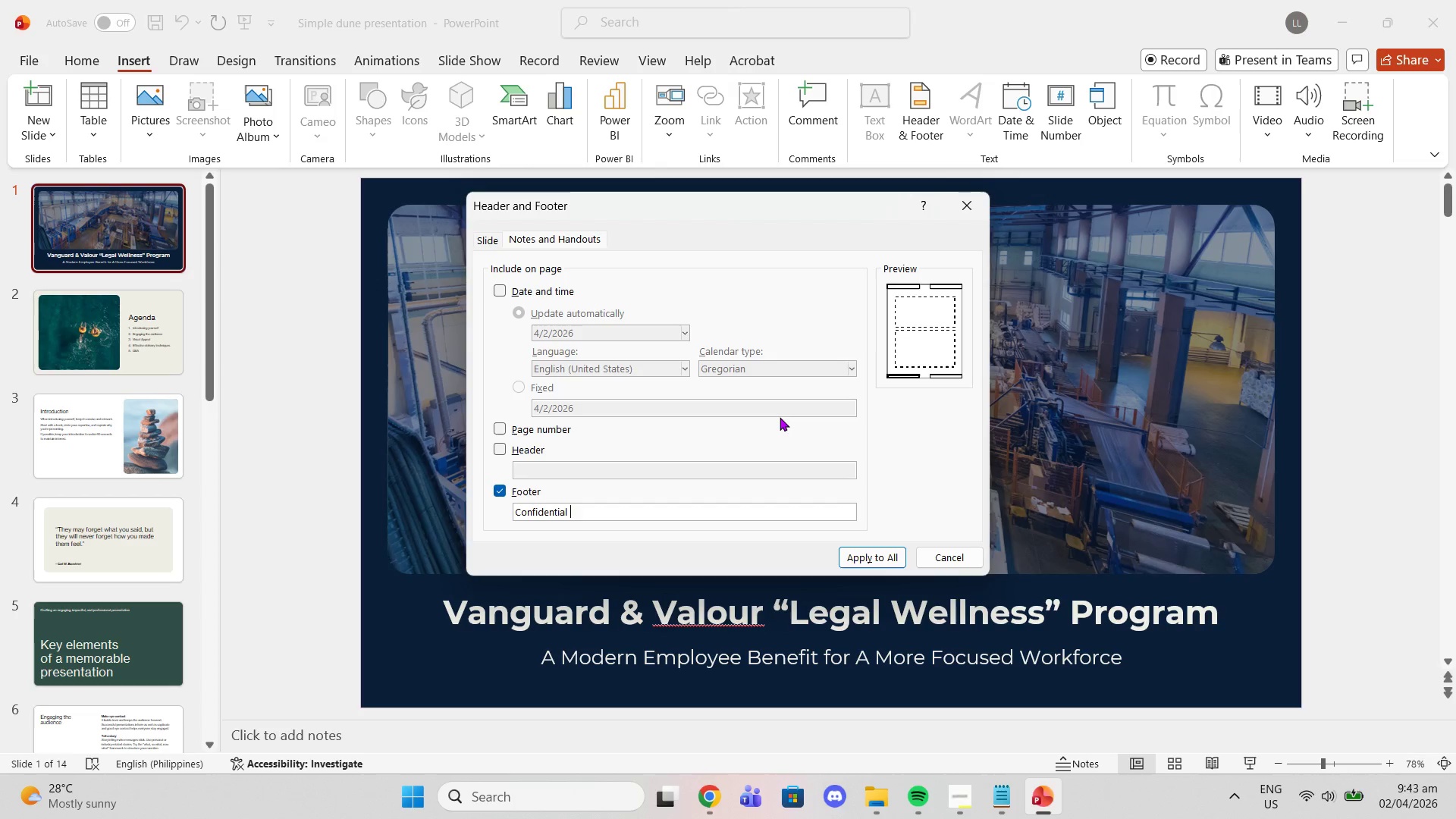 
key(Shift+Backslash)
 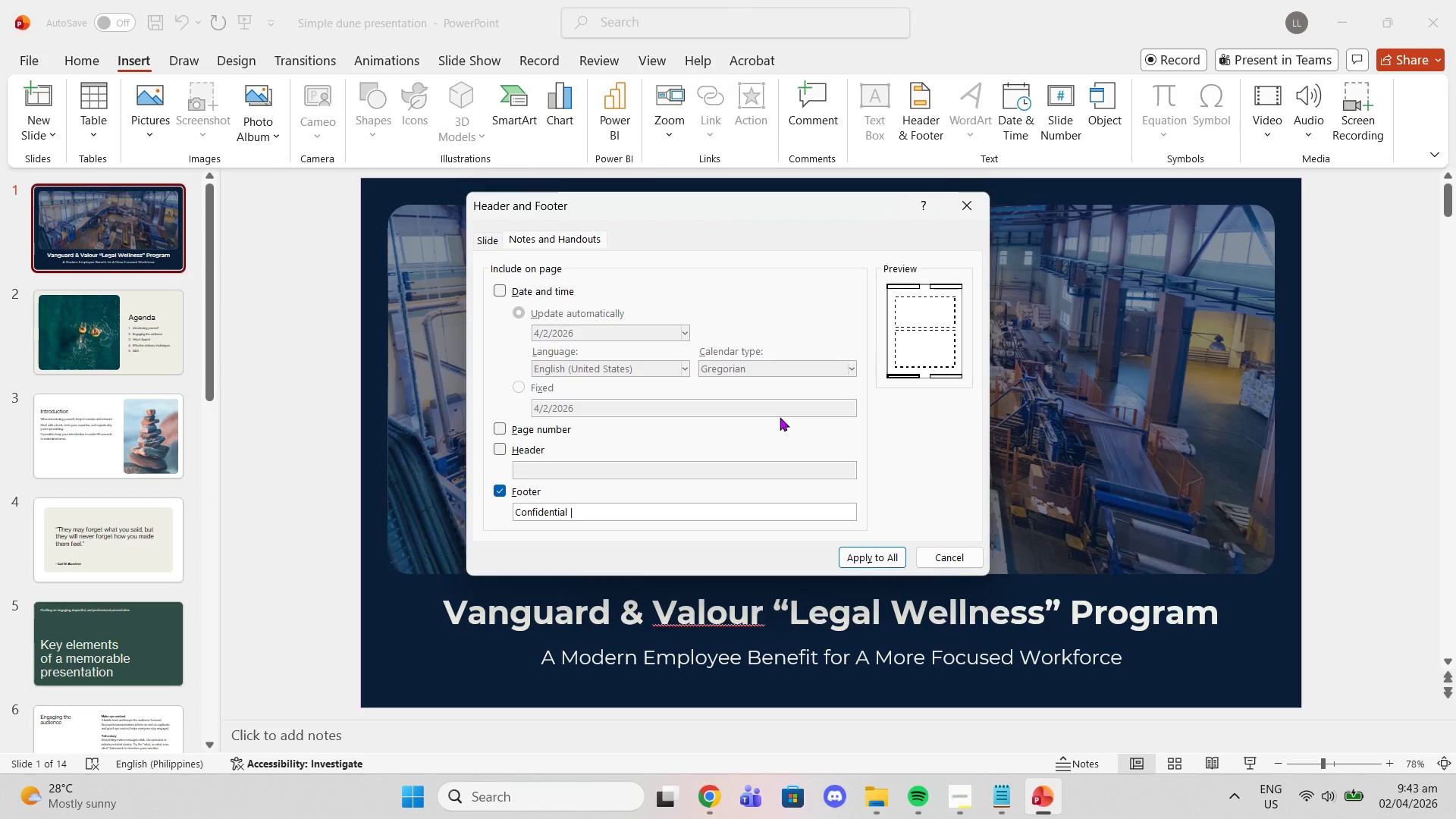 
key(Space)
 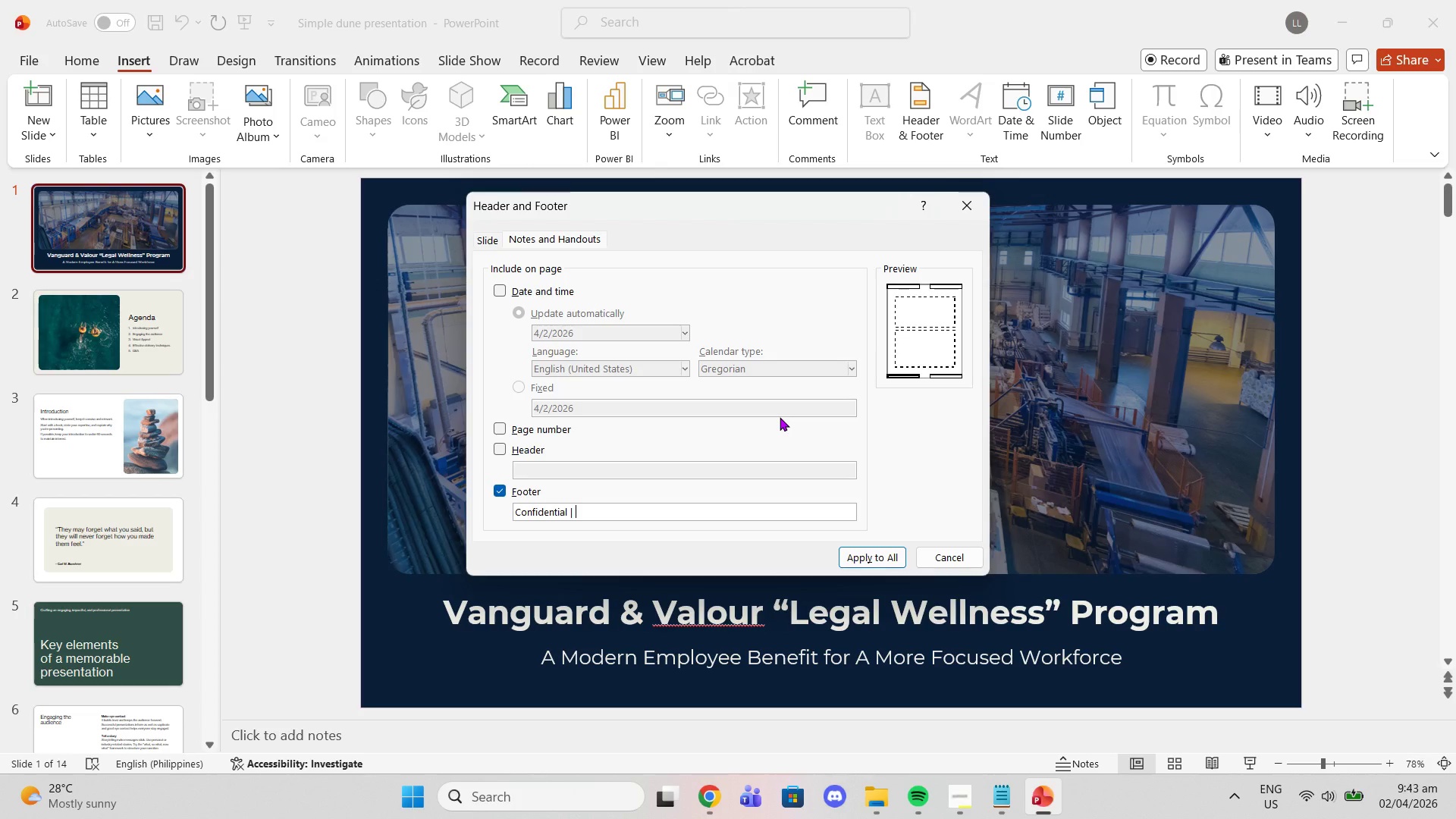 
hold_key(key=ShiftLeft, duration=1.5)
 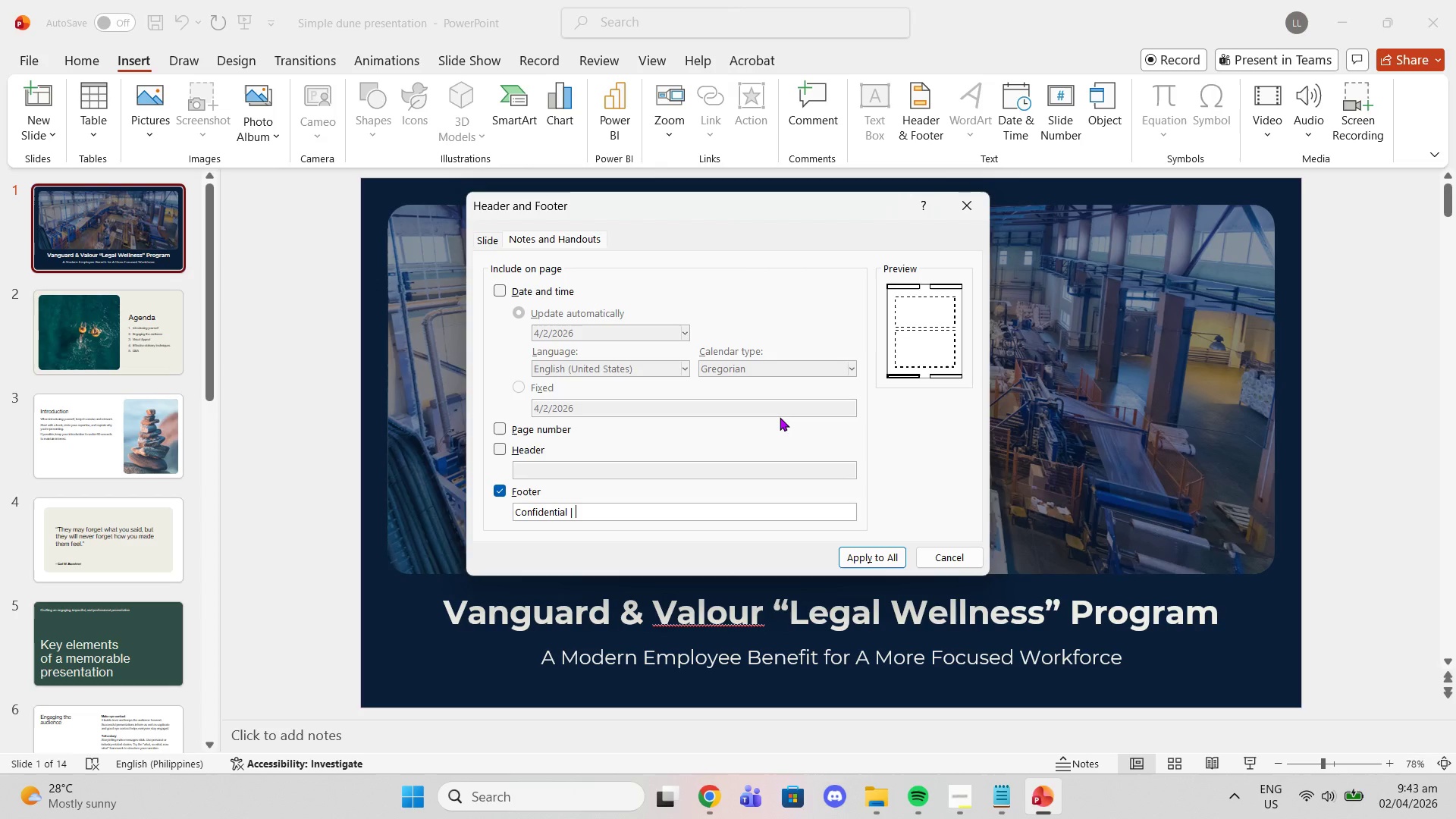 
hold_key(key=ShiftLeft, duration=1.52)
 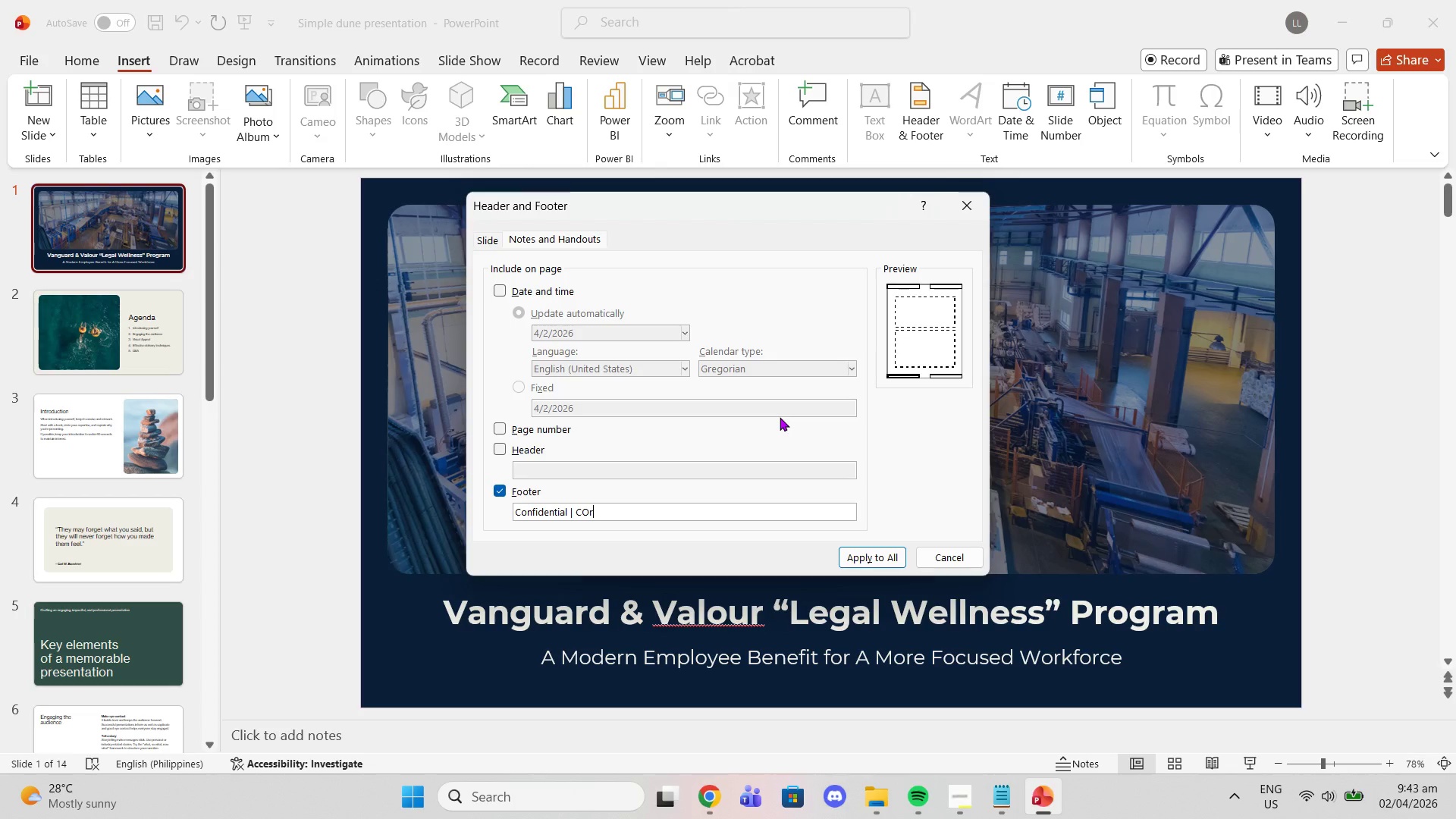 
type(COr)
key(Backspace)
key(Backspace)
type(orporate Presentation)
 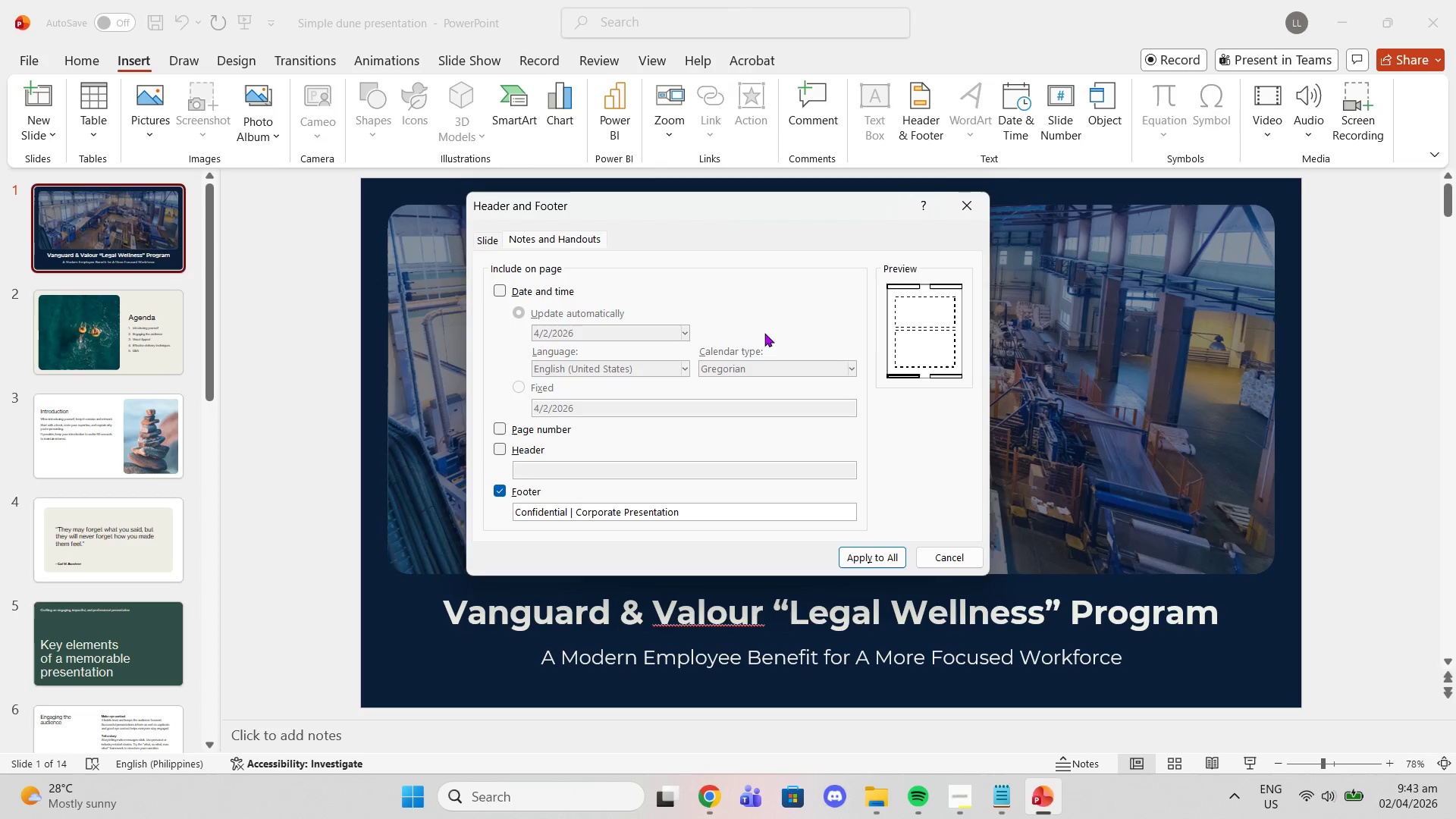 
scroll: coordinate [832, 505], scroll_direction: down, amount: 5.0
 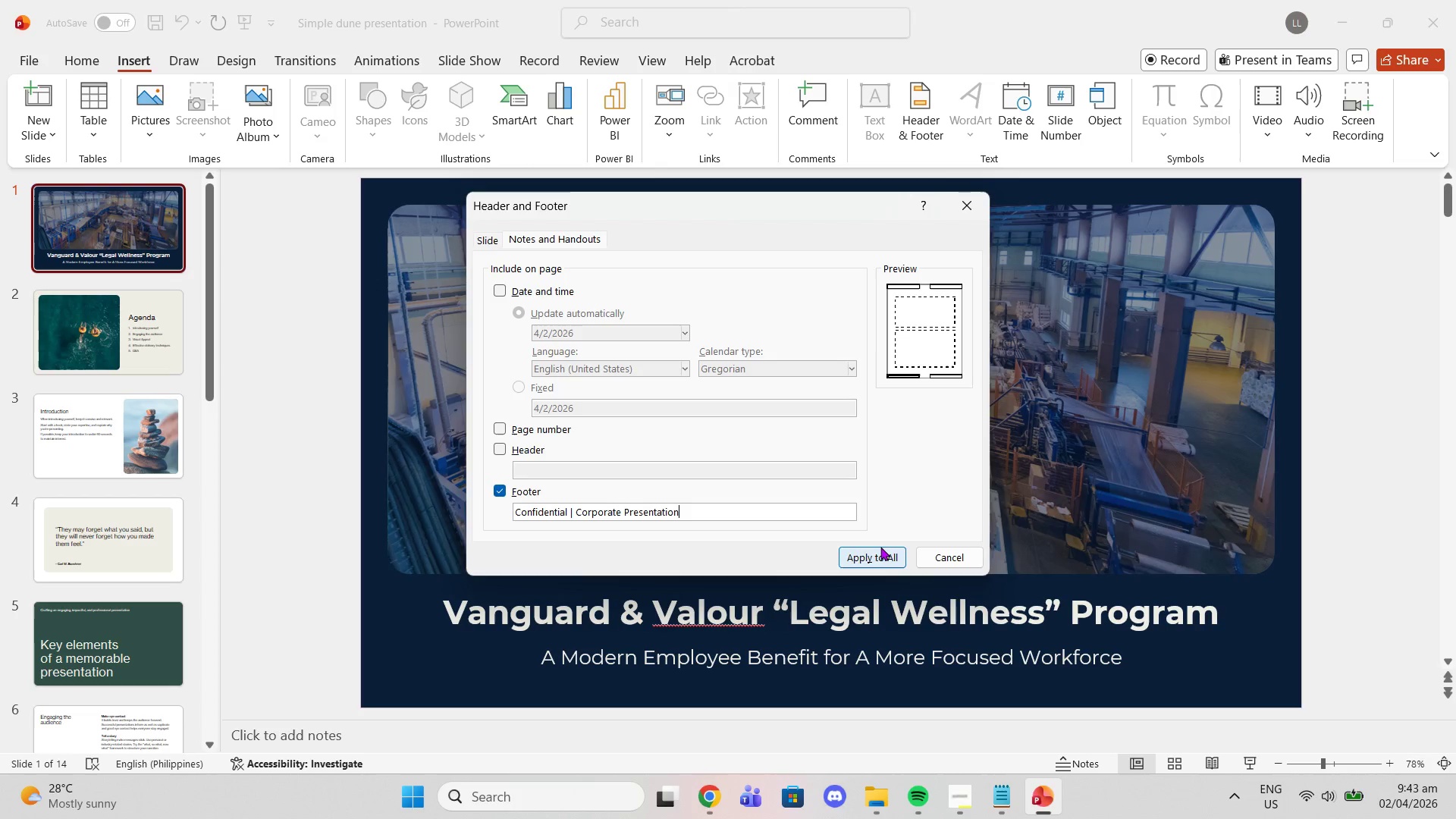 
left_click([880, 547])
 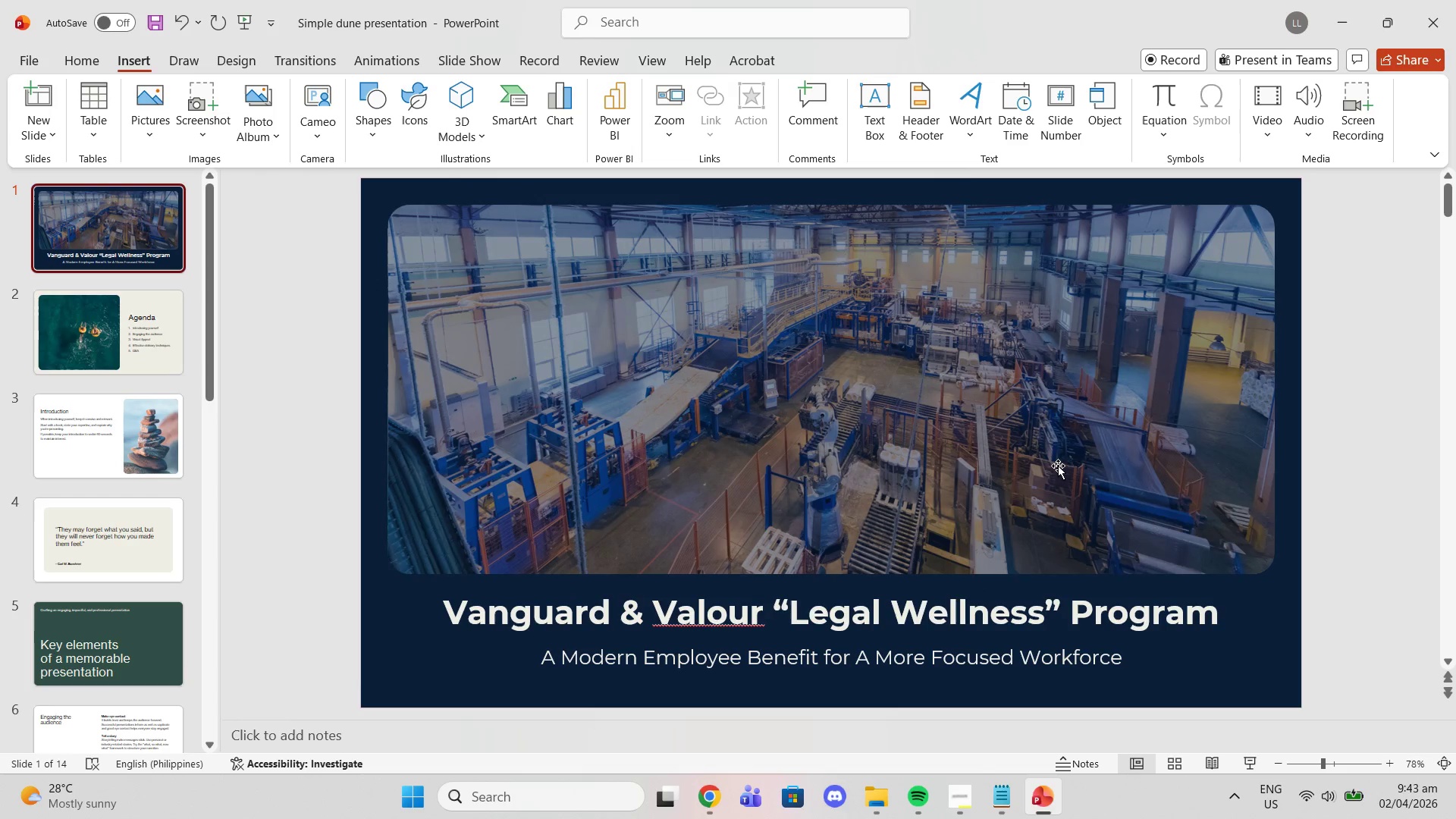 
left_click([1342, 486])
 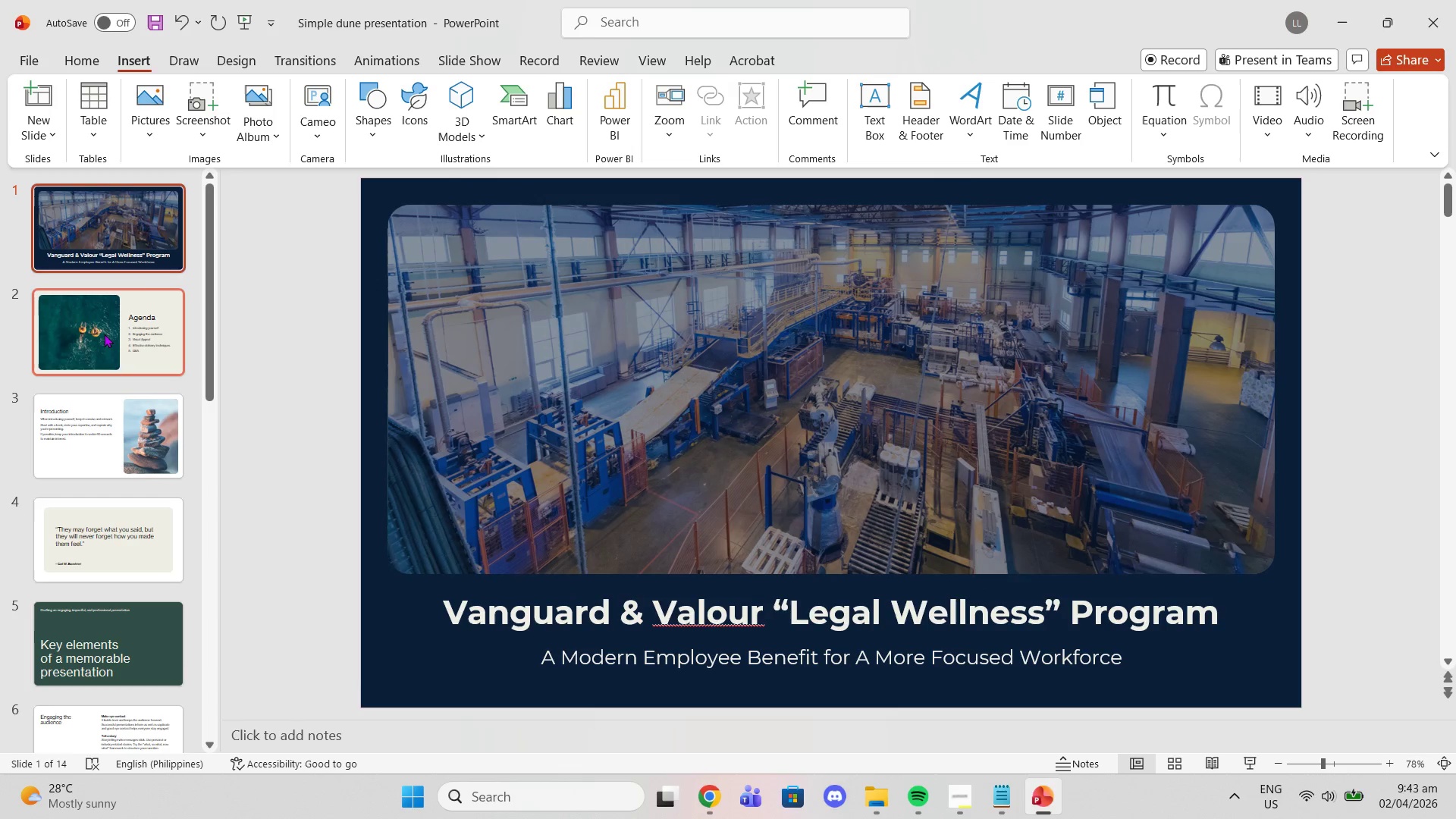 
left_click([104, 334])
 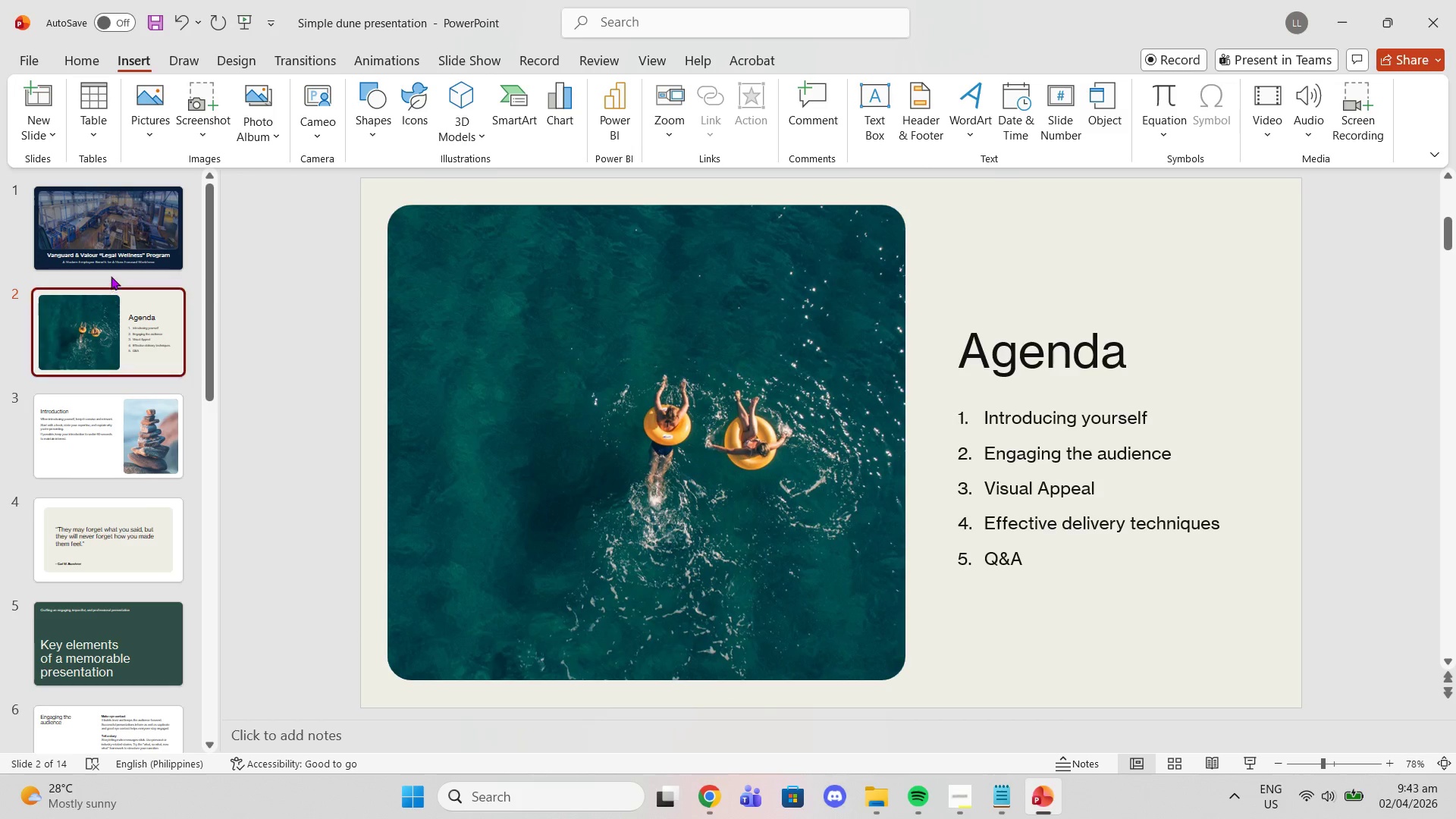 
left_click([111, 276])
 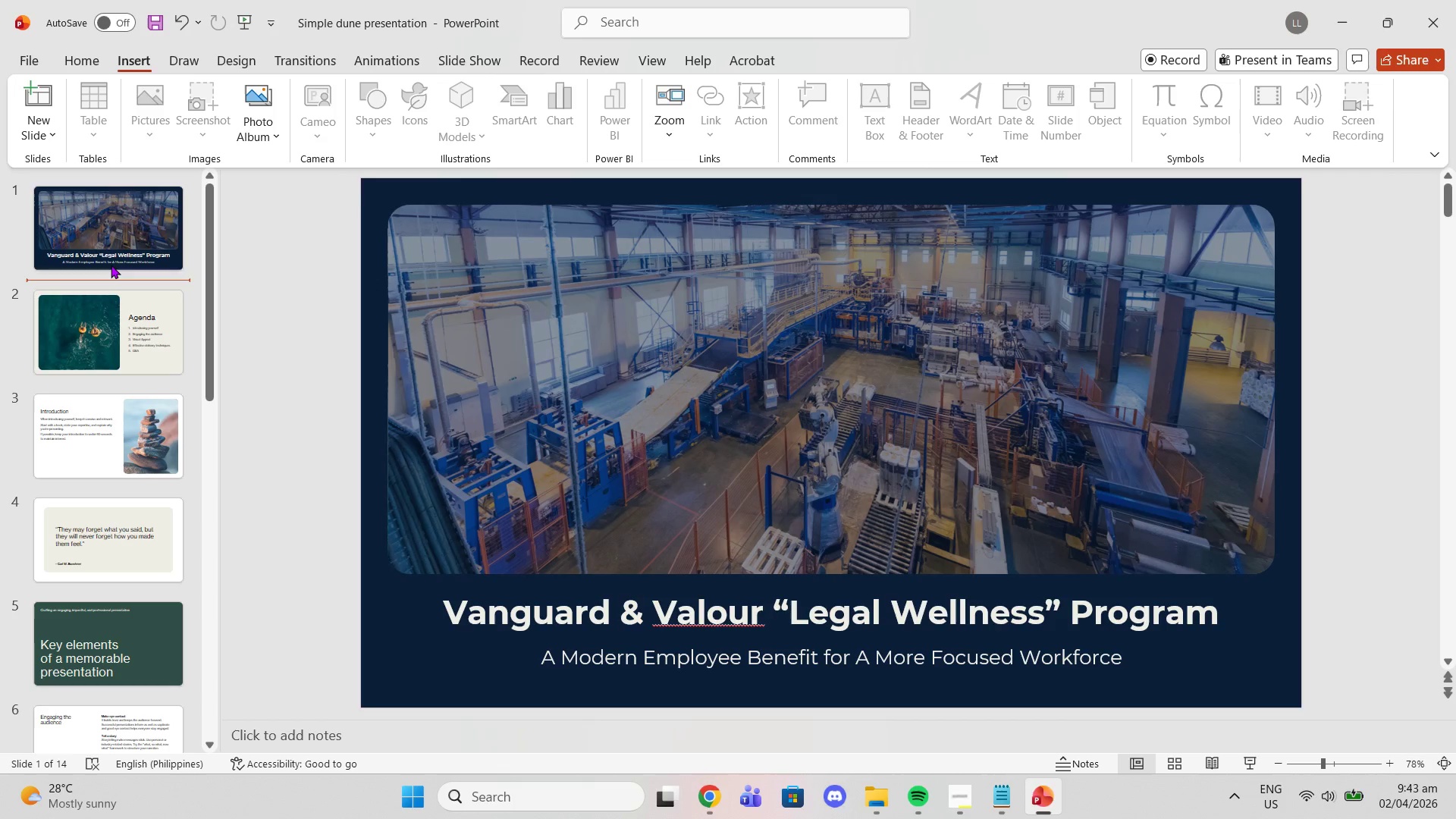 
left_click([111, 265])
 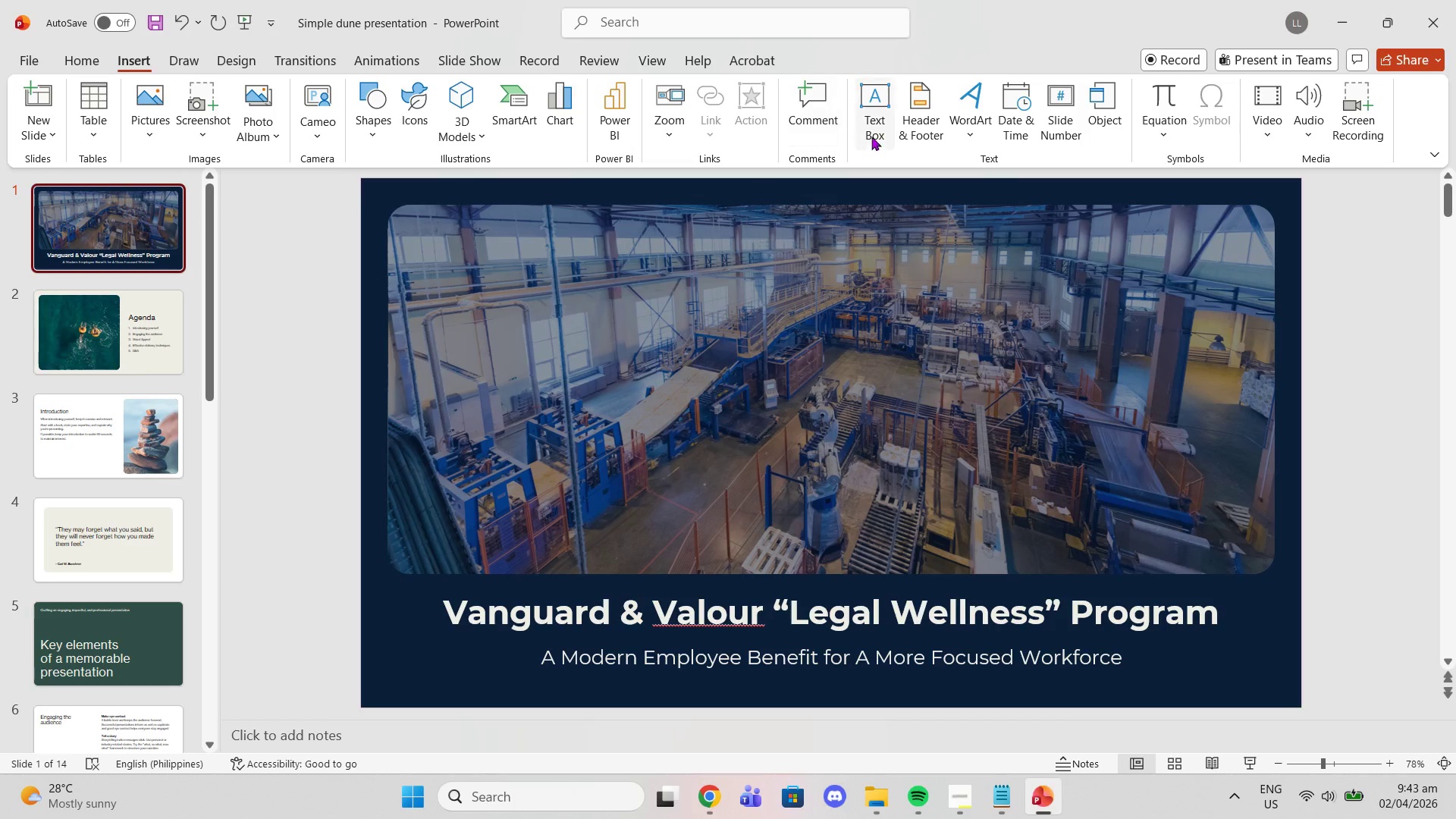 
left_click([923, 119])
 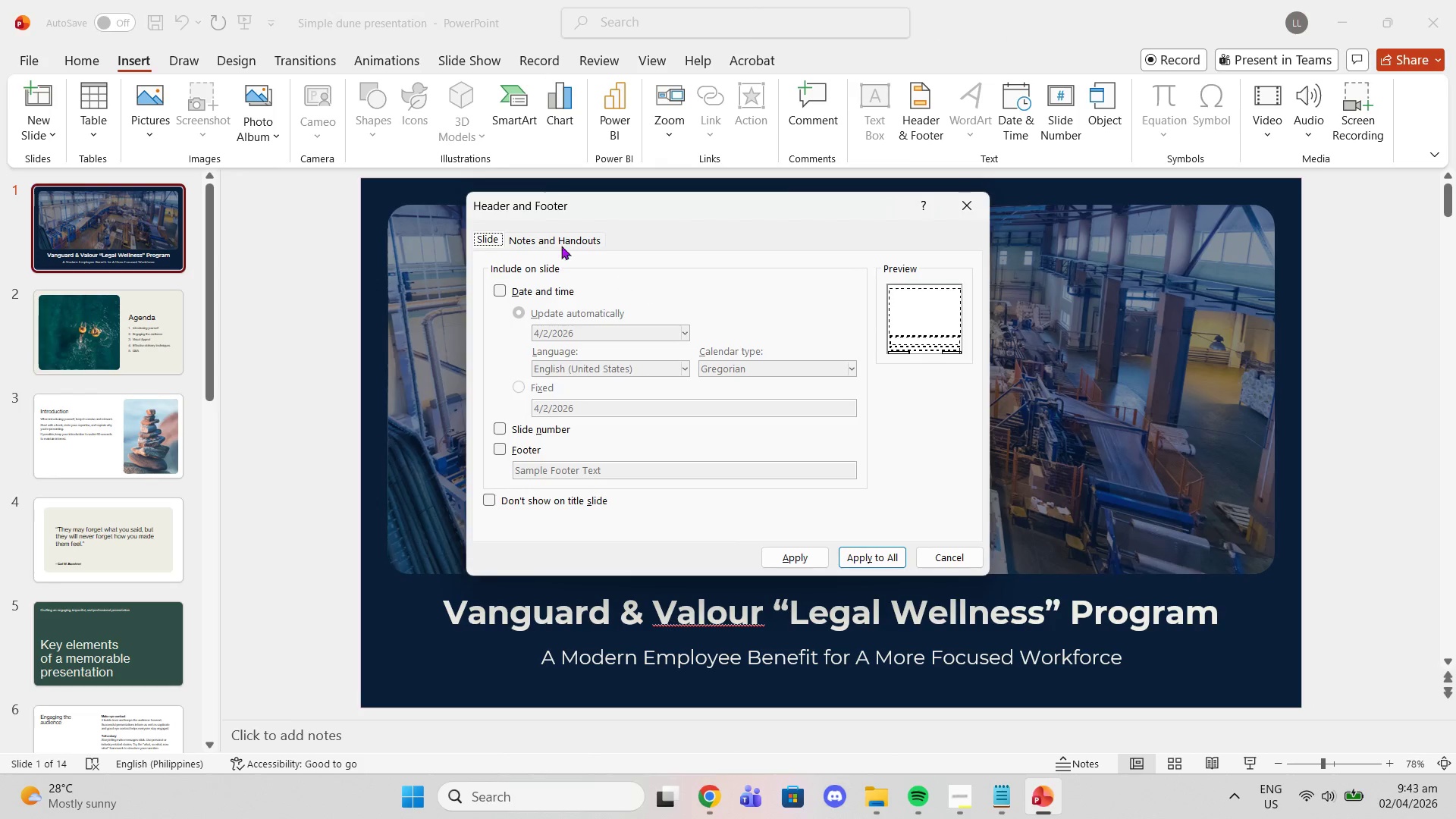 
left_click([548, 242])
 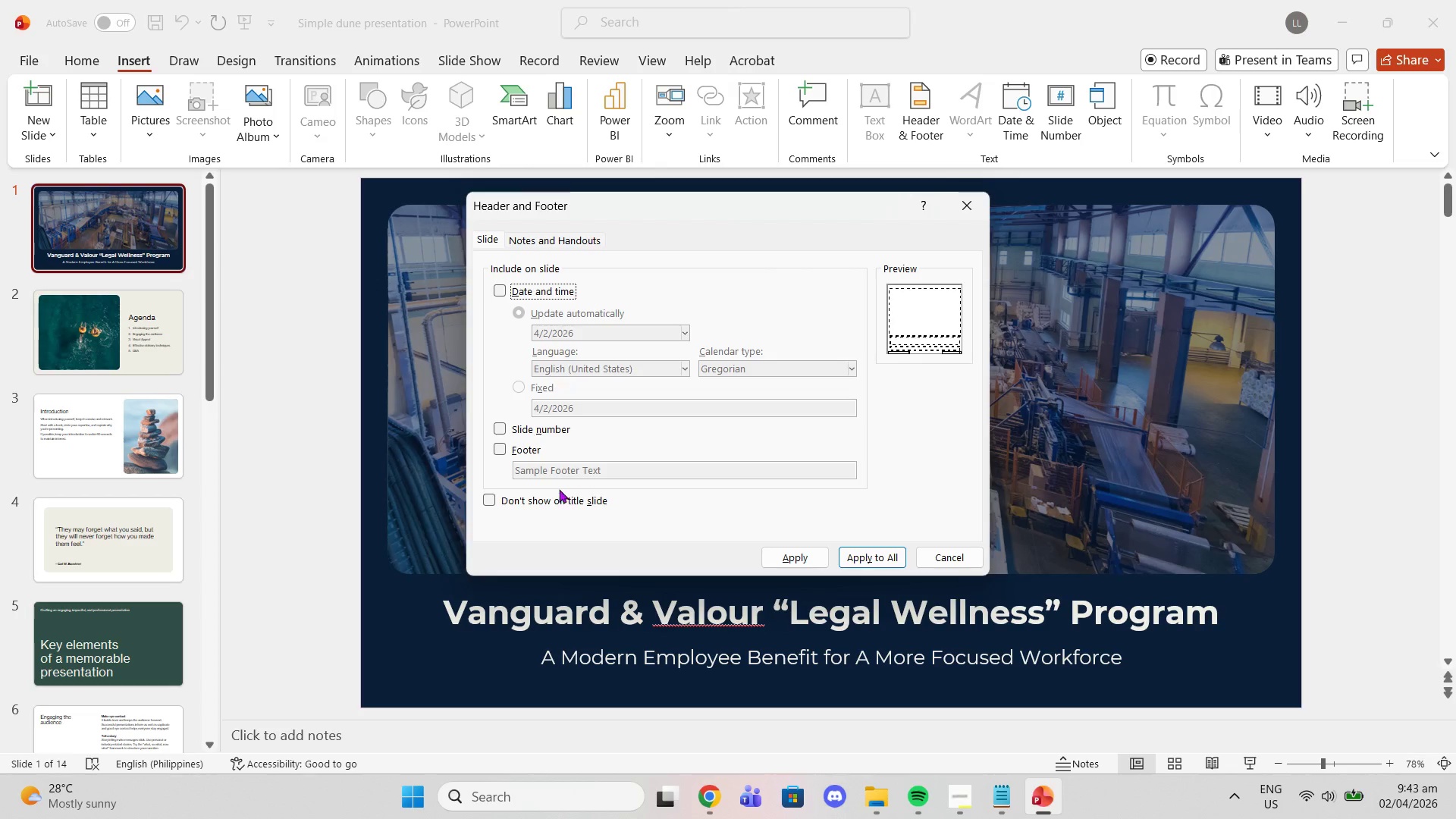 
left_click([500, 449])
 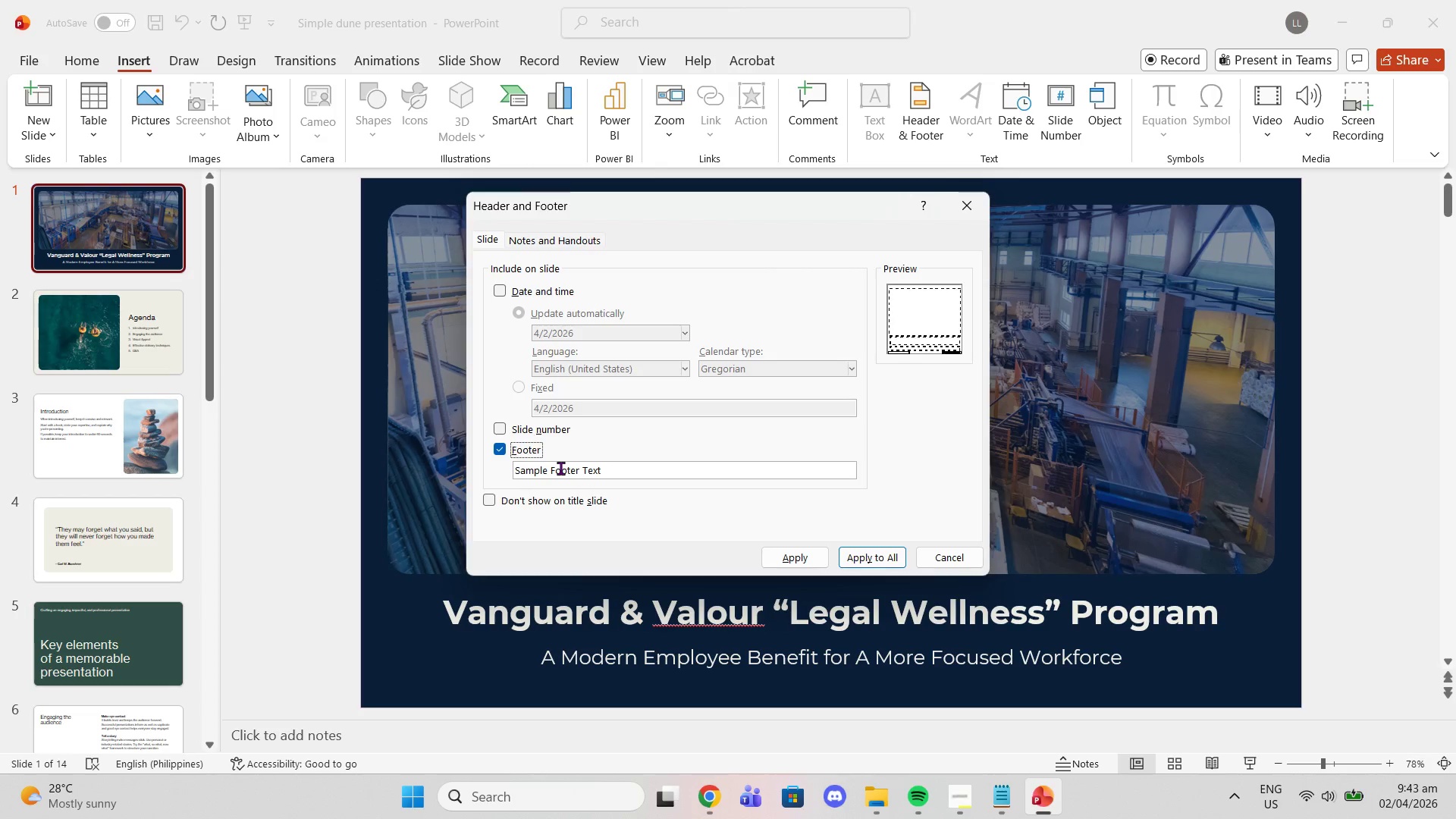 
double_click([561, 472])
 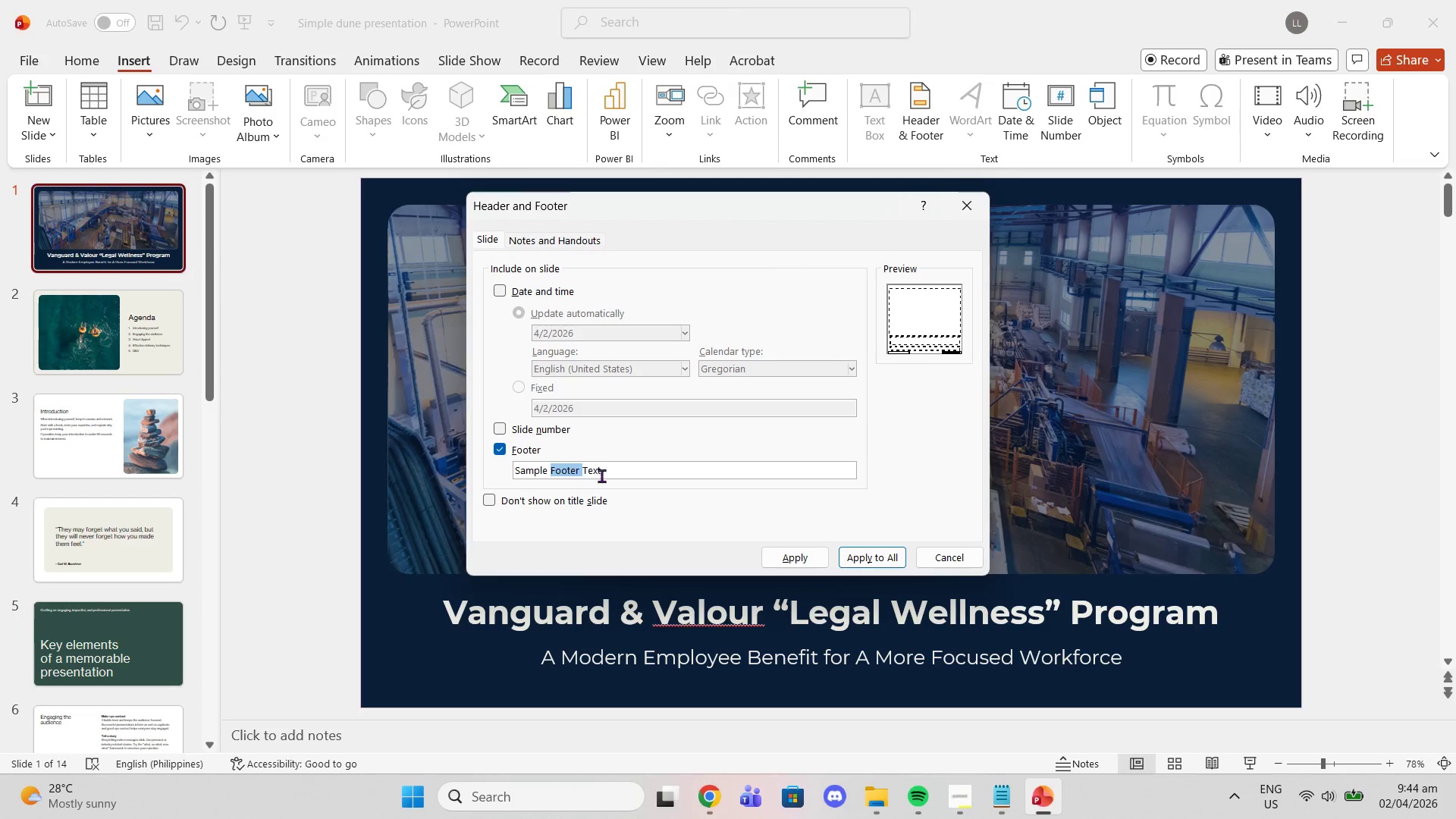 
left_click_drag(start_coordinate=[610, 474], to_coordinate=[436, 471])
 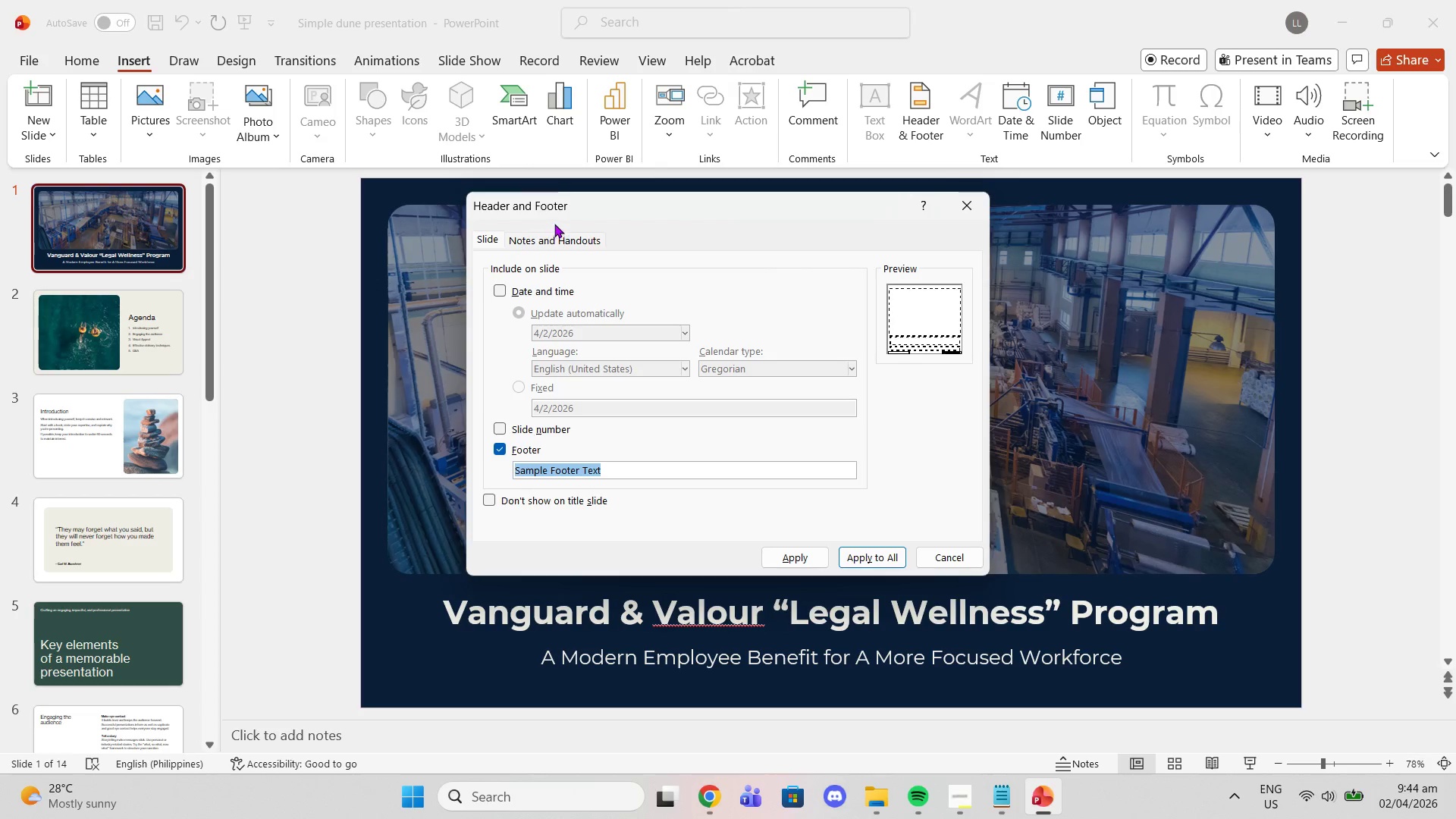 
left_click([553, 237])
 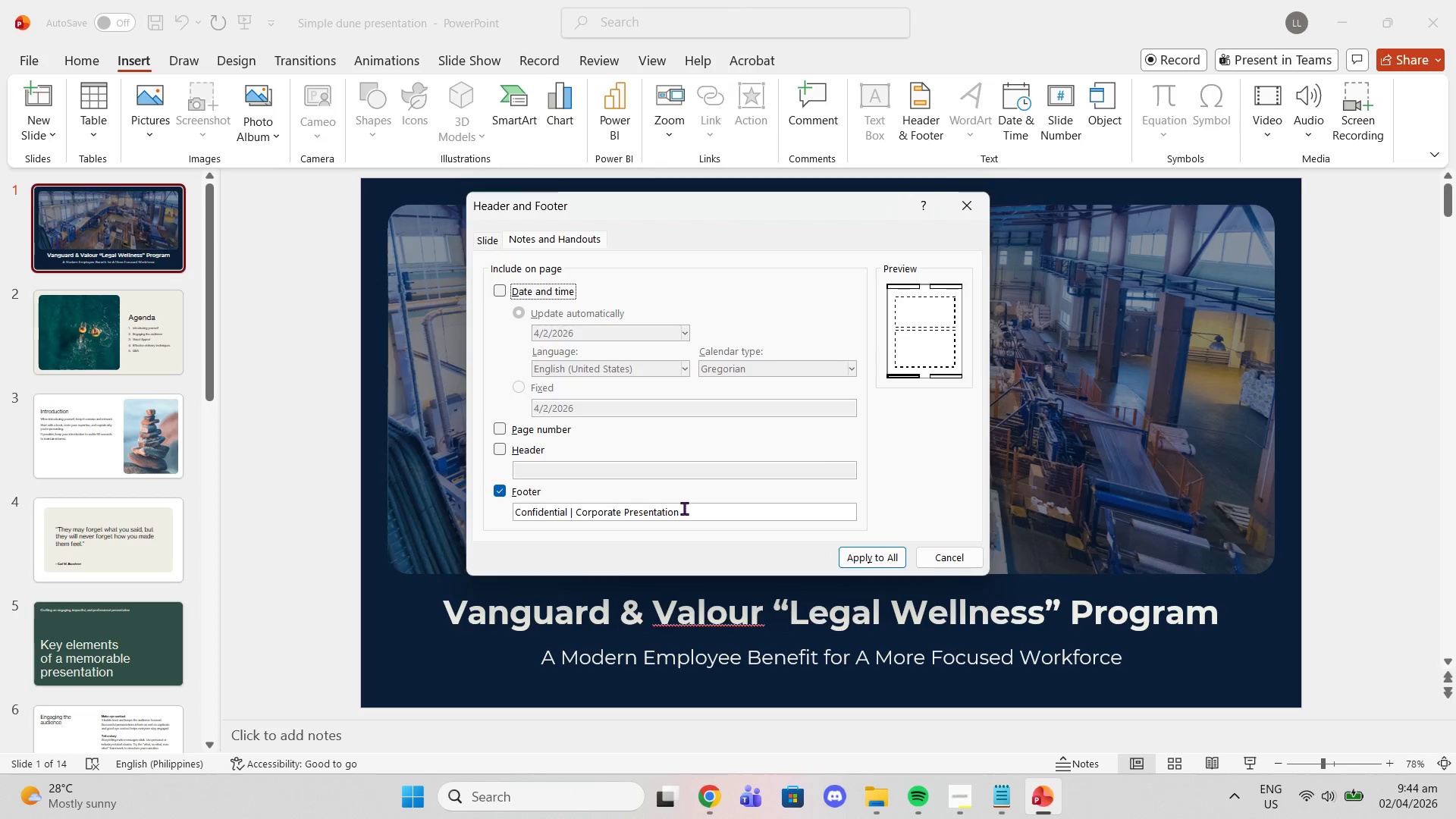 
left_click_drag(start_coordinate=[688, 508], to_coordinate=[436, 500])
 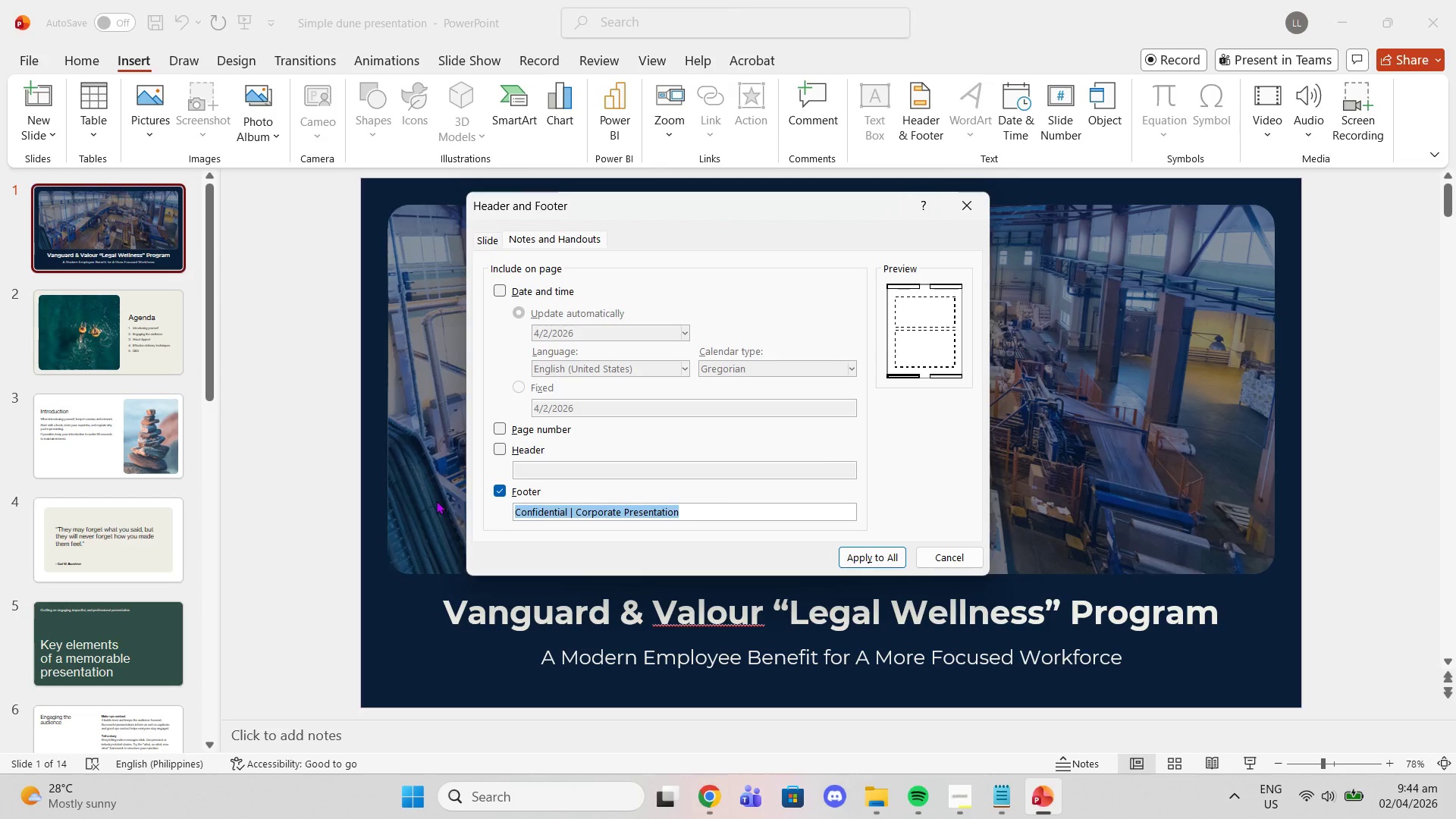 
key(Control+C)
 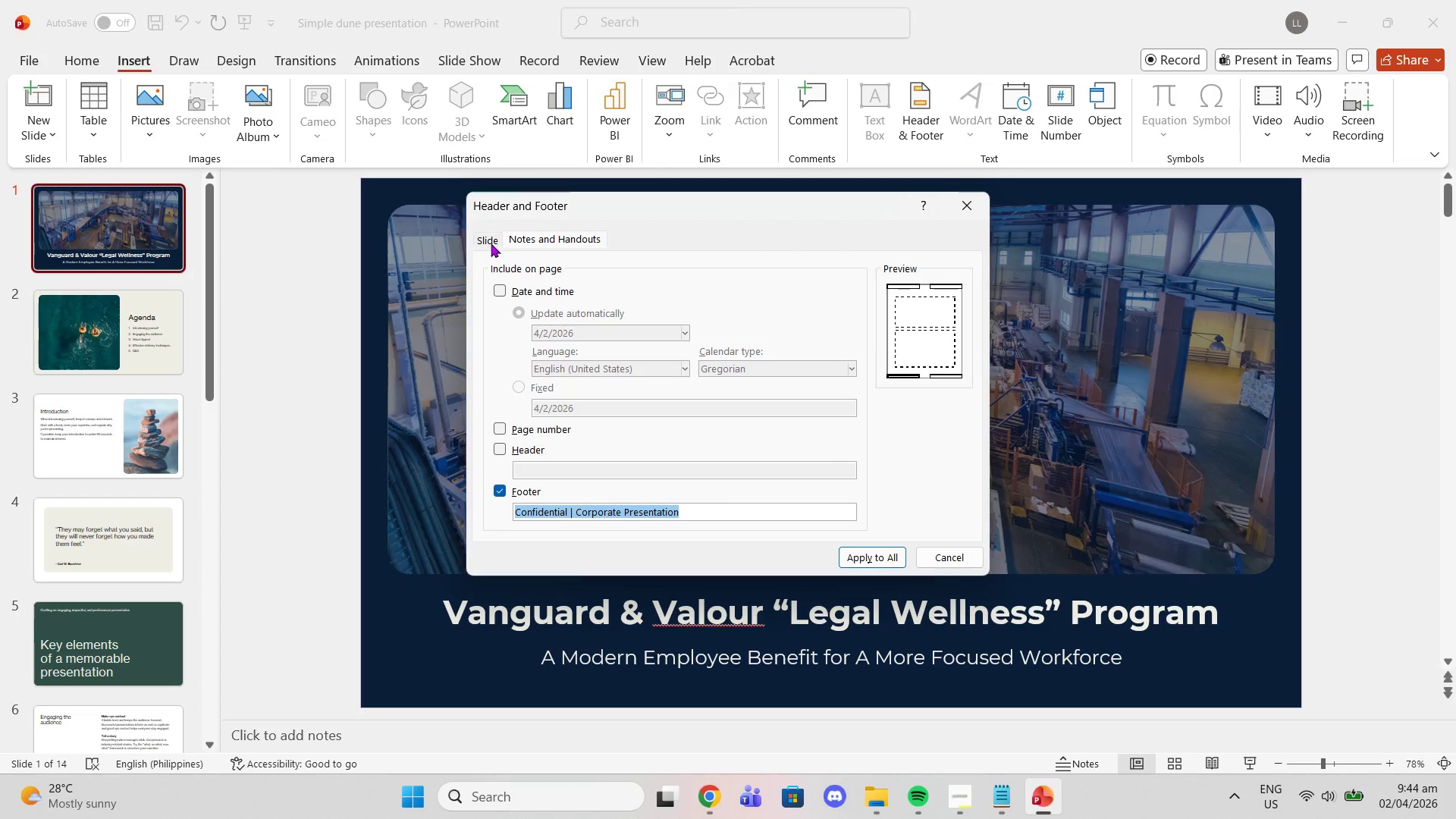 
left_click([491, 243])
 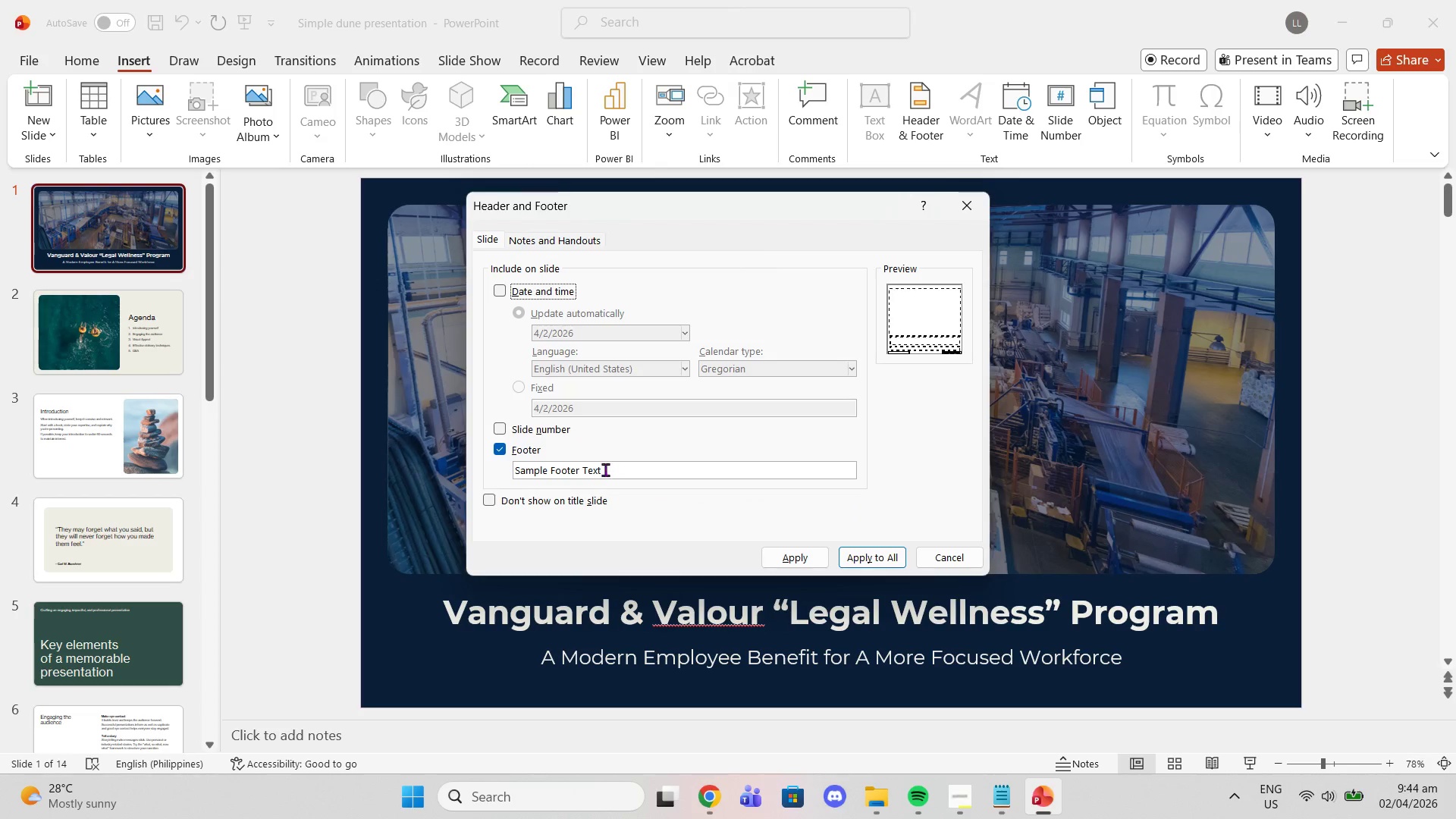 
left_click_drag(start_coordinate=[605, 470], to_coordinate=[359, 472])
 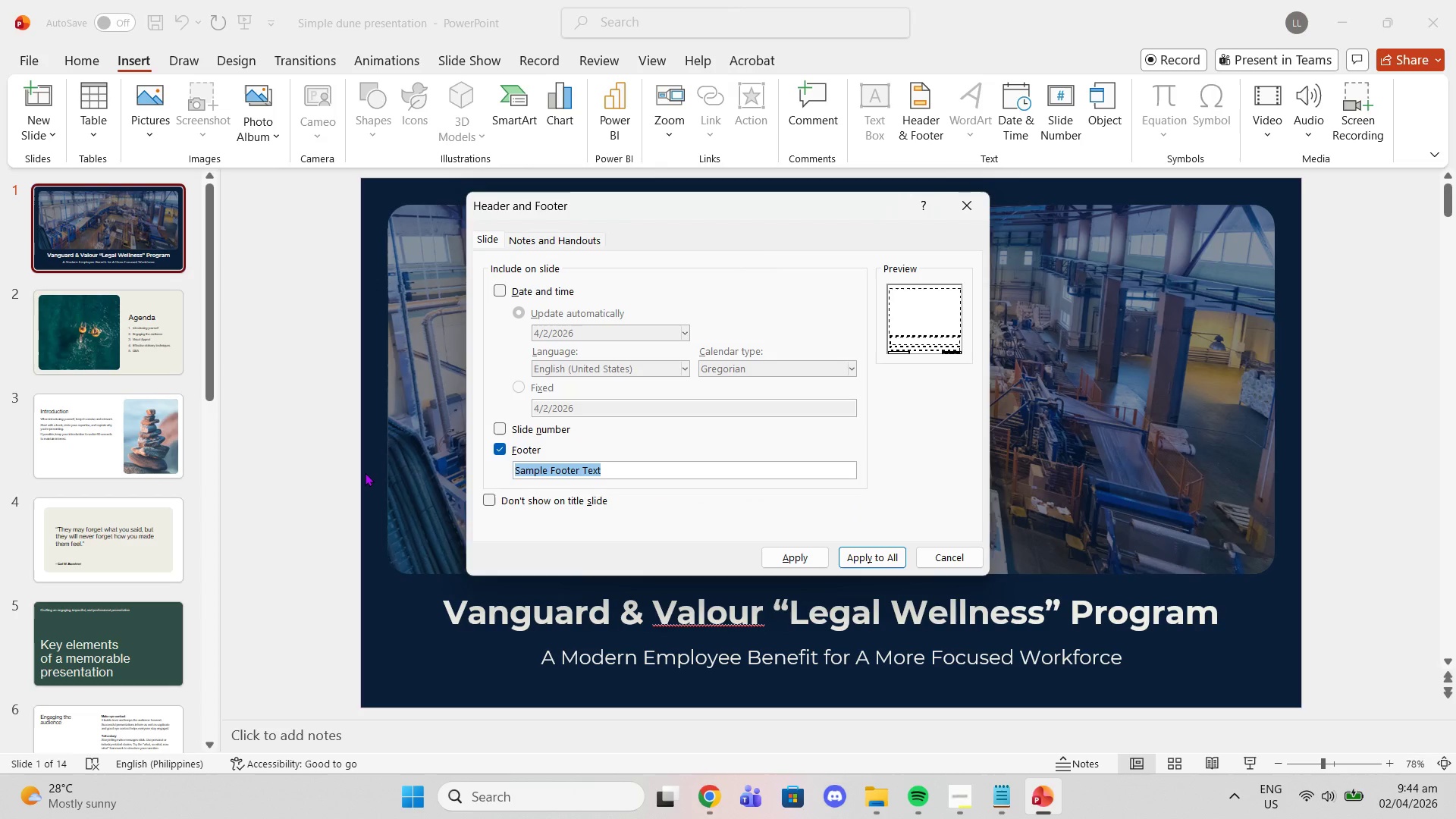 
key(Control+V)
 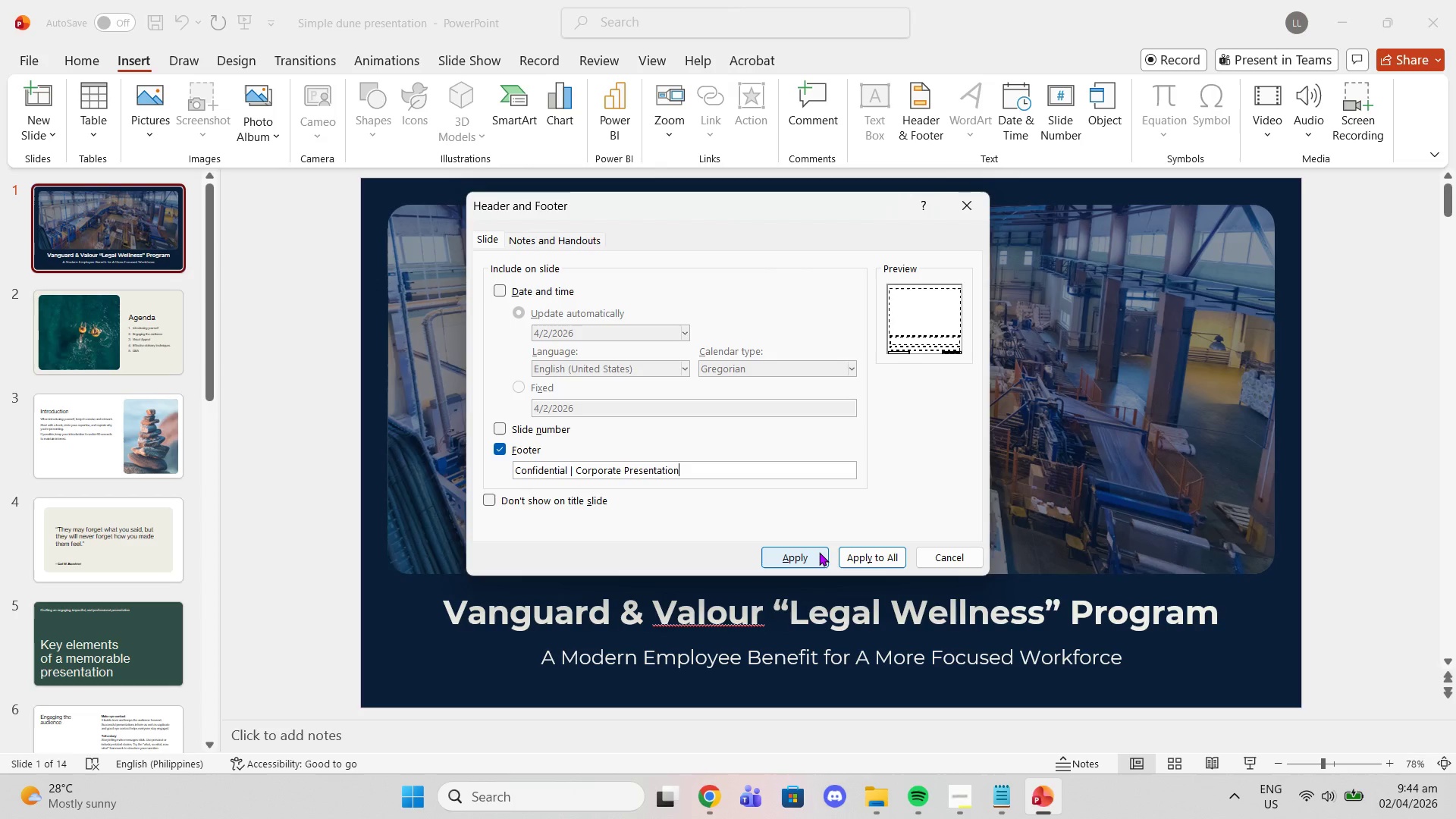 
left_click([849, 558])
 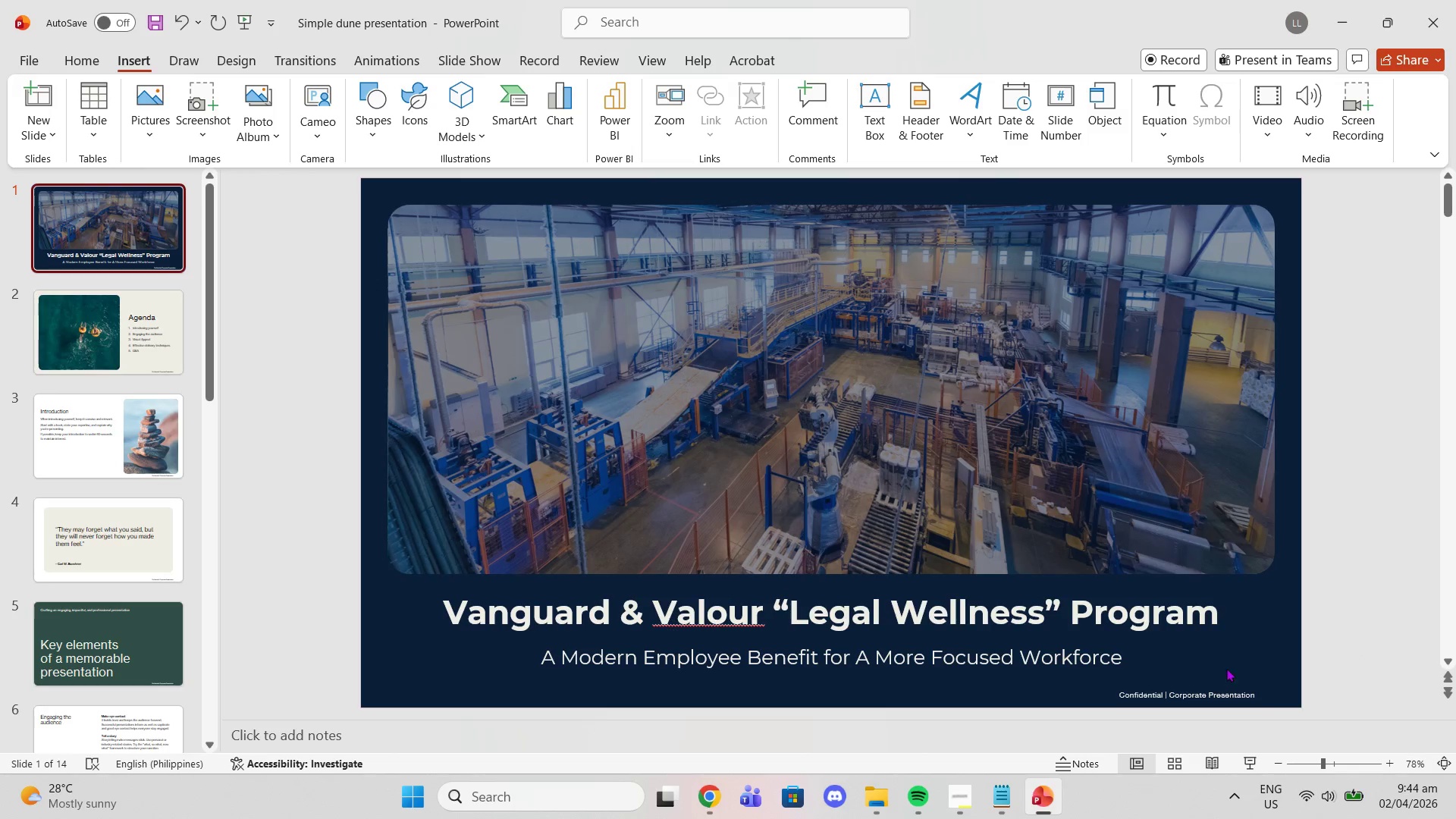 
left_click_drag(start_coordinate=[1202, 688], to_coordinate=[1204, 694])
 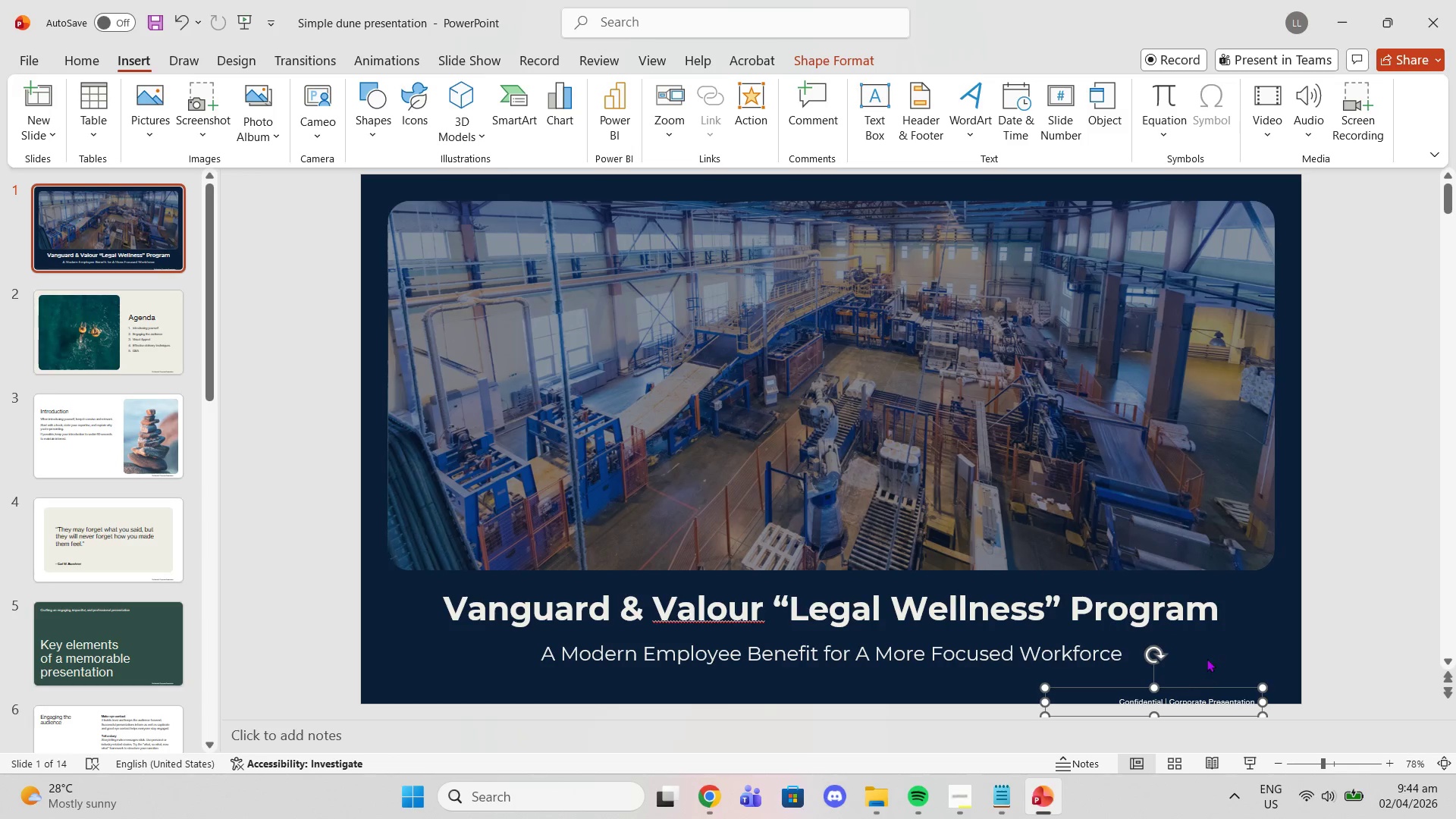 
key(Control+Z)
 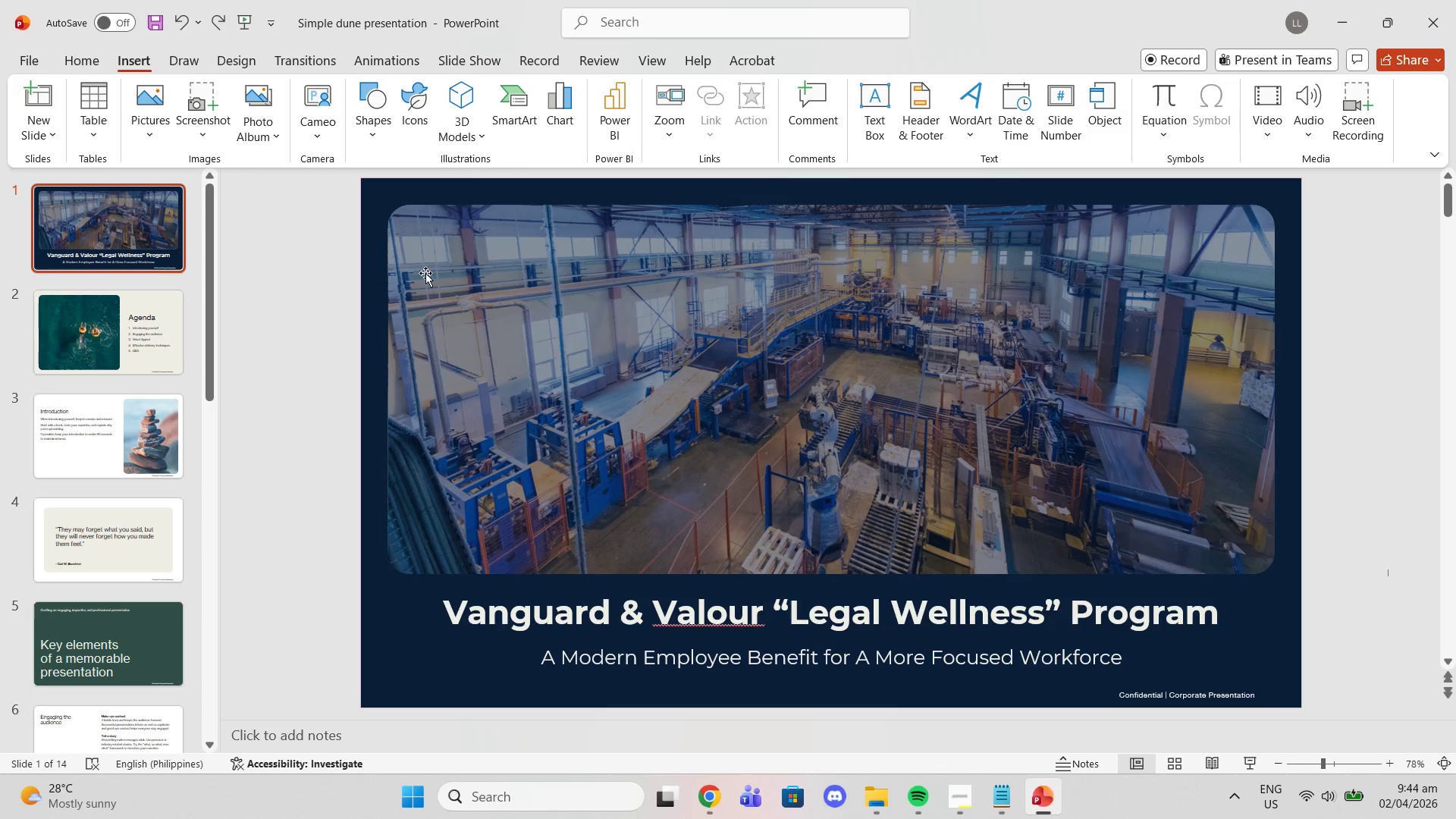 
left_click([175, 350])
 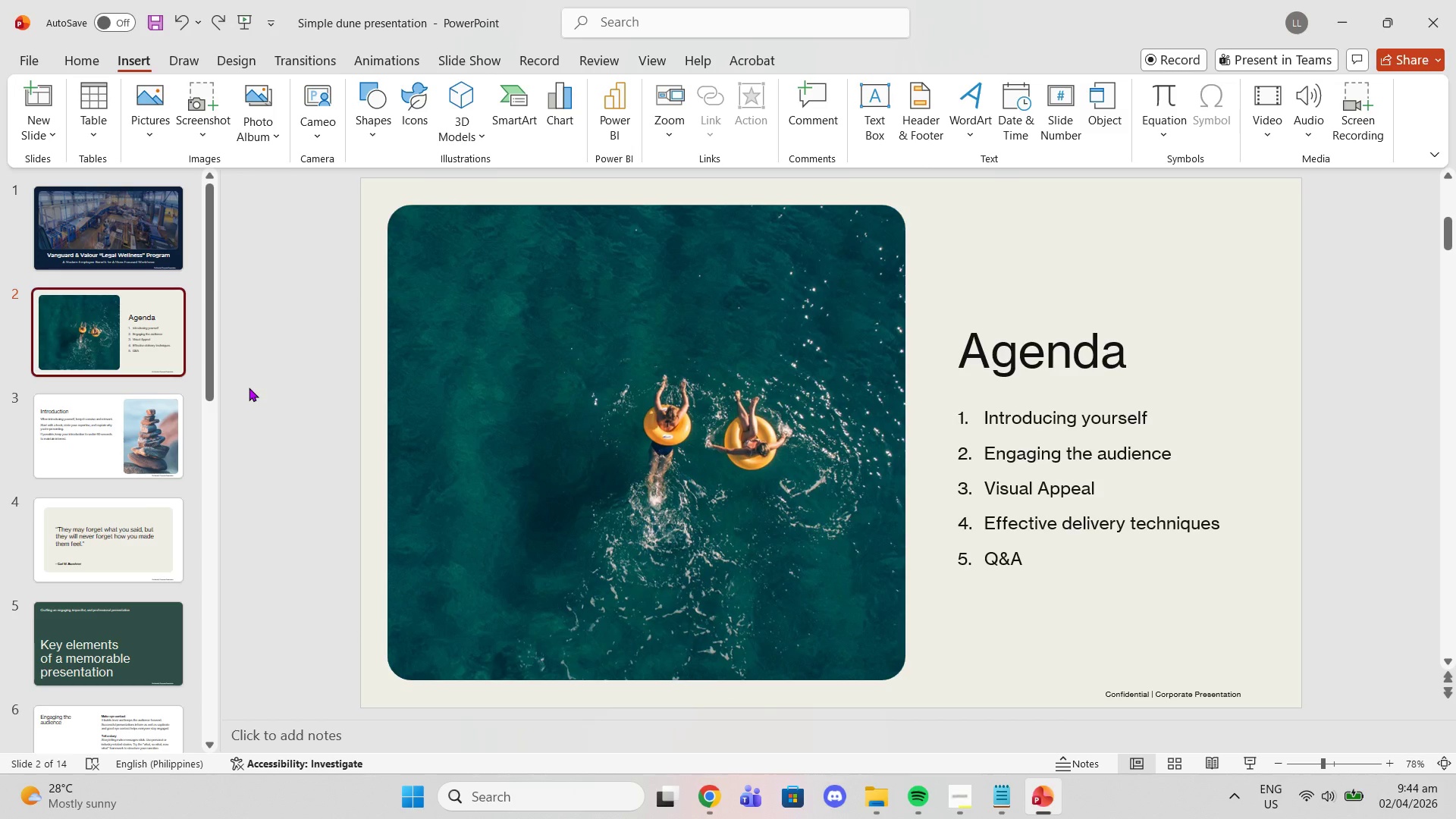 
wait(11.59)
 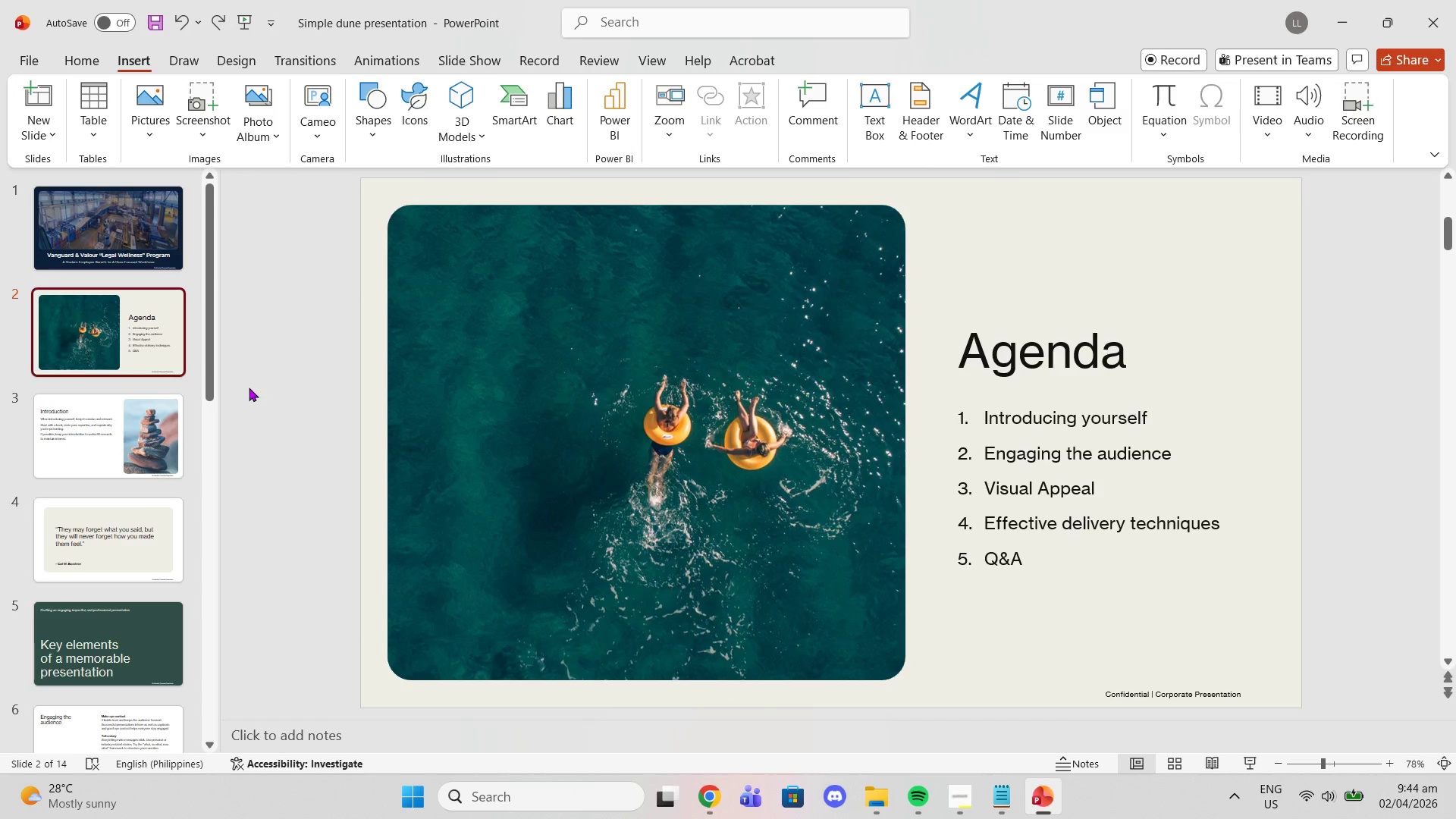 
left_click([701, 809])
 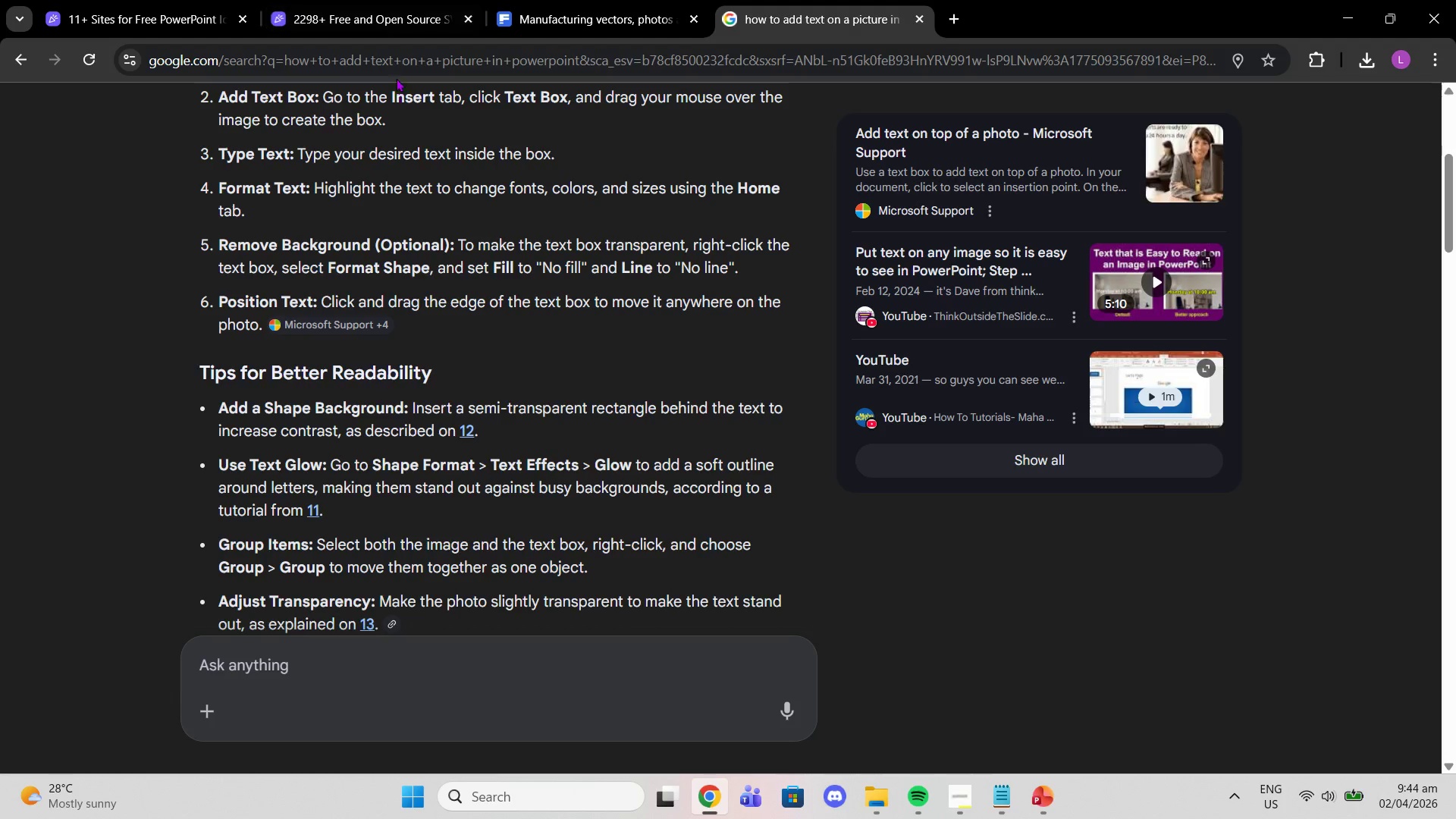 
left_click([394, 59])
 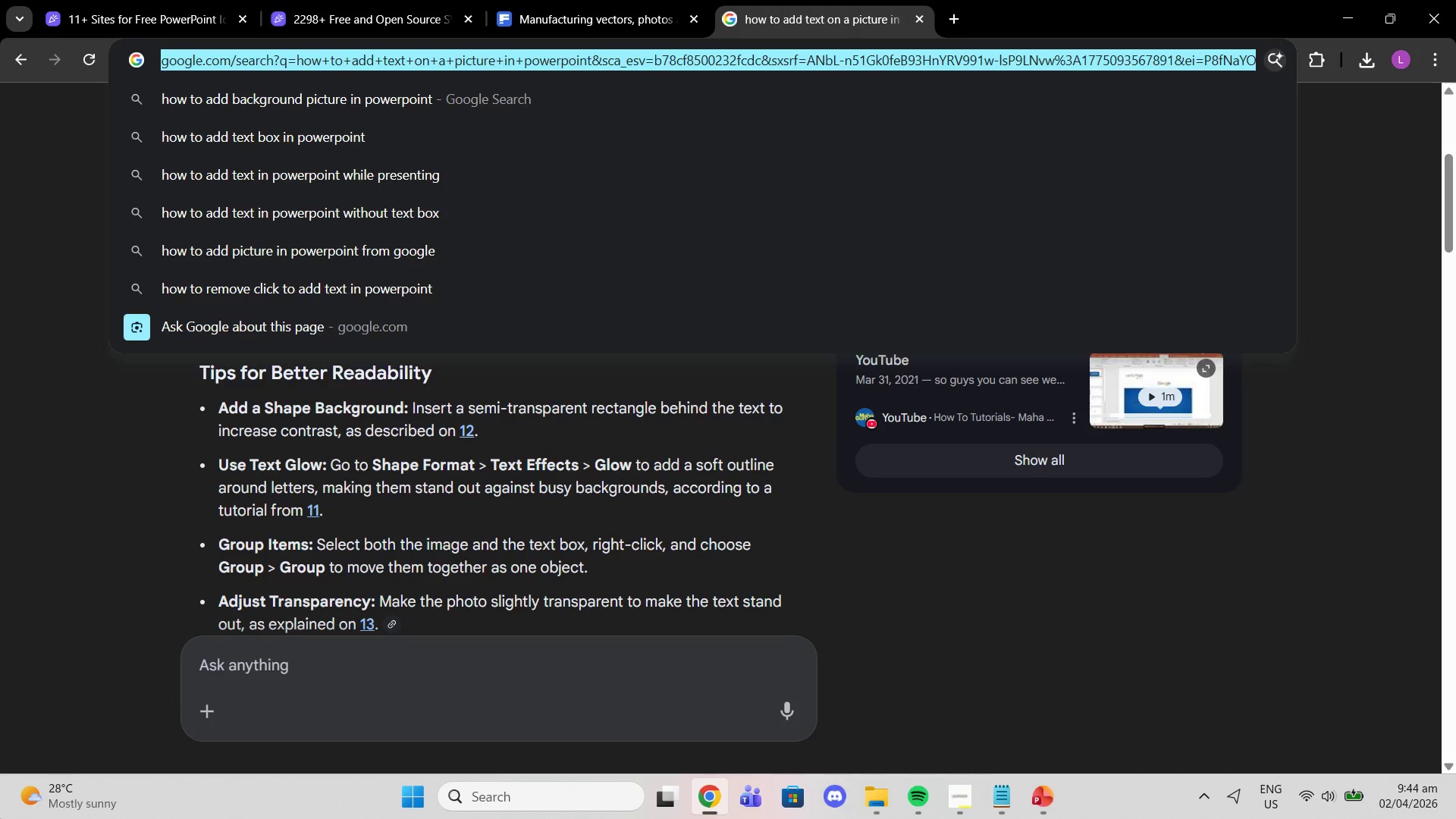 
type(employee distracted at t)
key(Backspace)
type(desk)
 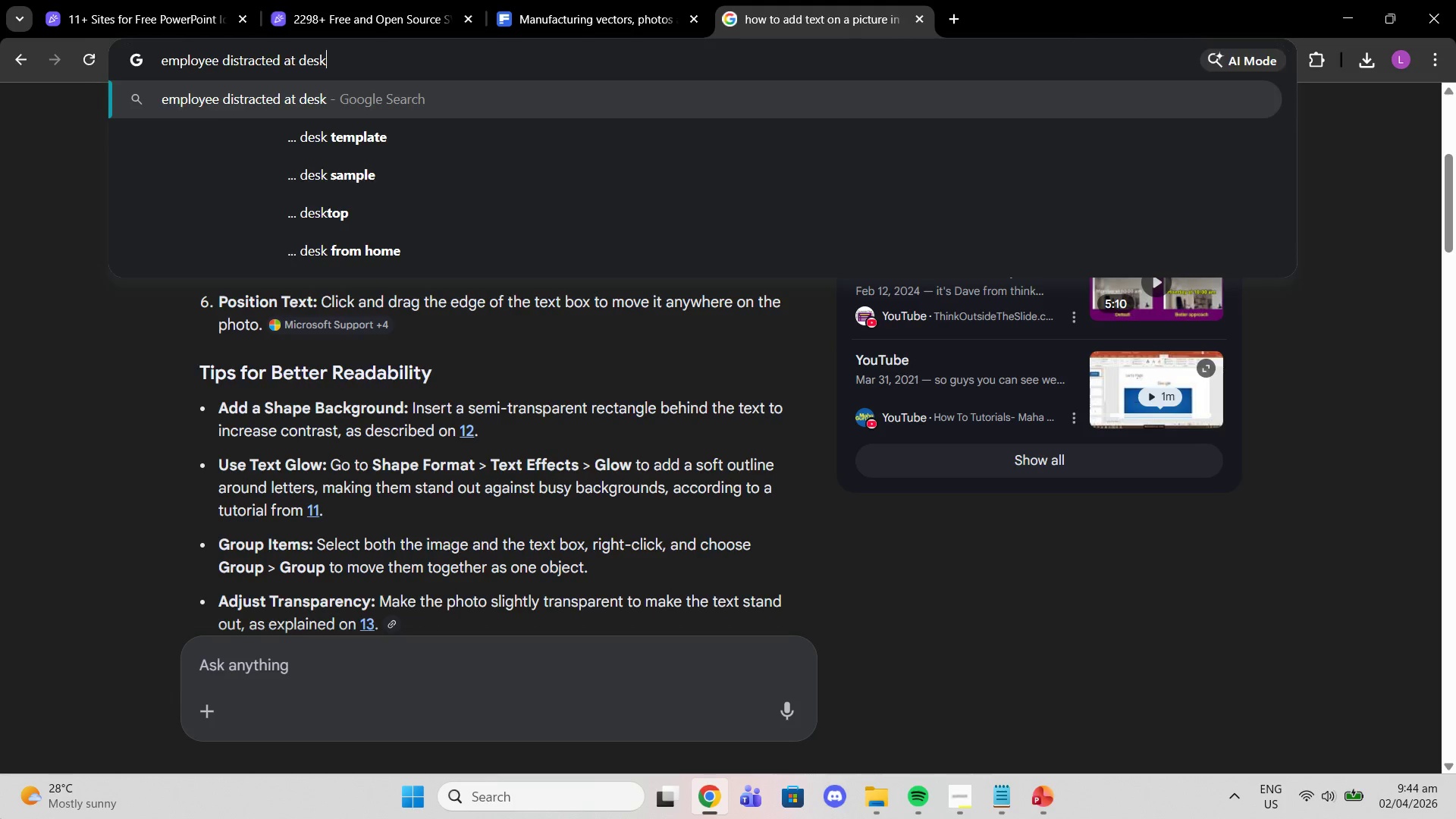 
key(Enter)
 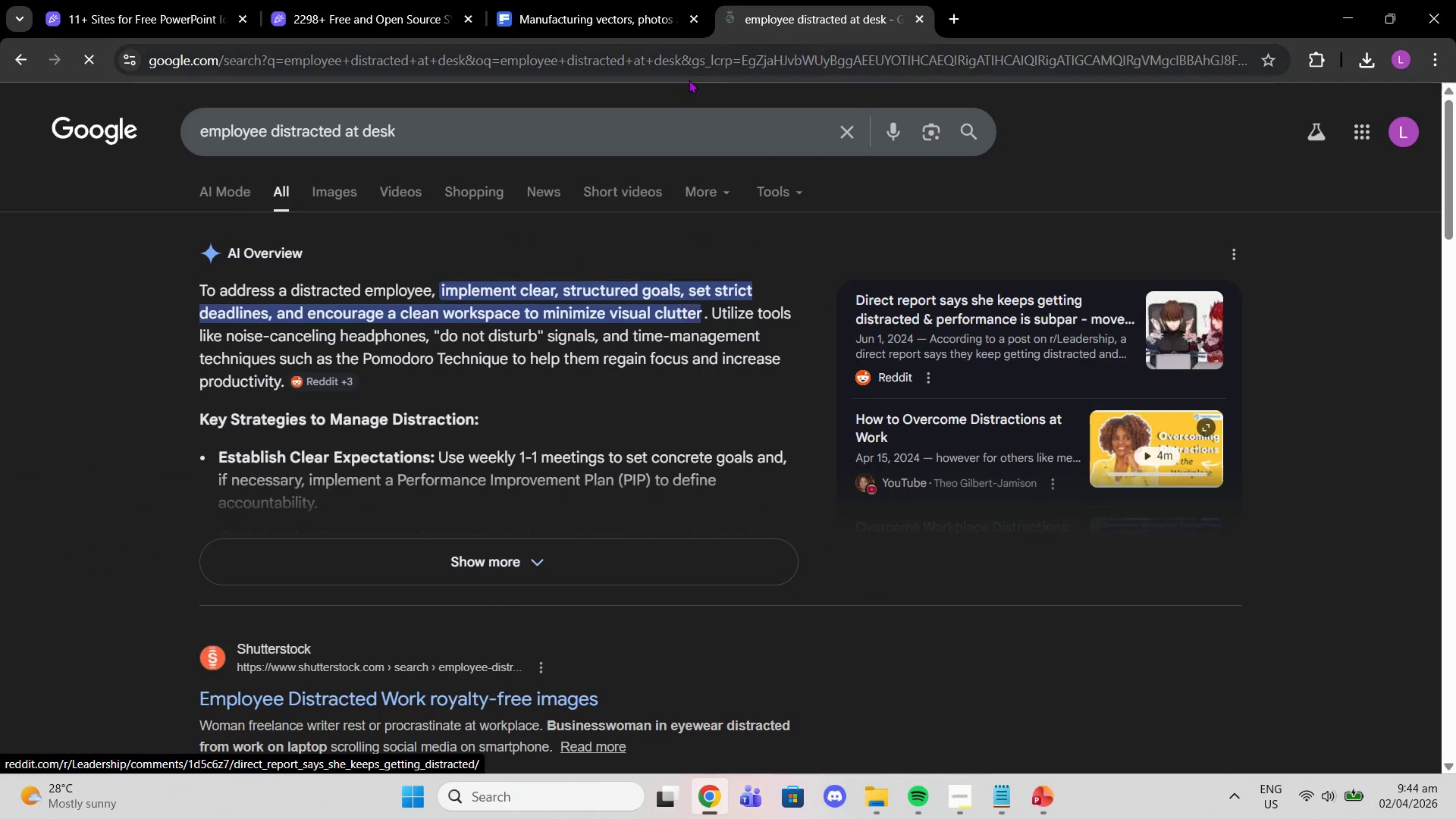 
left_click([313, 183])
 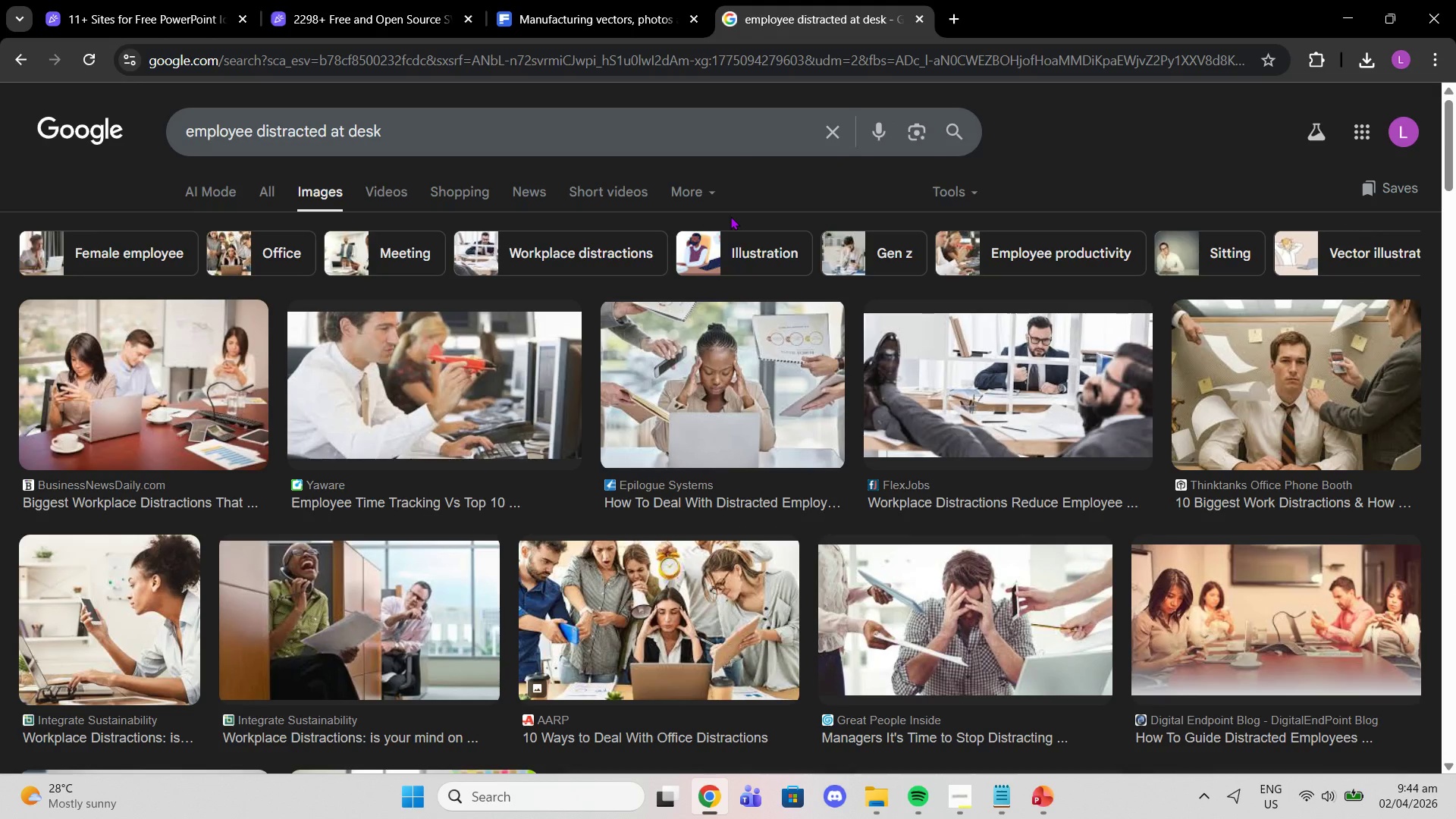 
scroll: coordinate [488, 460], scroll_direction: down, amount: 6.0
 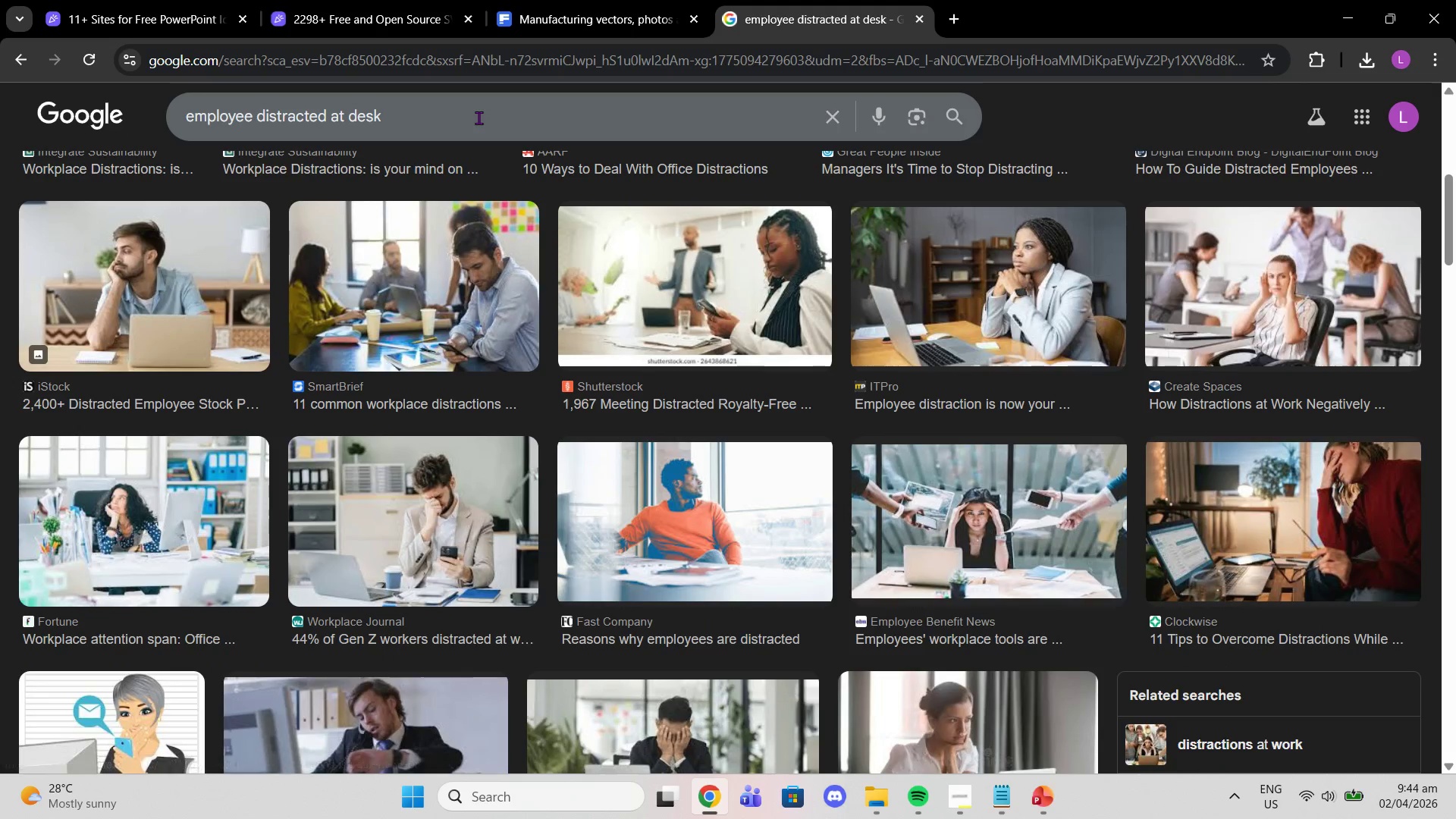 
left_click([437, 516])
 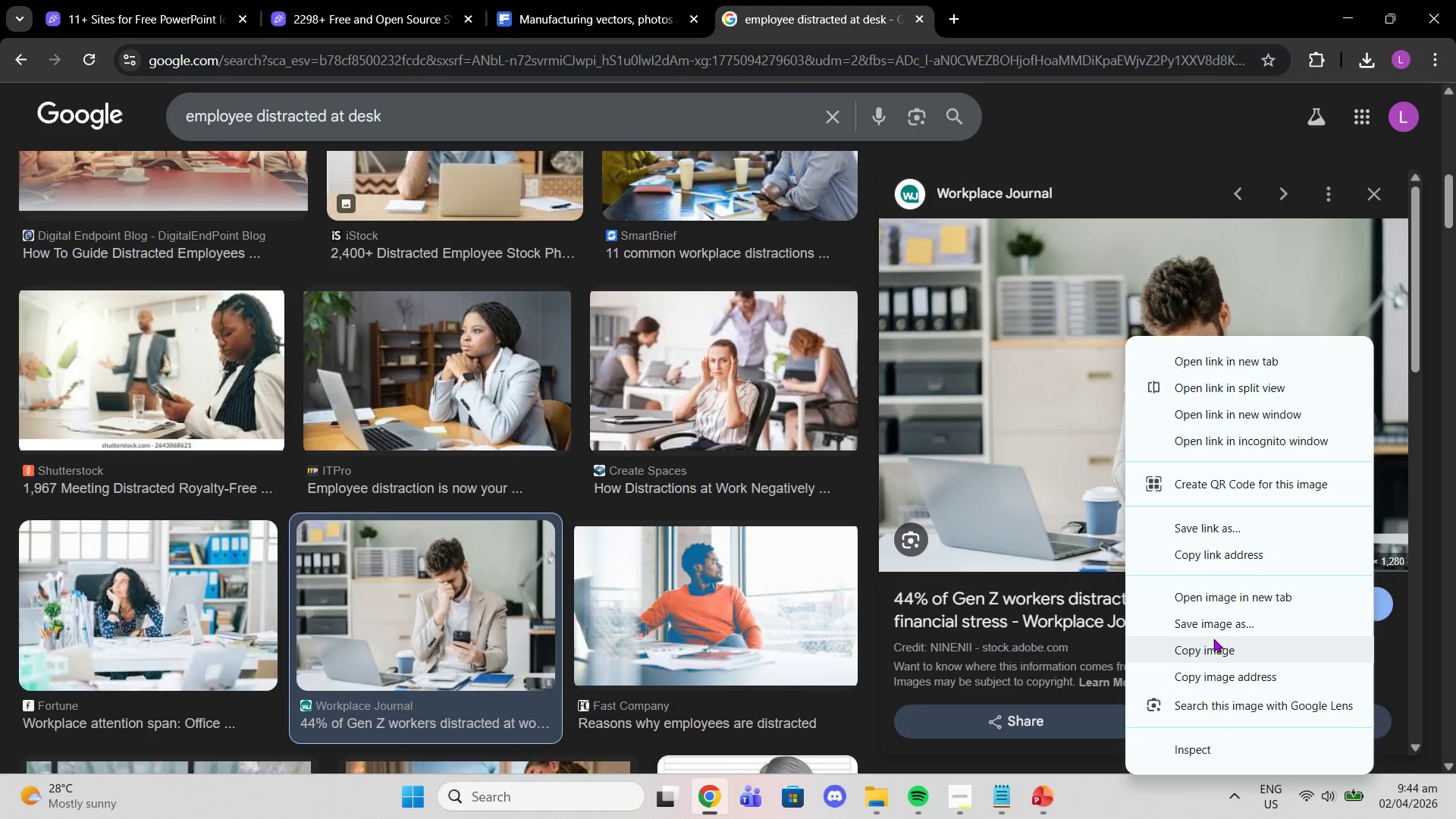 
wait(6.81)
 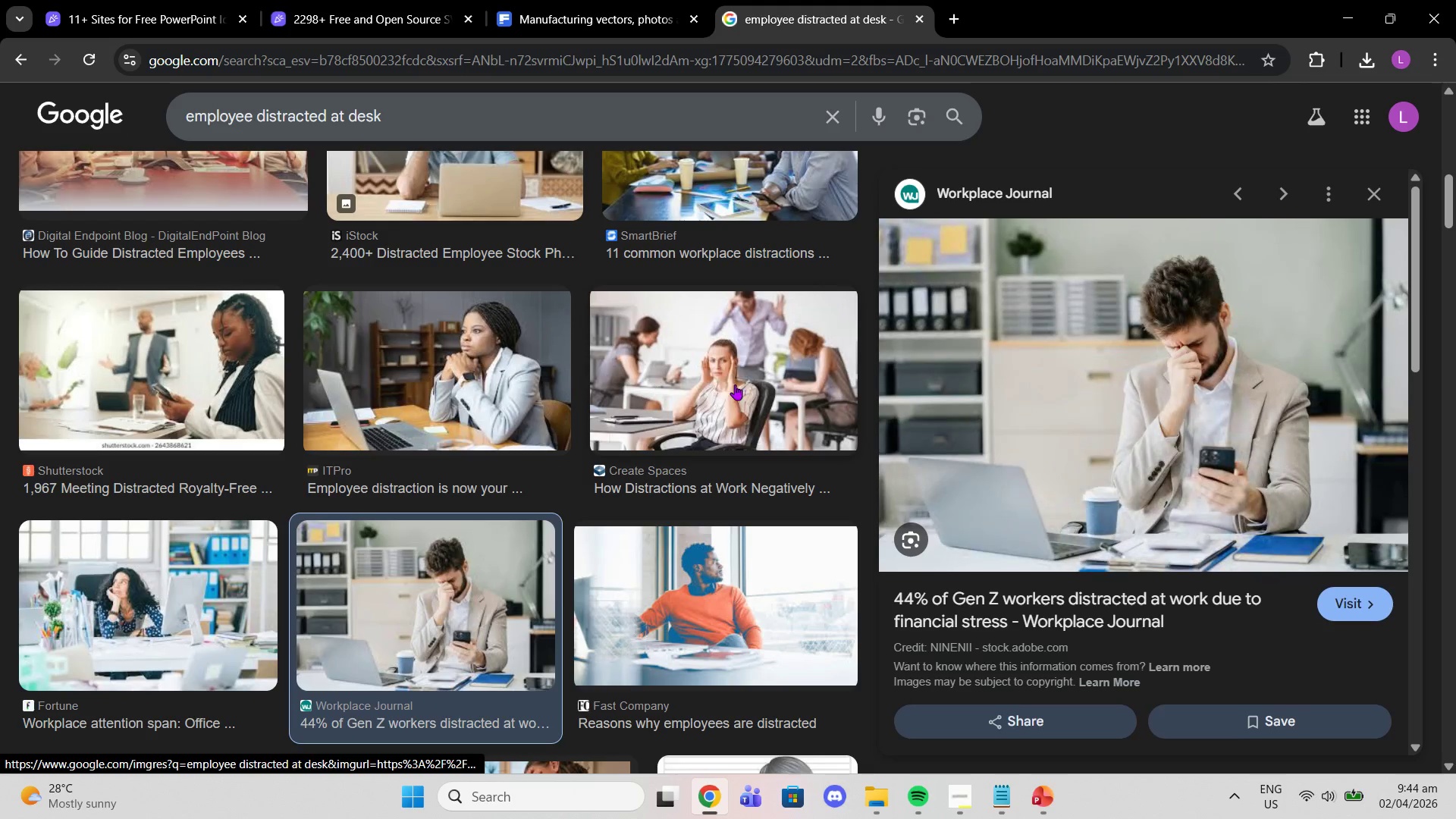 
left_click([1028, 787])
 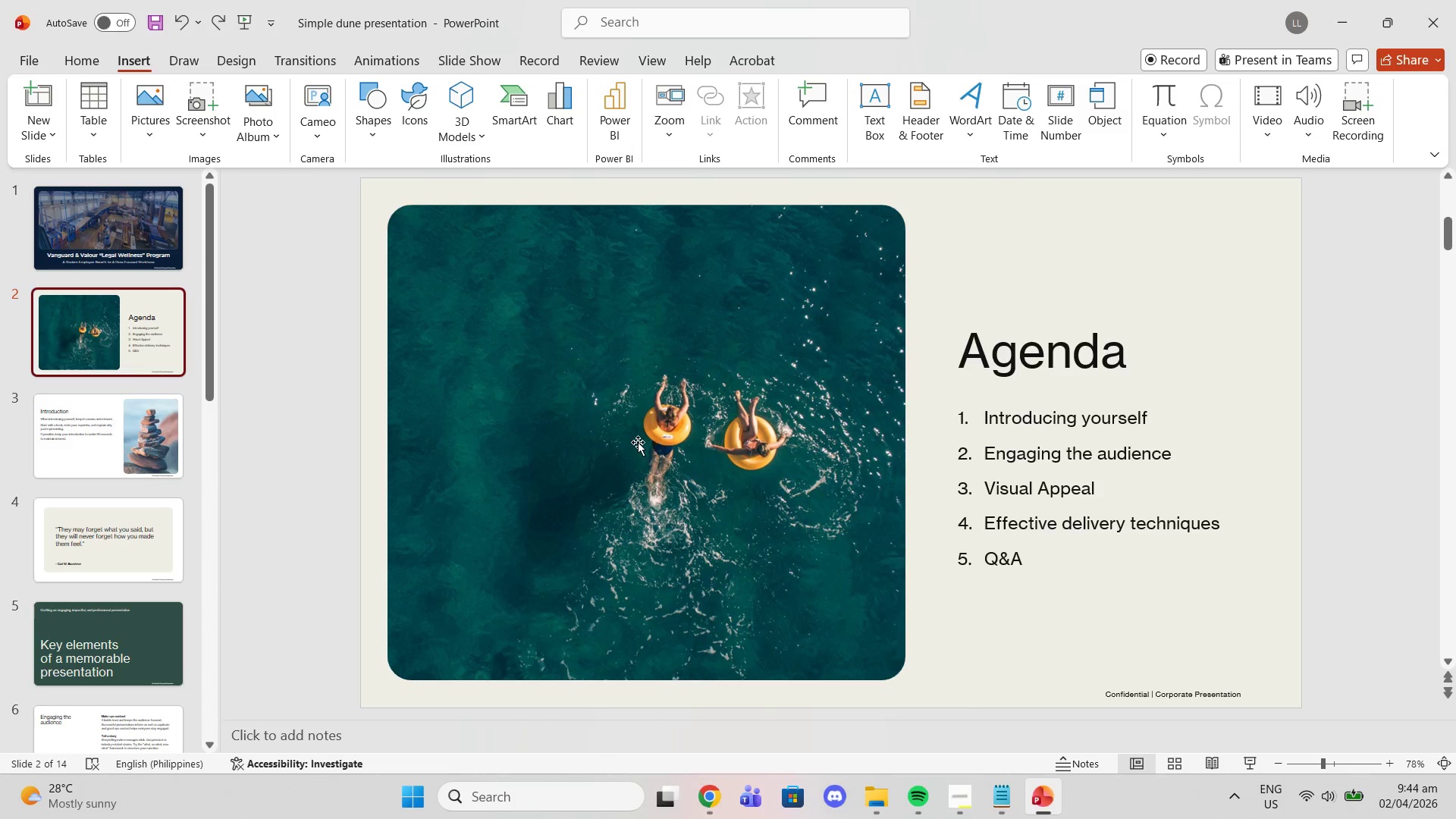 
left_click([636, 438])
 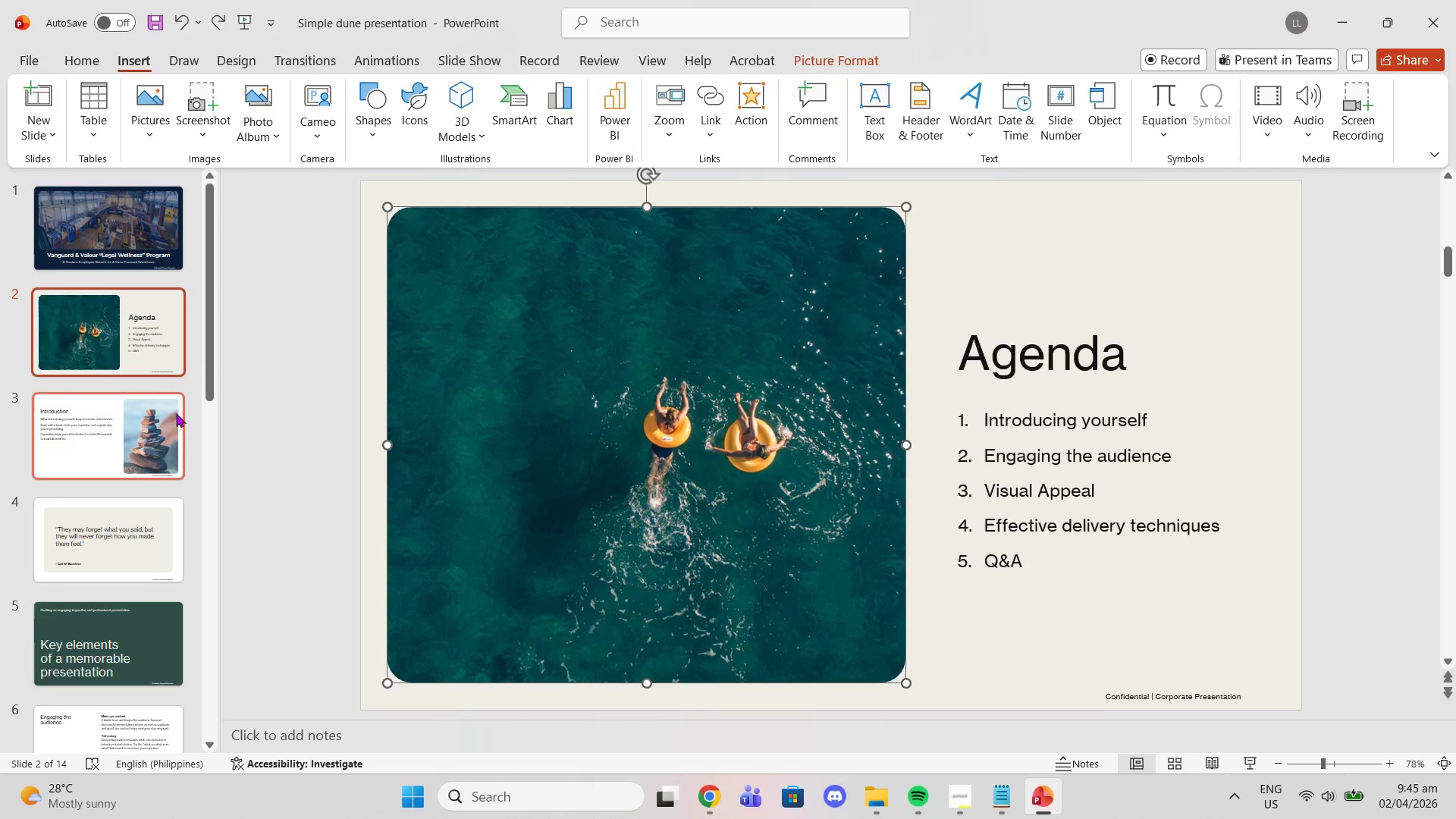 
scroll: coordinate [158, 463], scroll_direction: down, amount: 23.0
 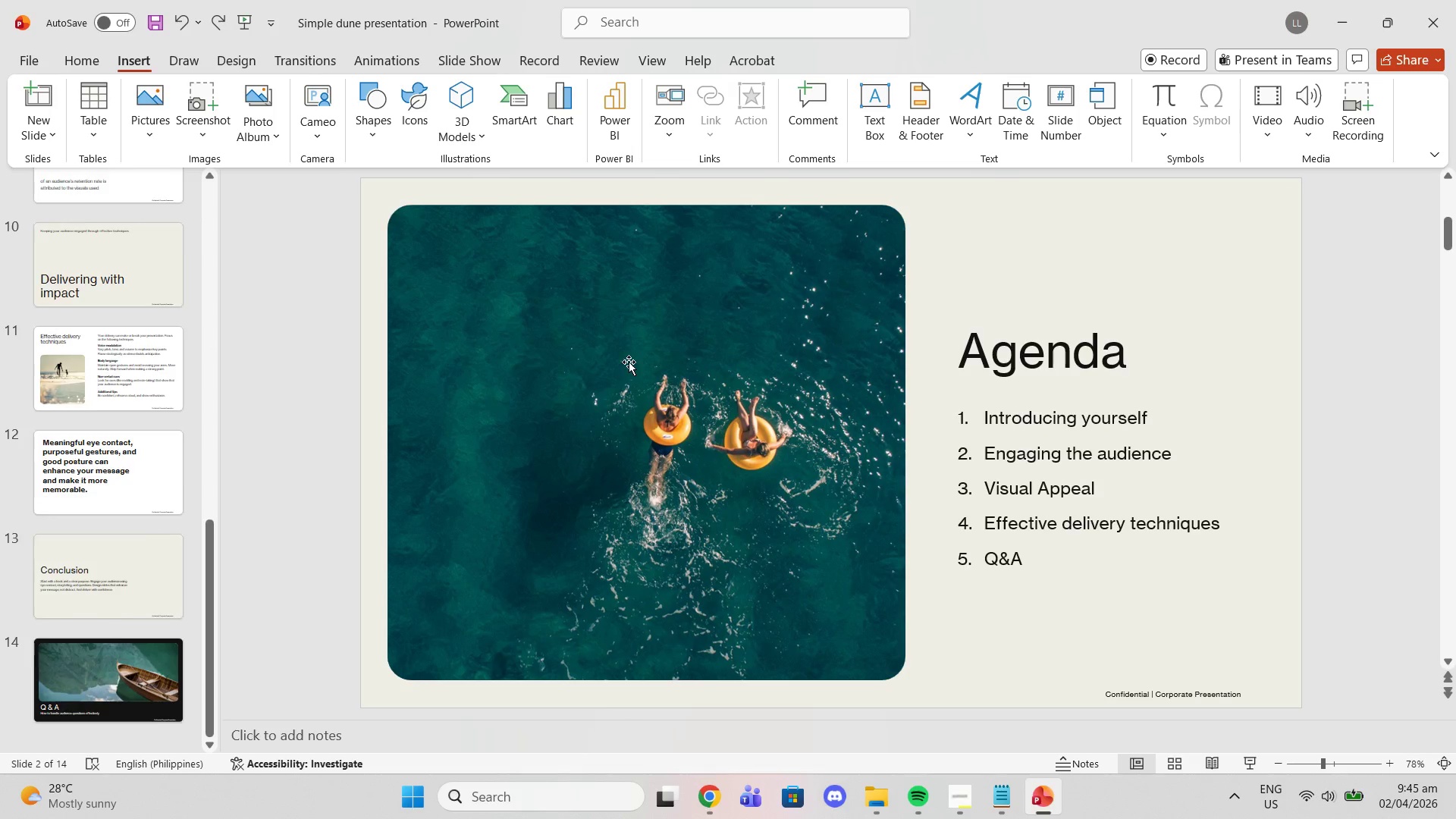 
scroll: coordinate [631, 362], scroll_direction: up, amount: 9.0
 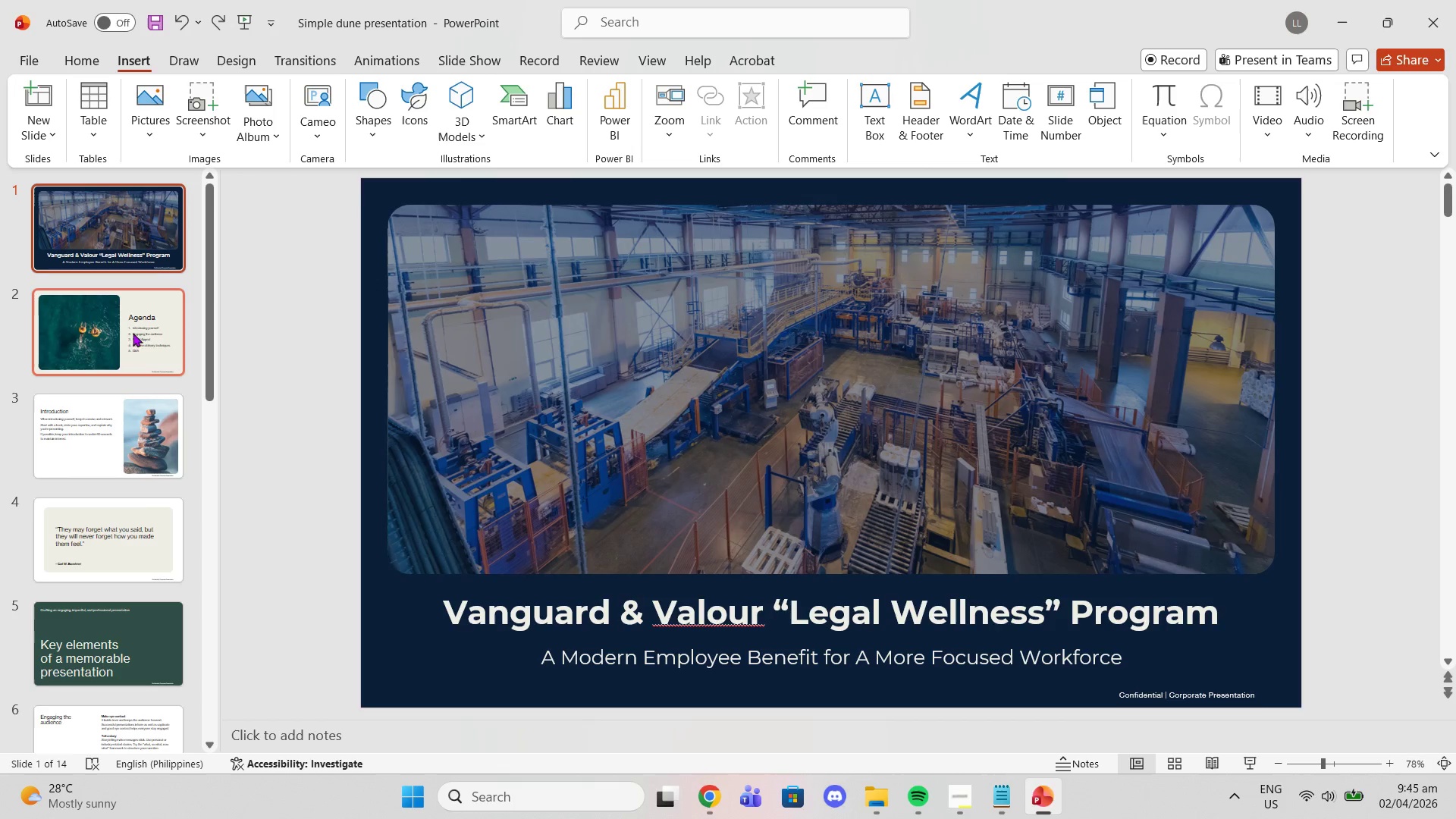 
mouse_move([124, 311])
 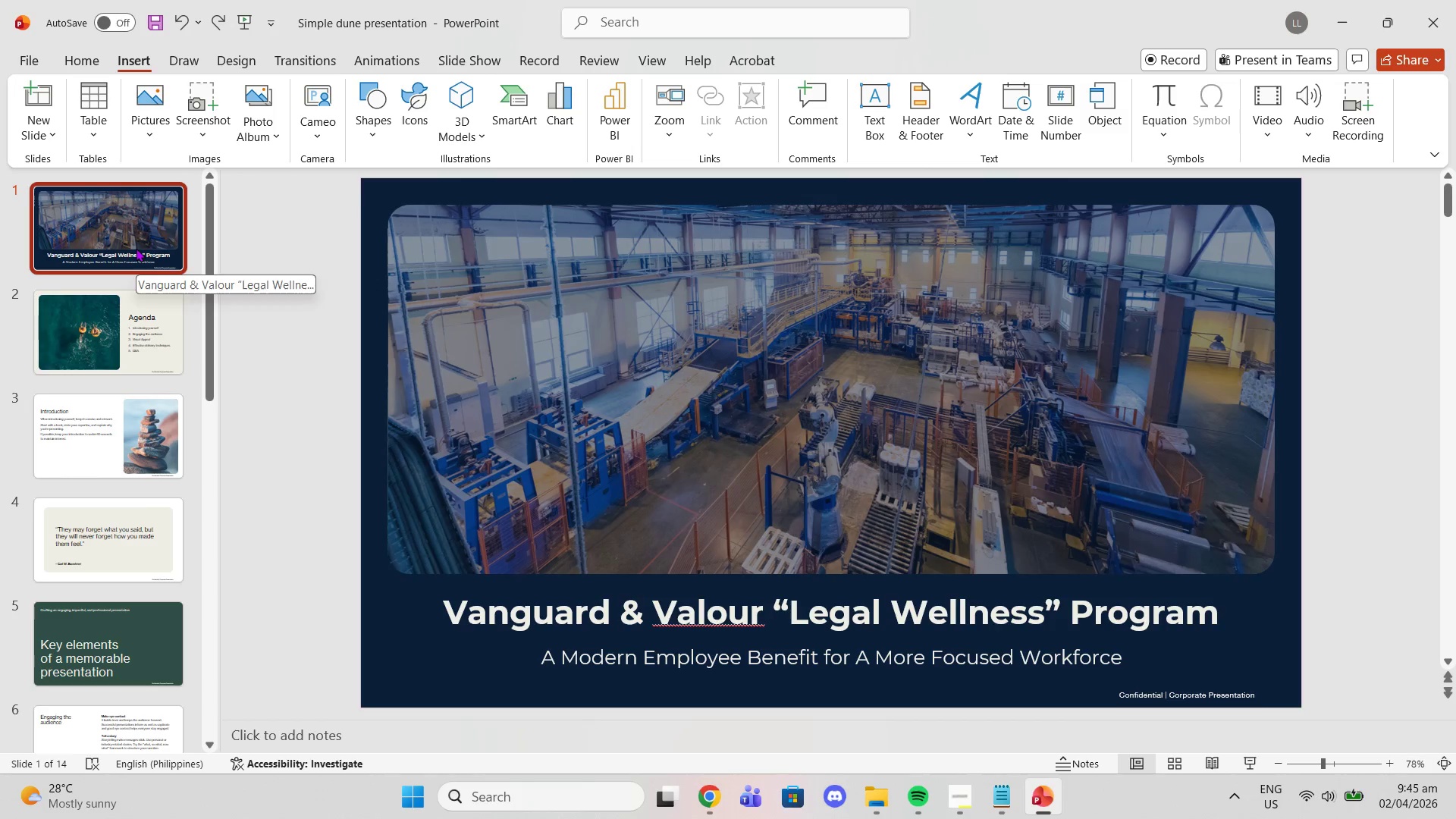 
right_click([136, 248])
 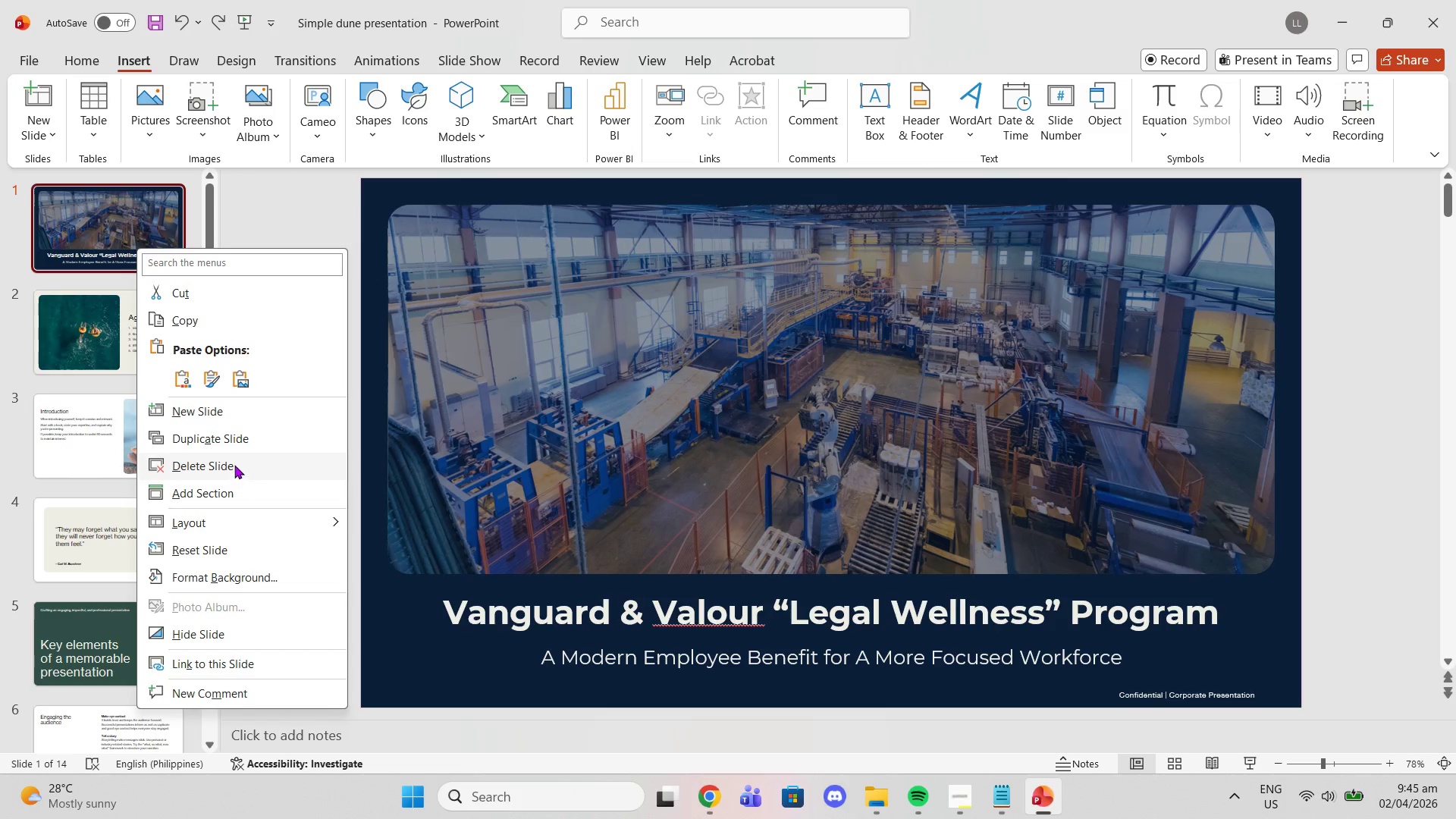 
left_click([222, 443])
 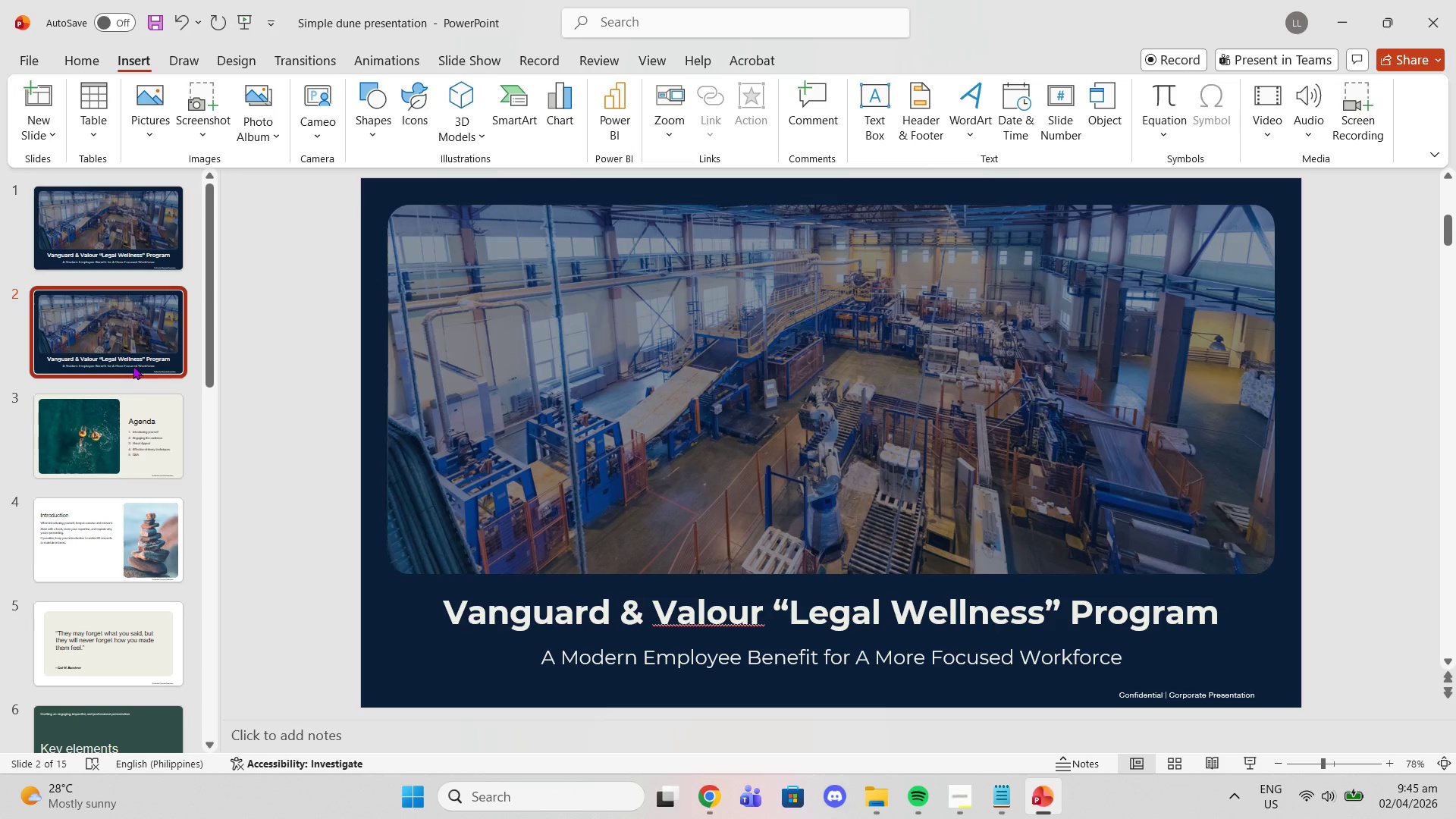 
left_click([133, 366])
 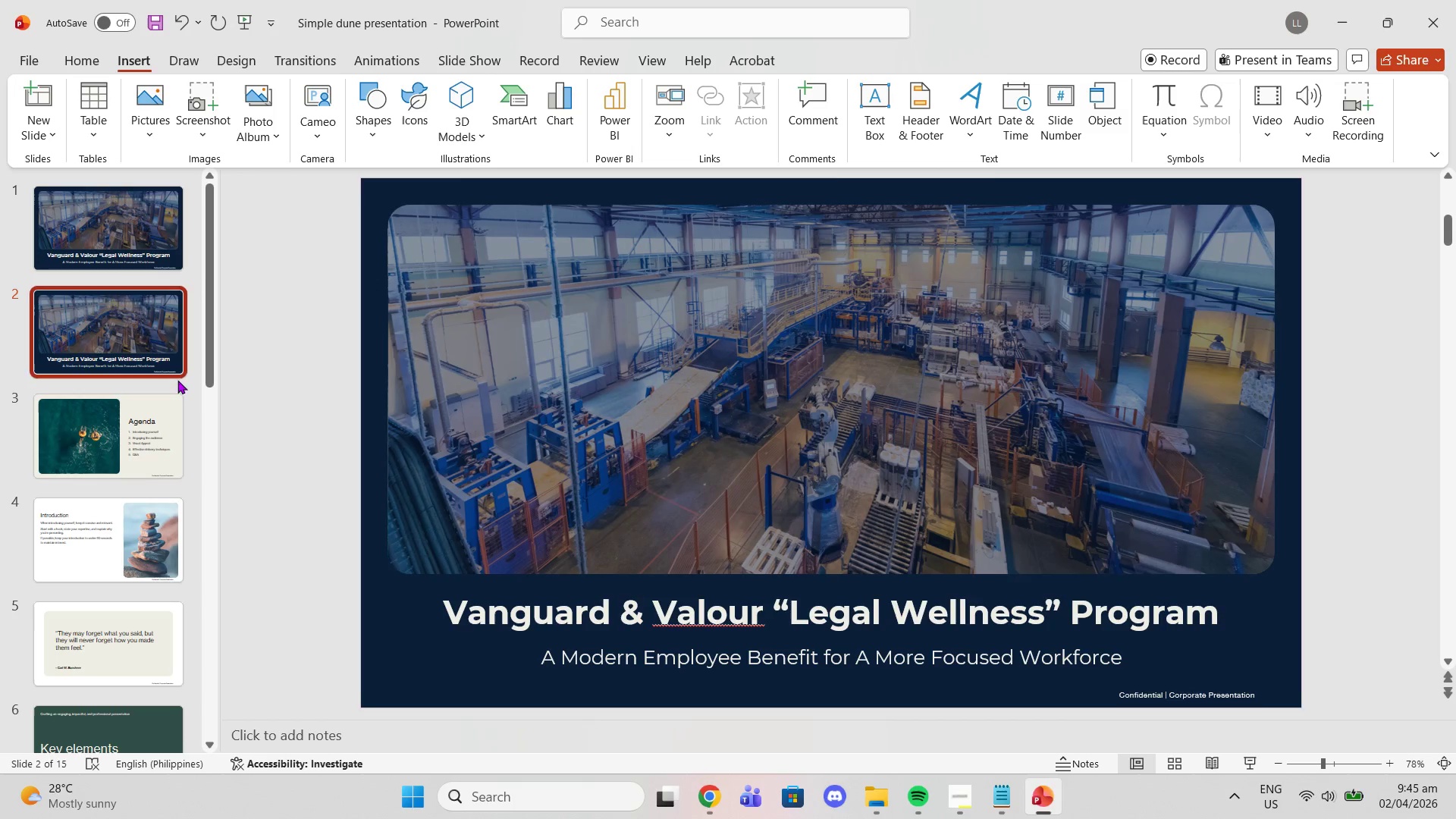 
left_click([579, 423])
 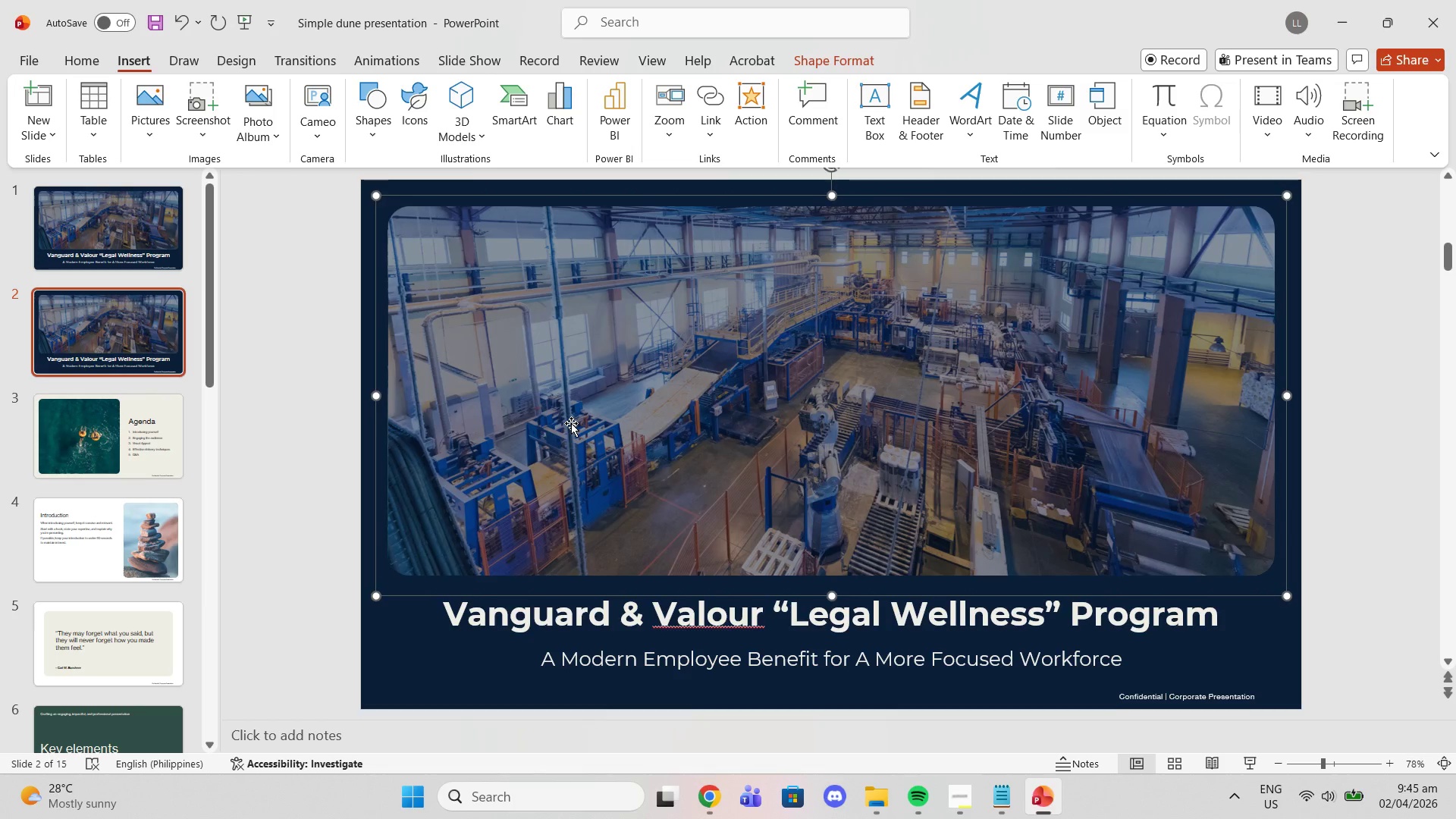 
key(Delete)
 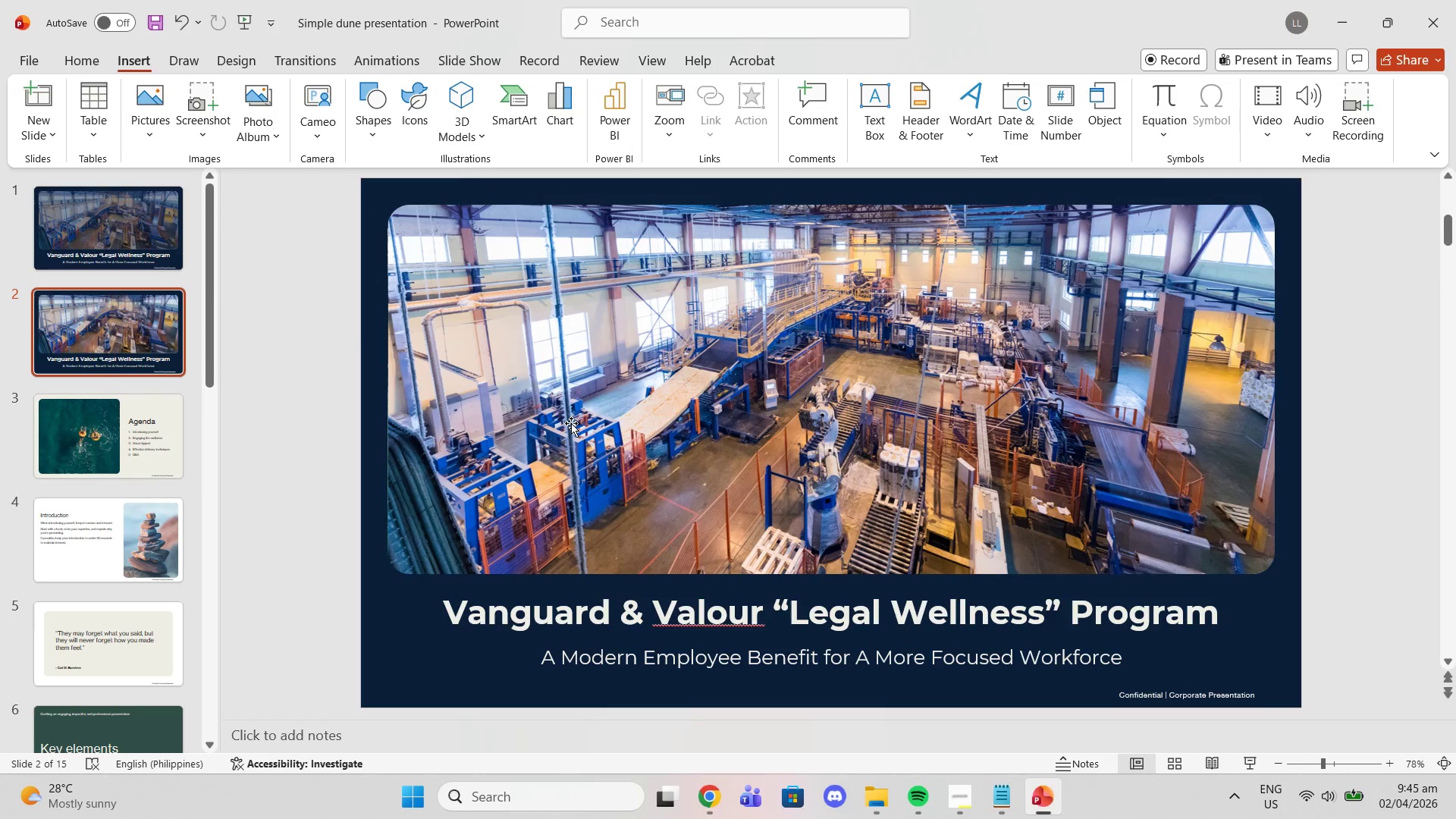 
left_click([571, 423])
 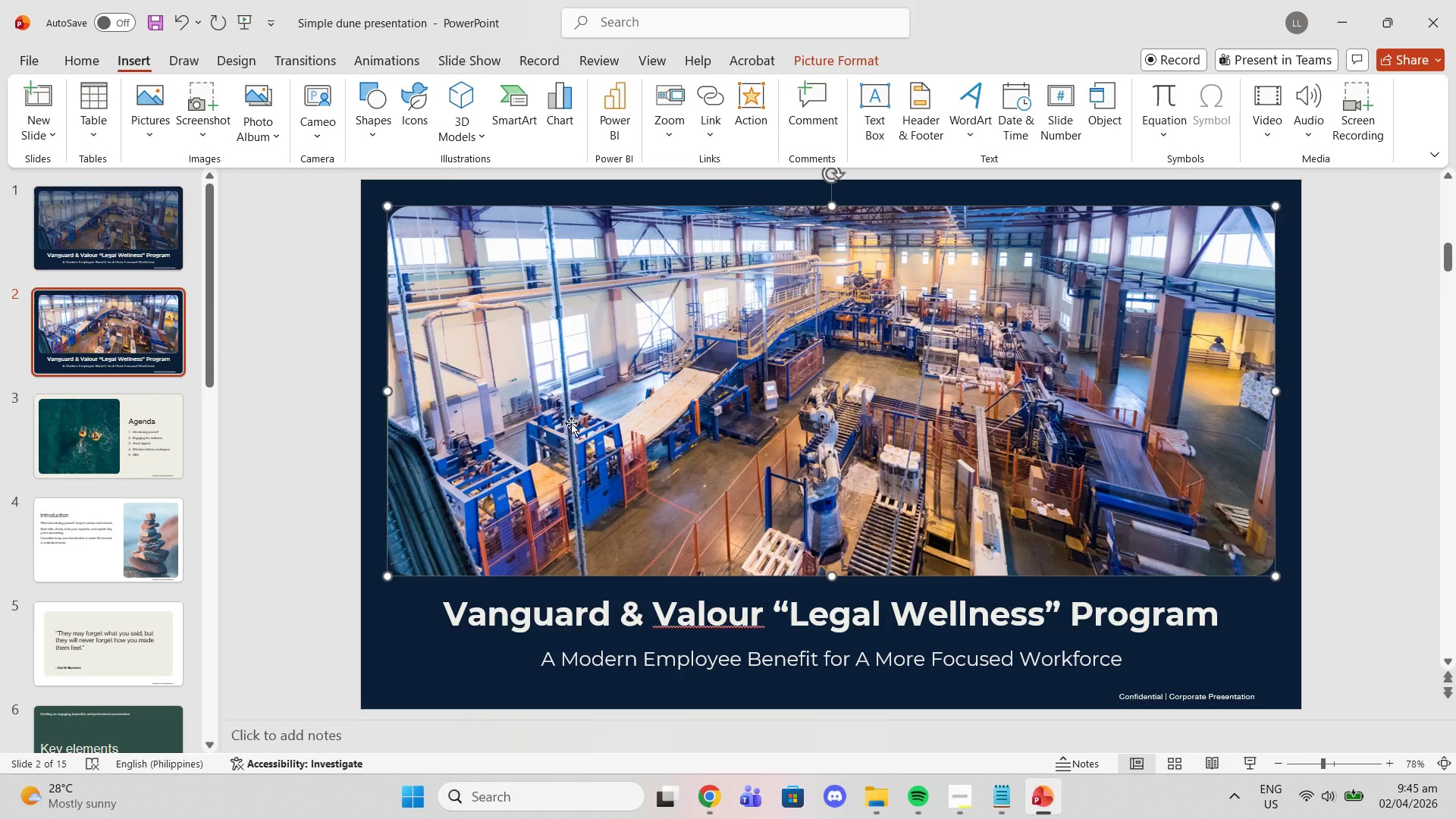 
key(Delete)
 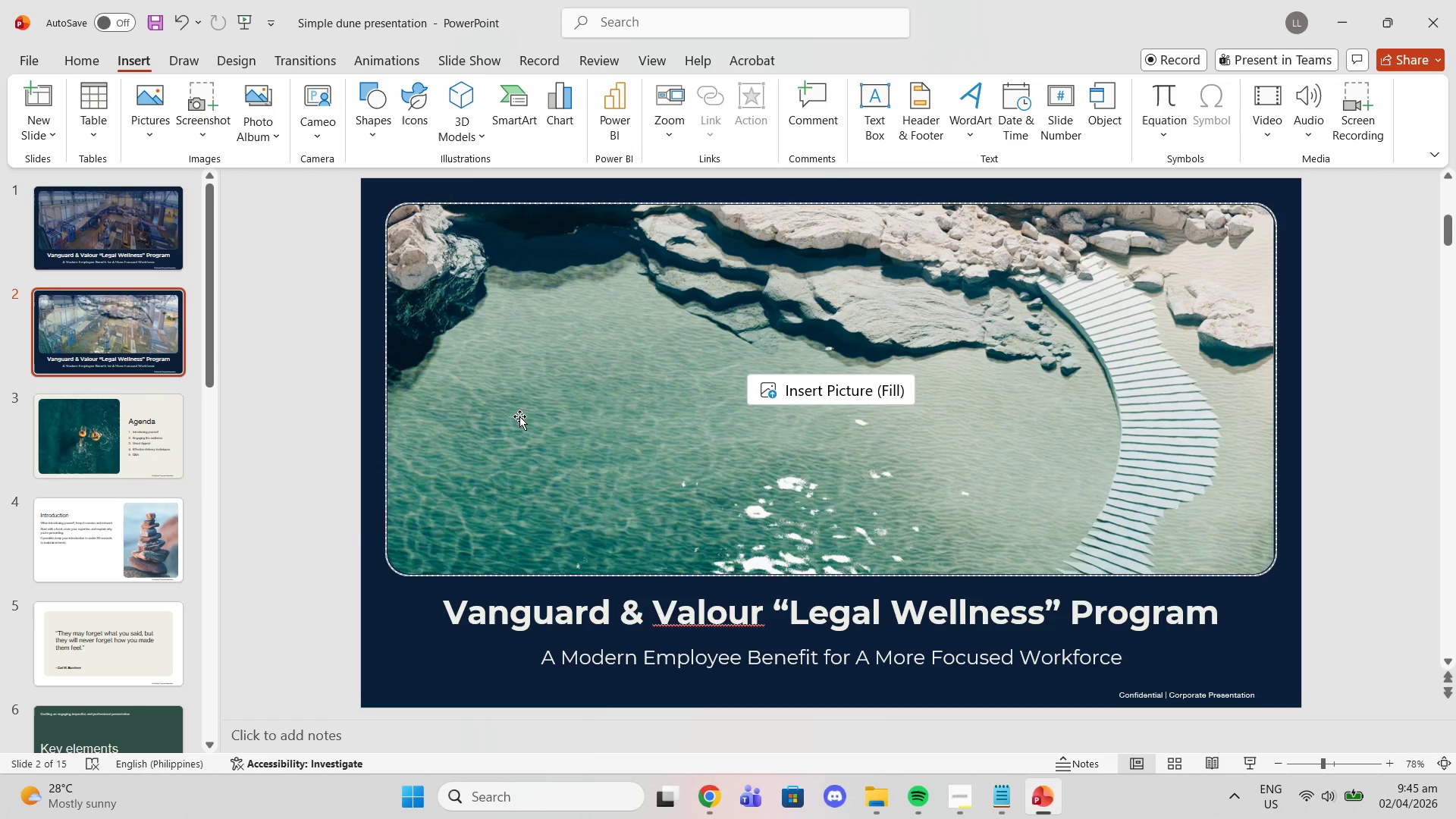 
left_click([517, 416])
 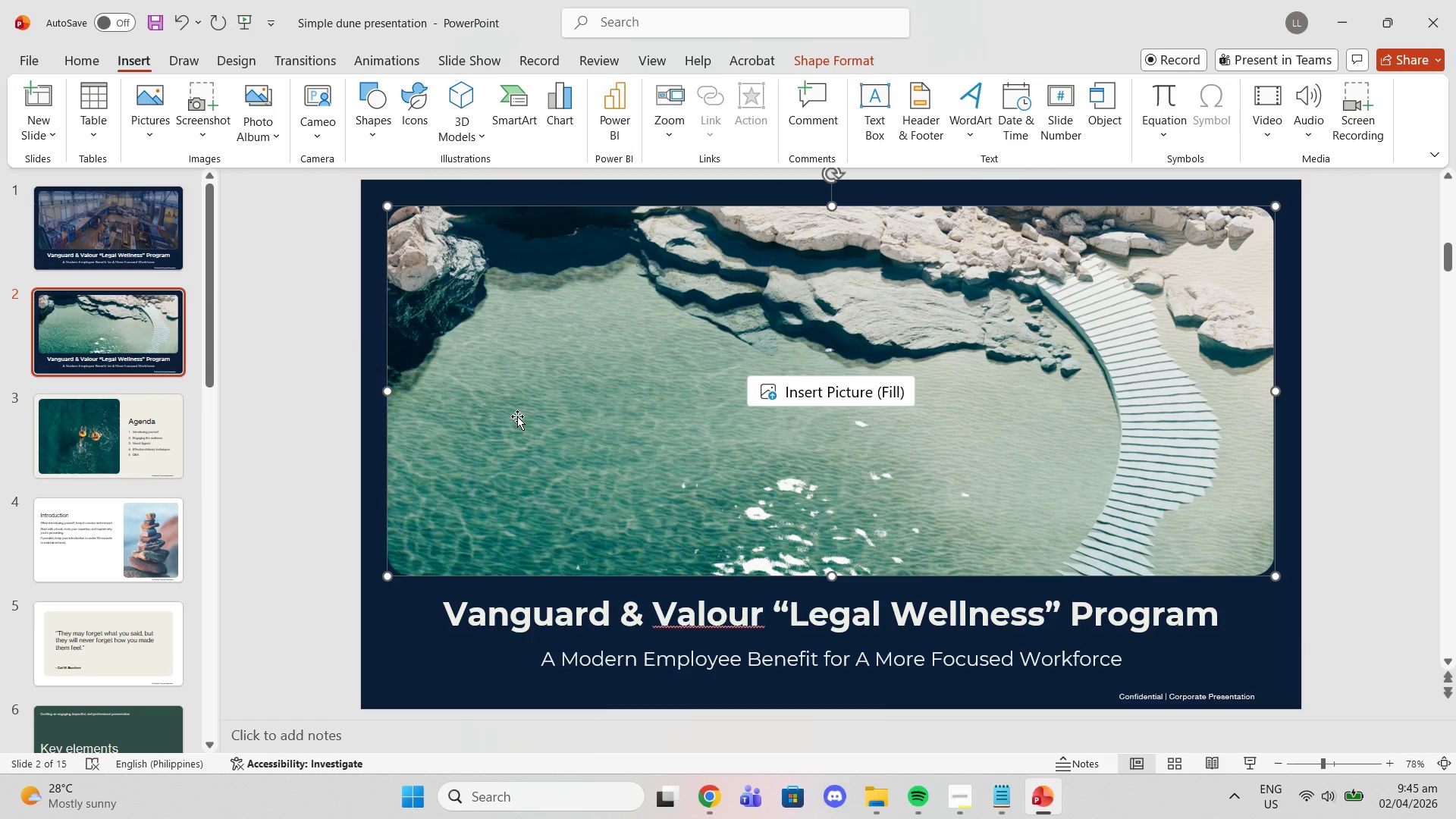 
key(Delete)
 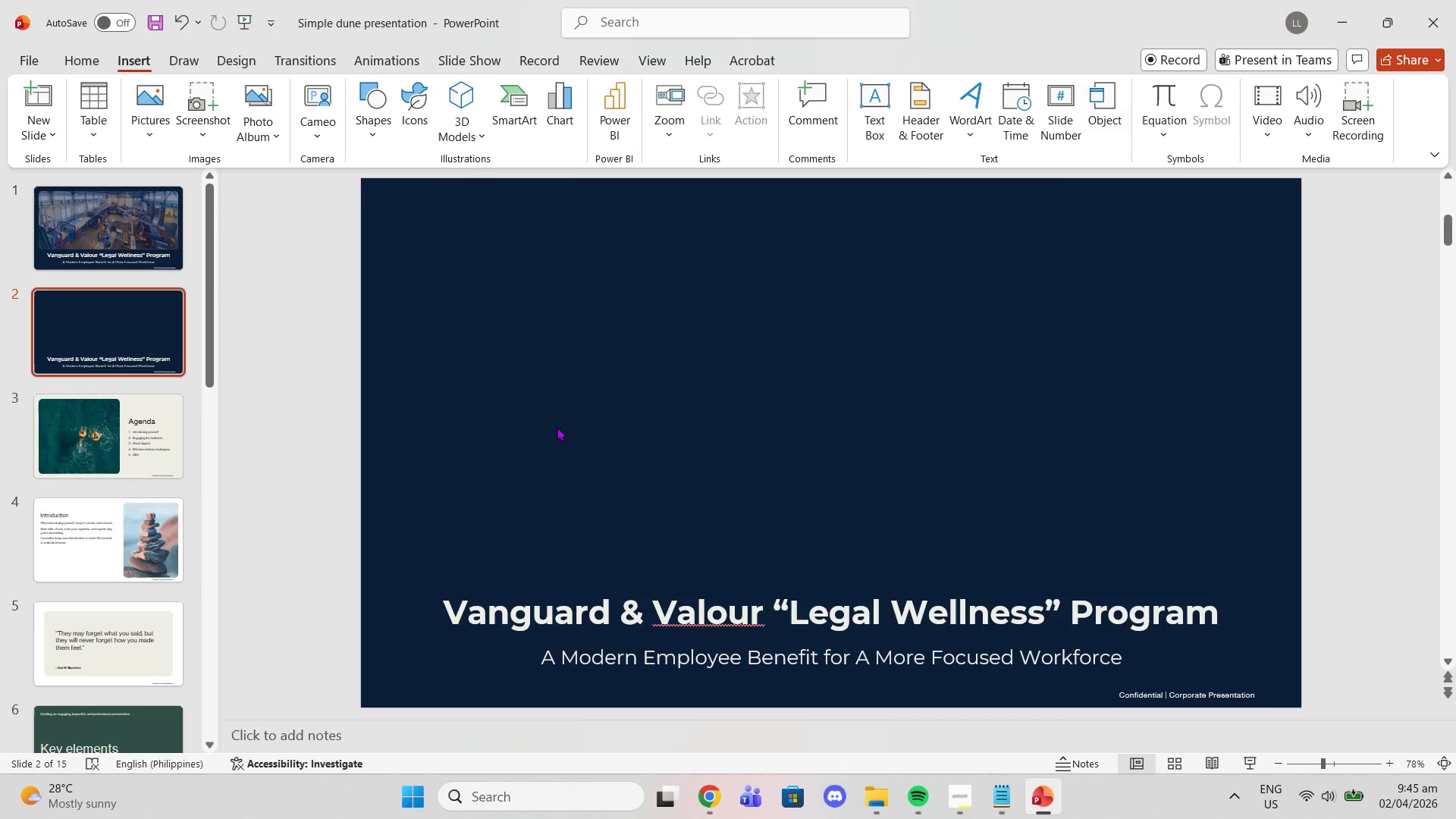 
key(Control+ControlLeft)
 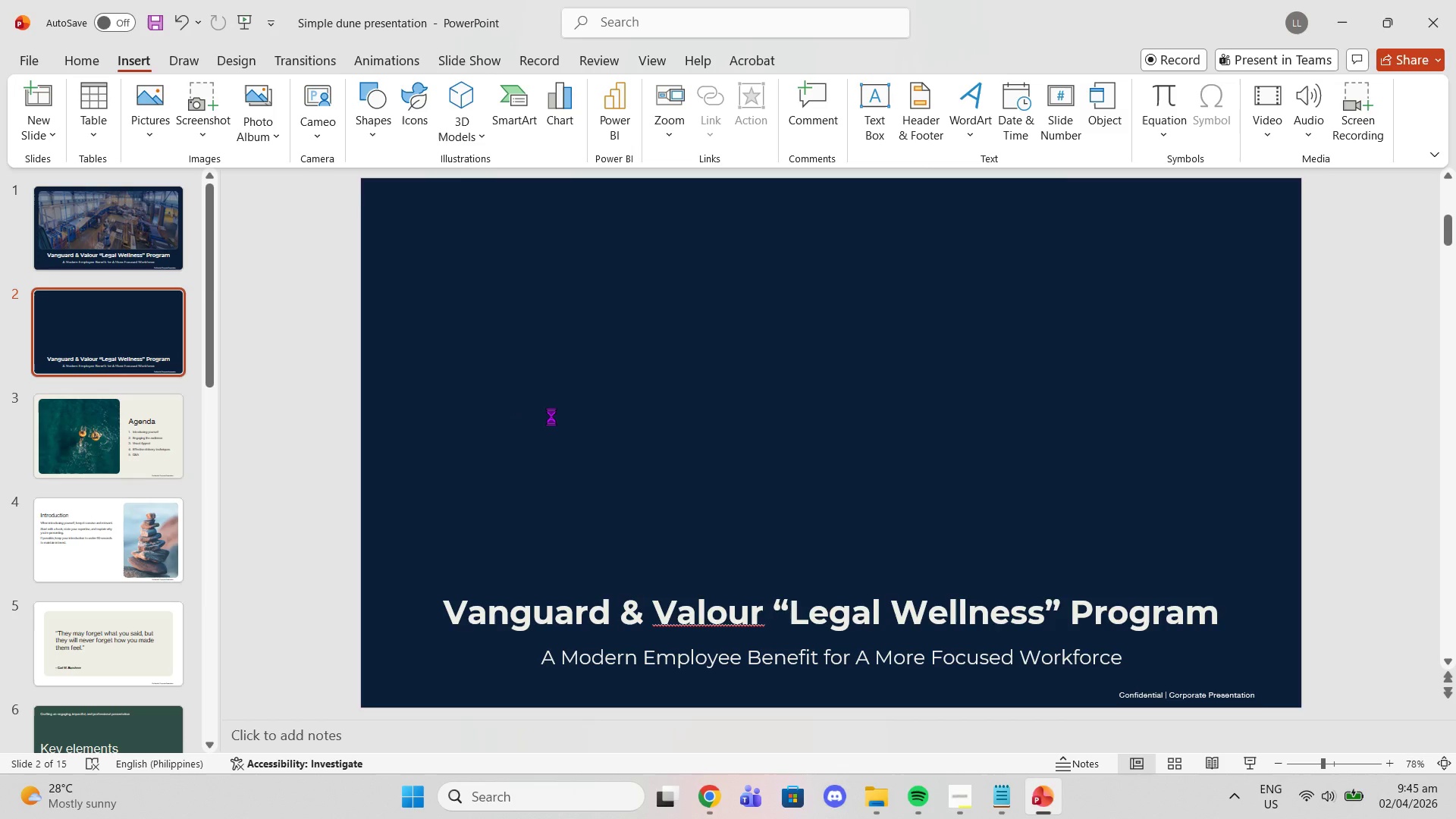 
key(Control+V)
 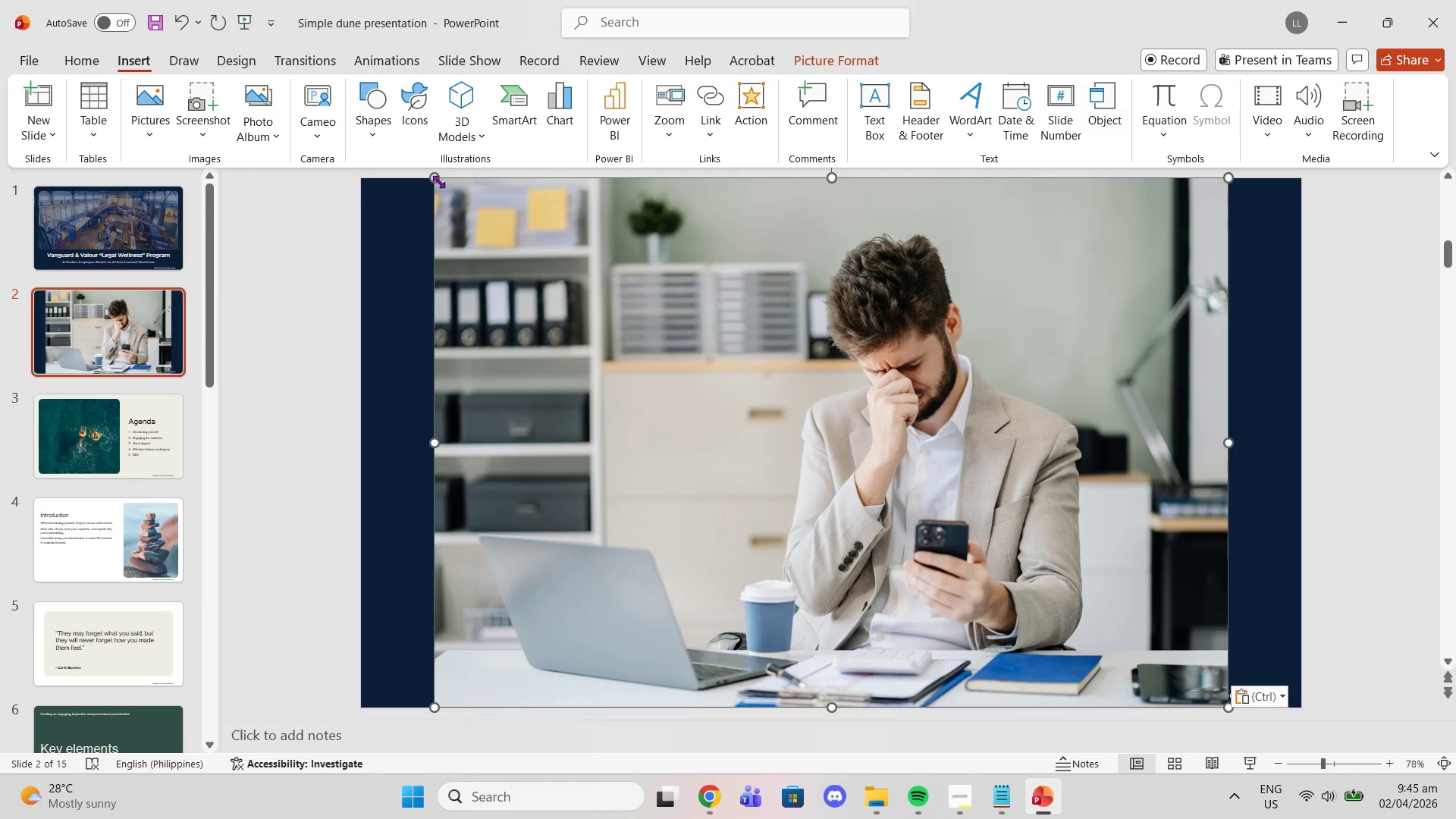 
left_click_drag(start_coordinate=[433, 179], to_coordinate=[659, 490])
 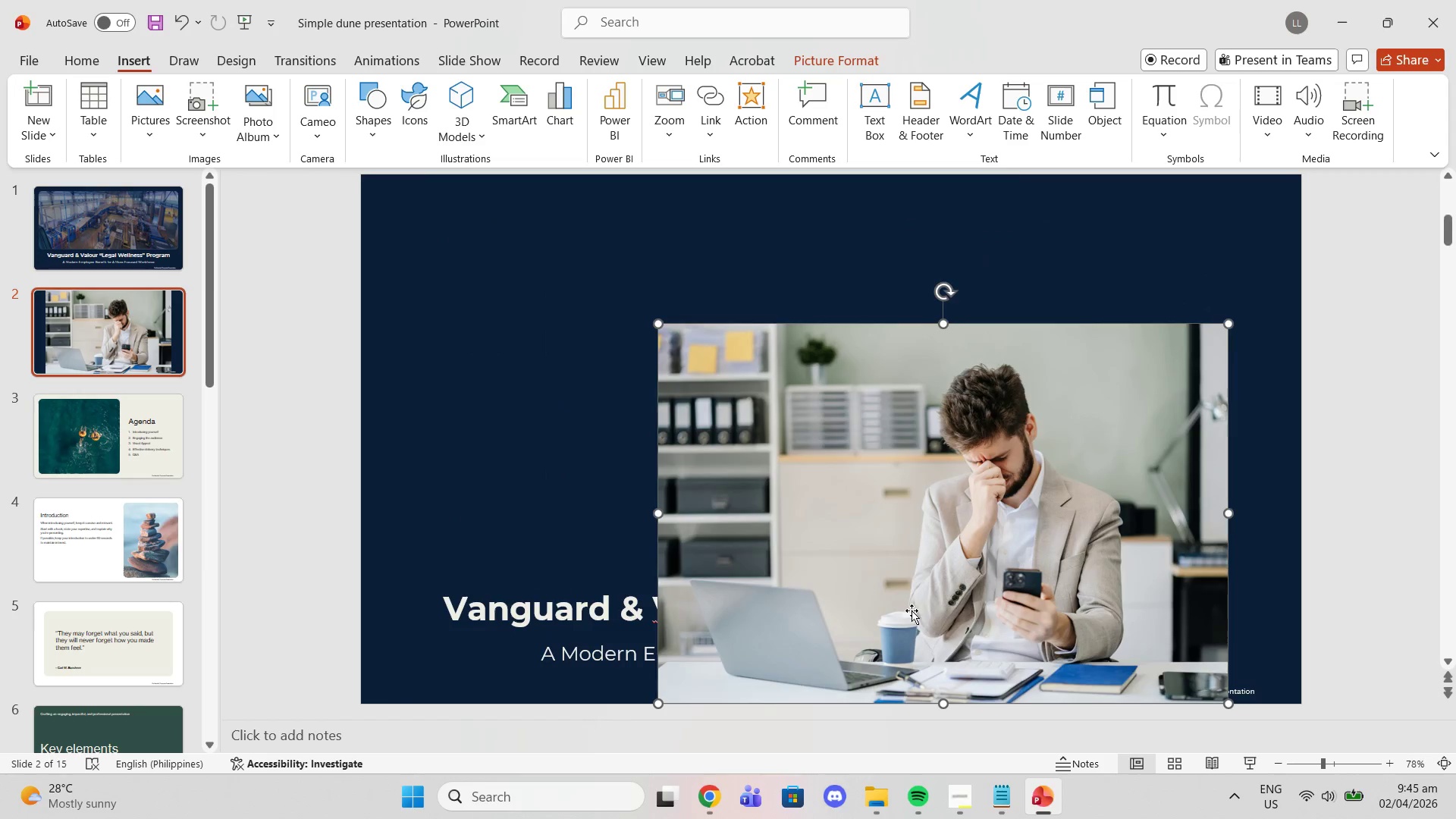 
left_click_drag(start_coordinate=[912, 613], to_coordinate=[592, 458])
 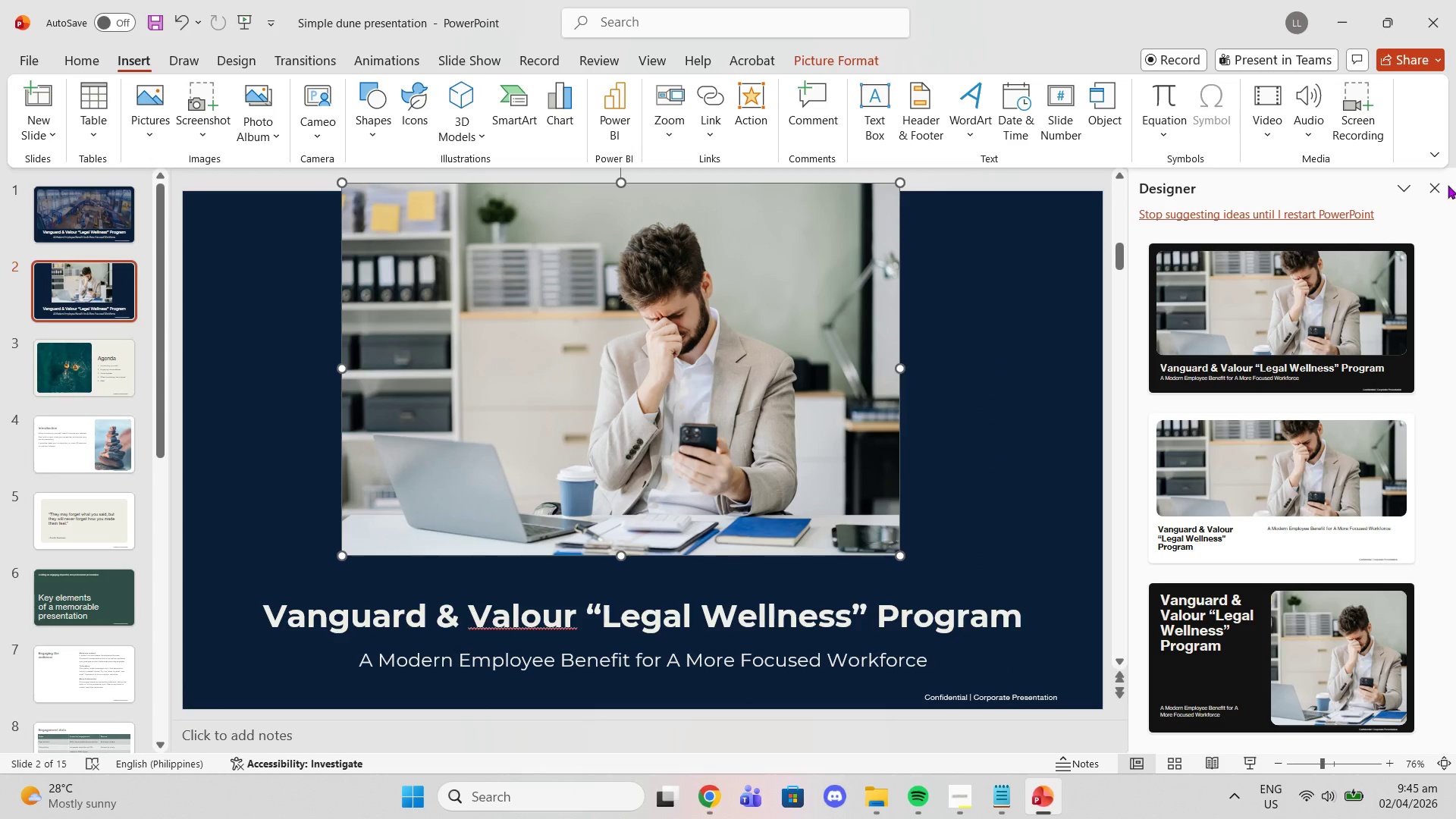 
left_click([1433, 192])
 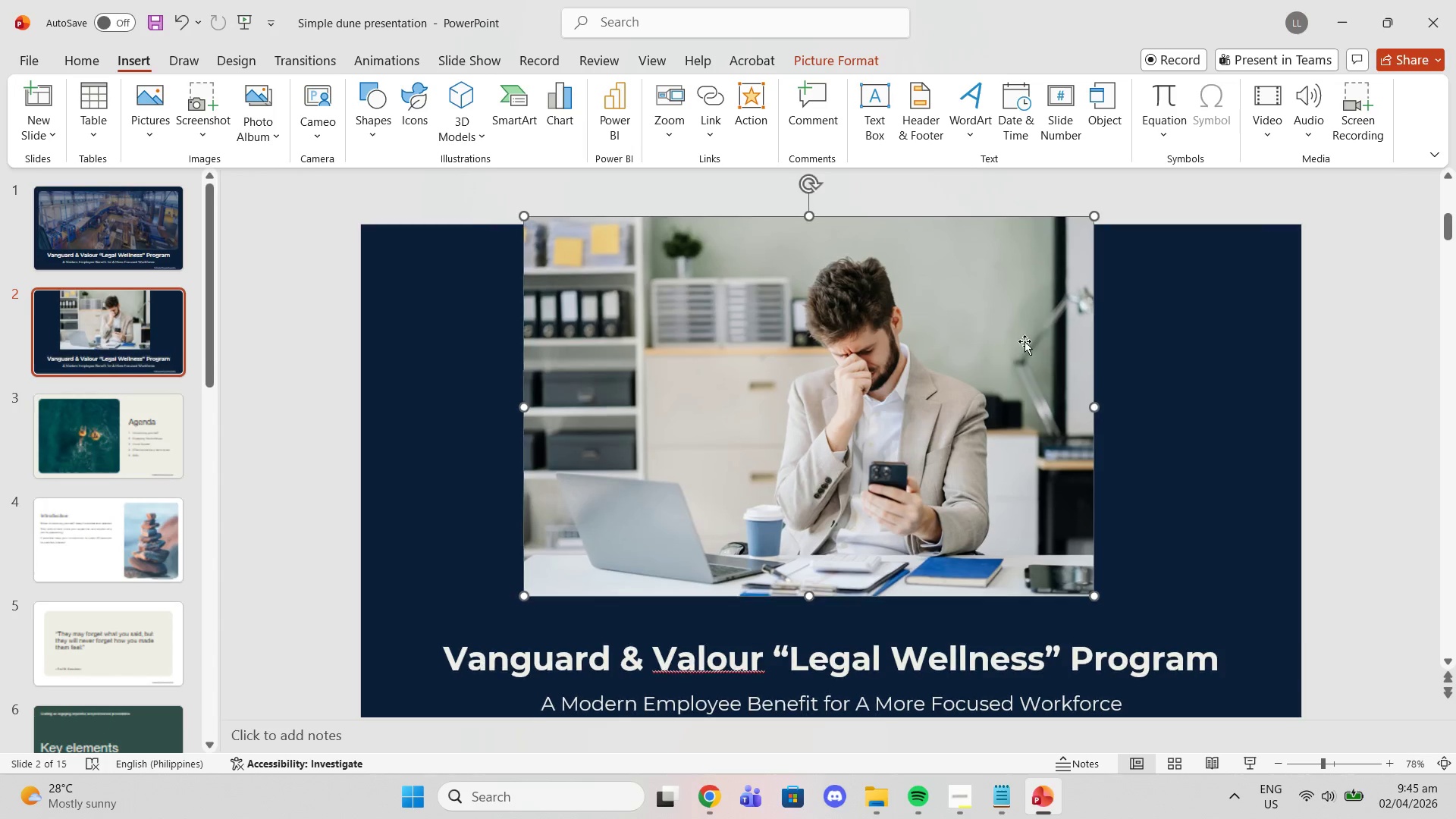 
left_click_drag(start_coordinate=[1006, 349], to_coordinate=[838, 353])
 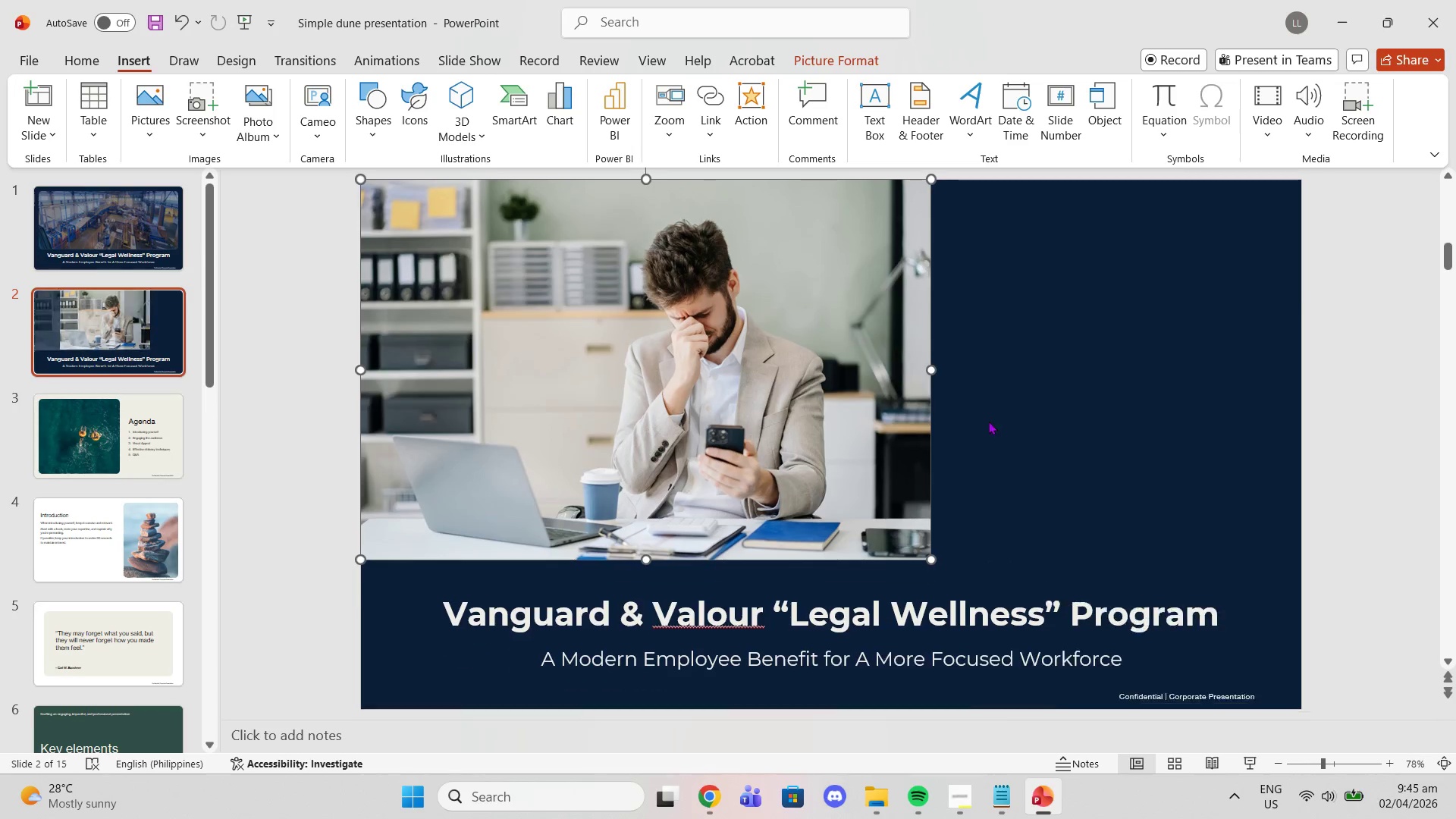 
scroll: coordinate [989, 421], scroll_direction: down, amount: 3.0
 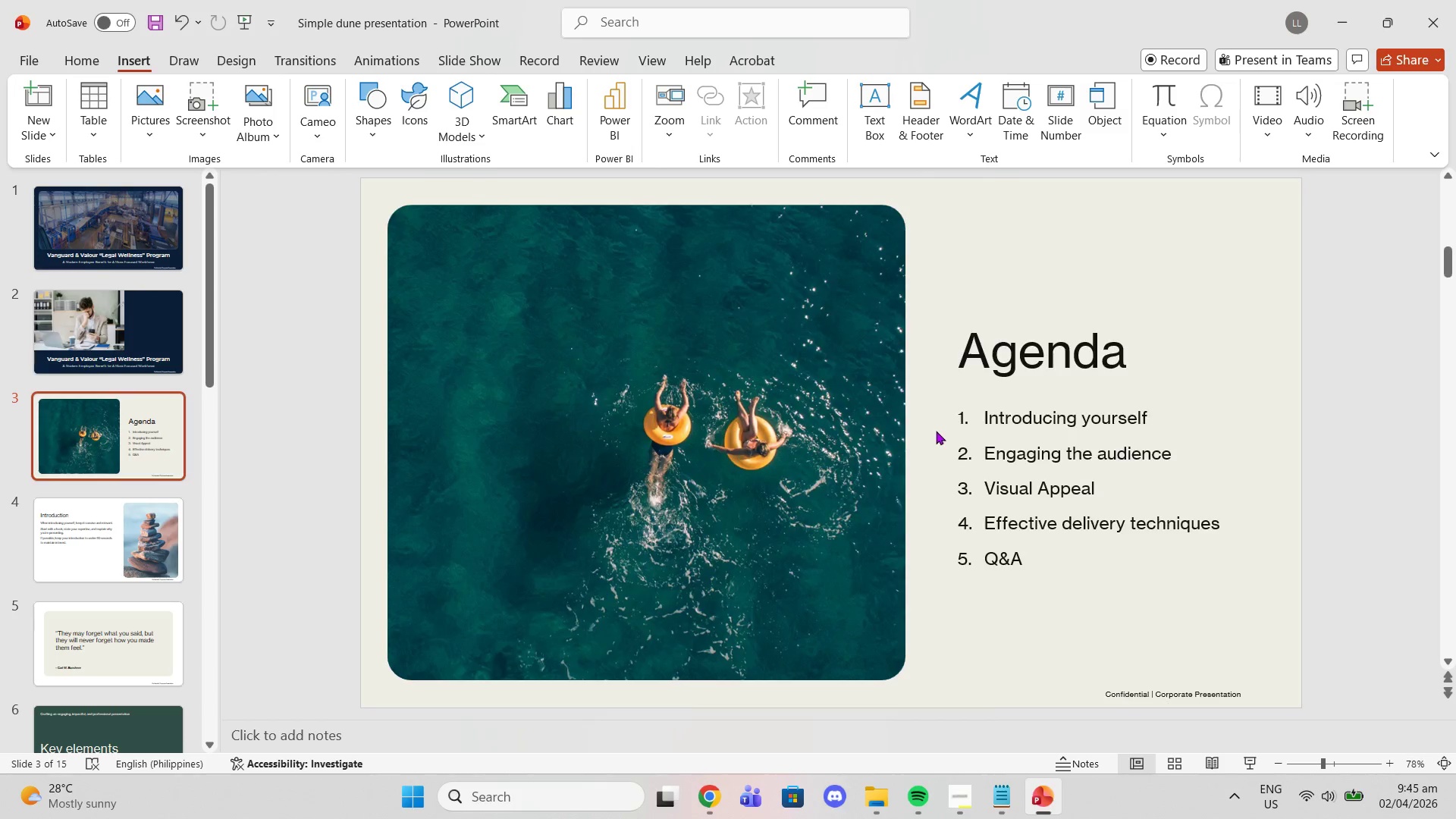 
scroll: coordinate [936, 431], scroll_direction: up, amount: 1.0
 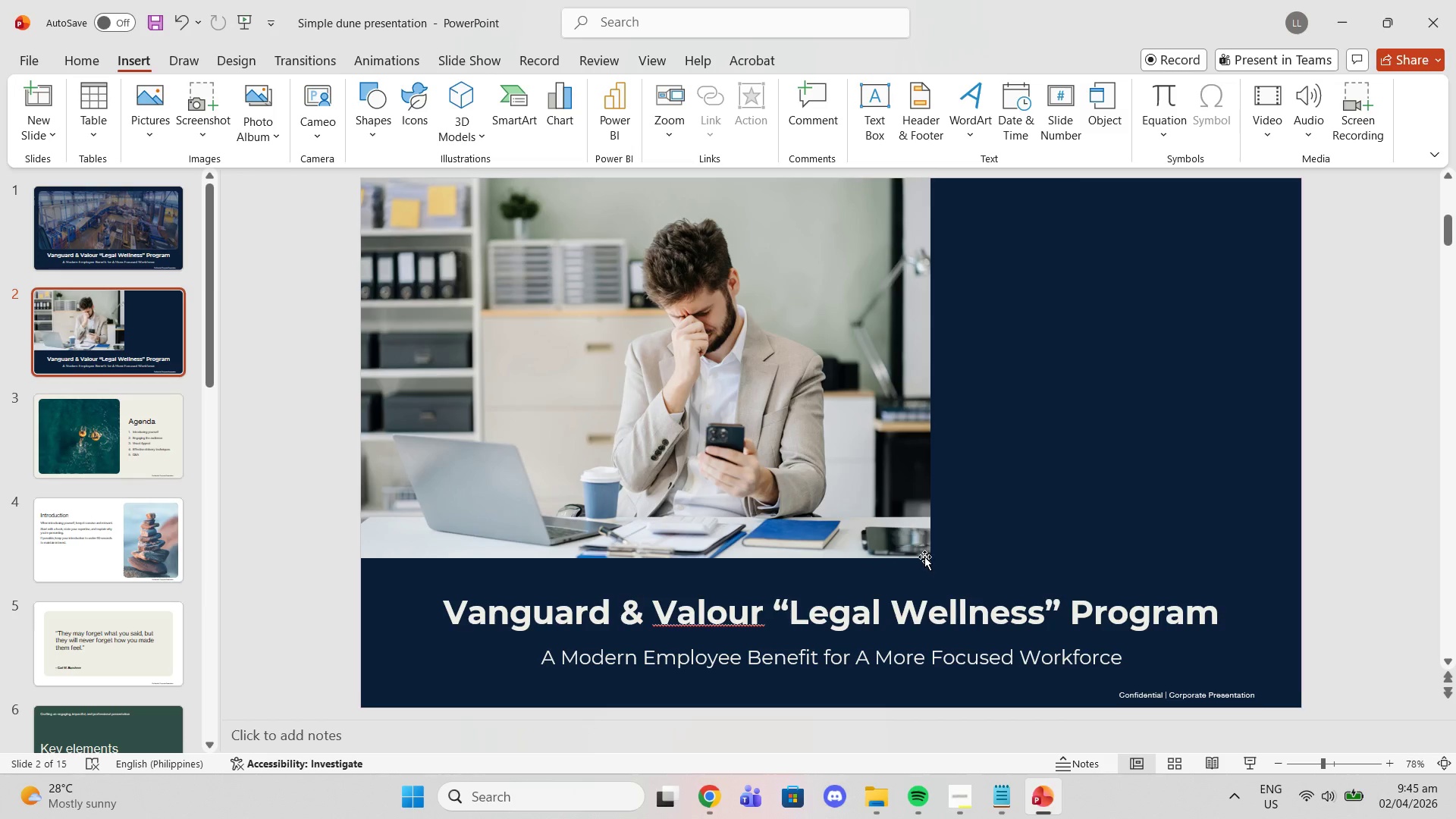 
left_click([924, 559])
 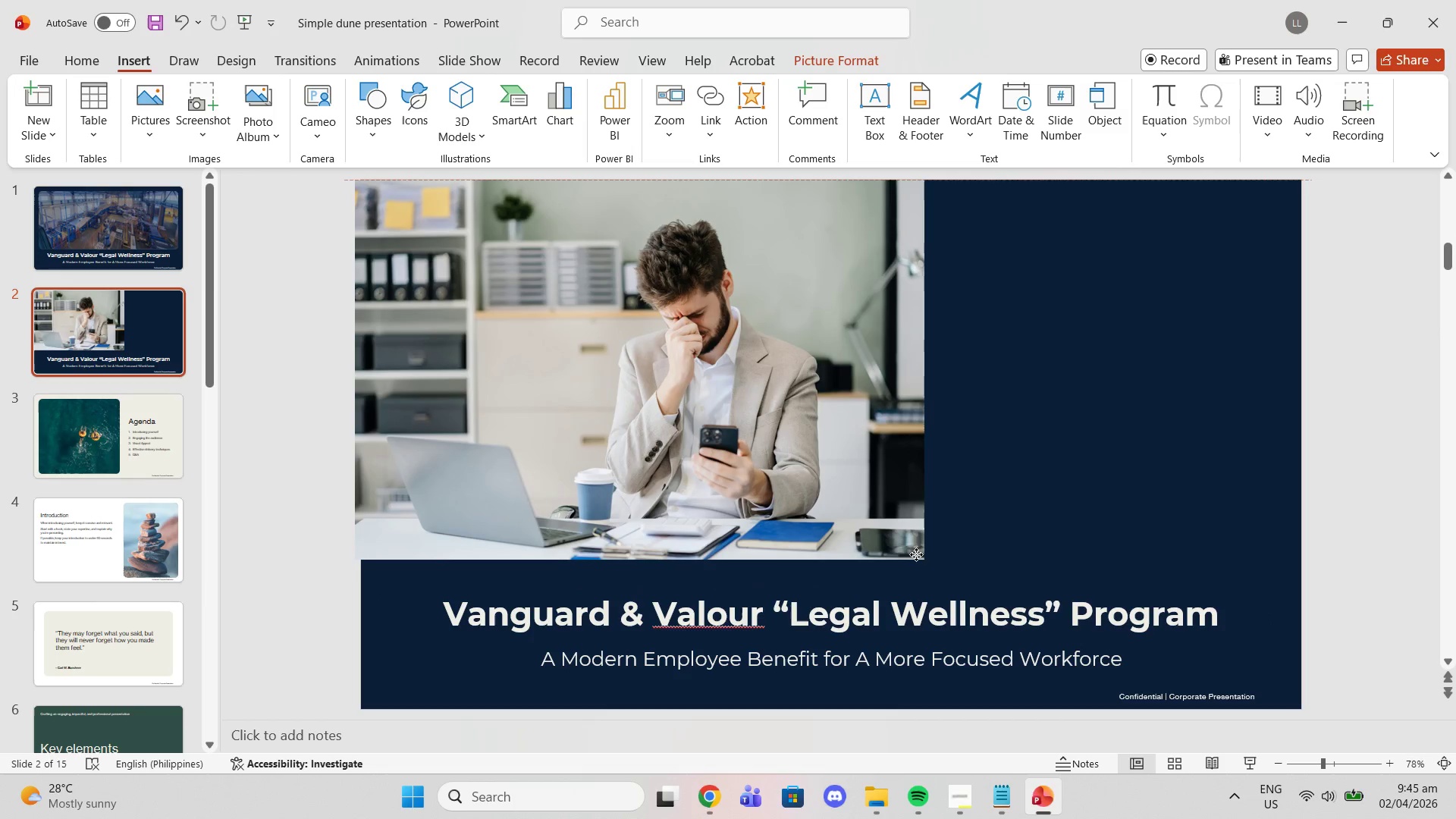 
scroll: coordinate [924, 553], scroll_direction: down, amount: 1.0
 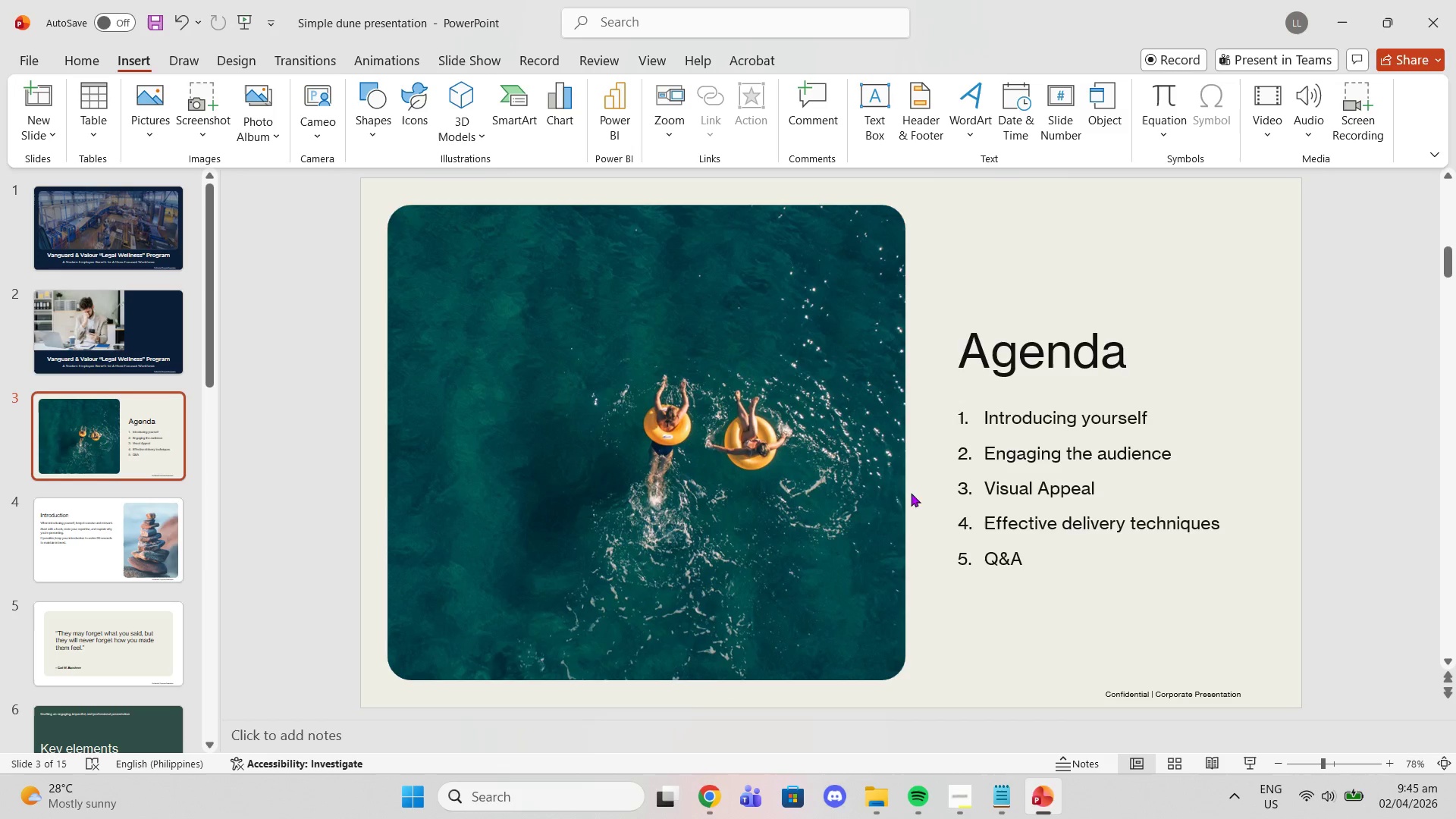 
scroll: coordinate [909, 493], scroll_direction: up, amount: 1.0
 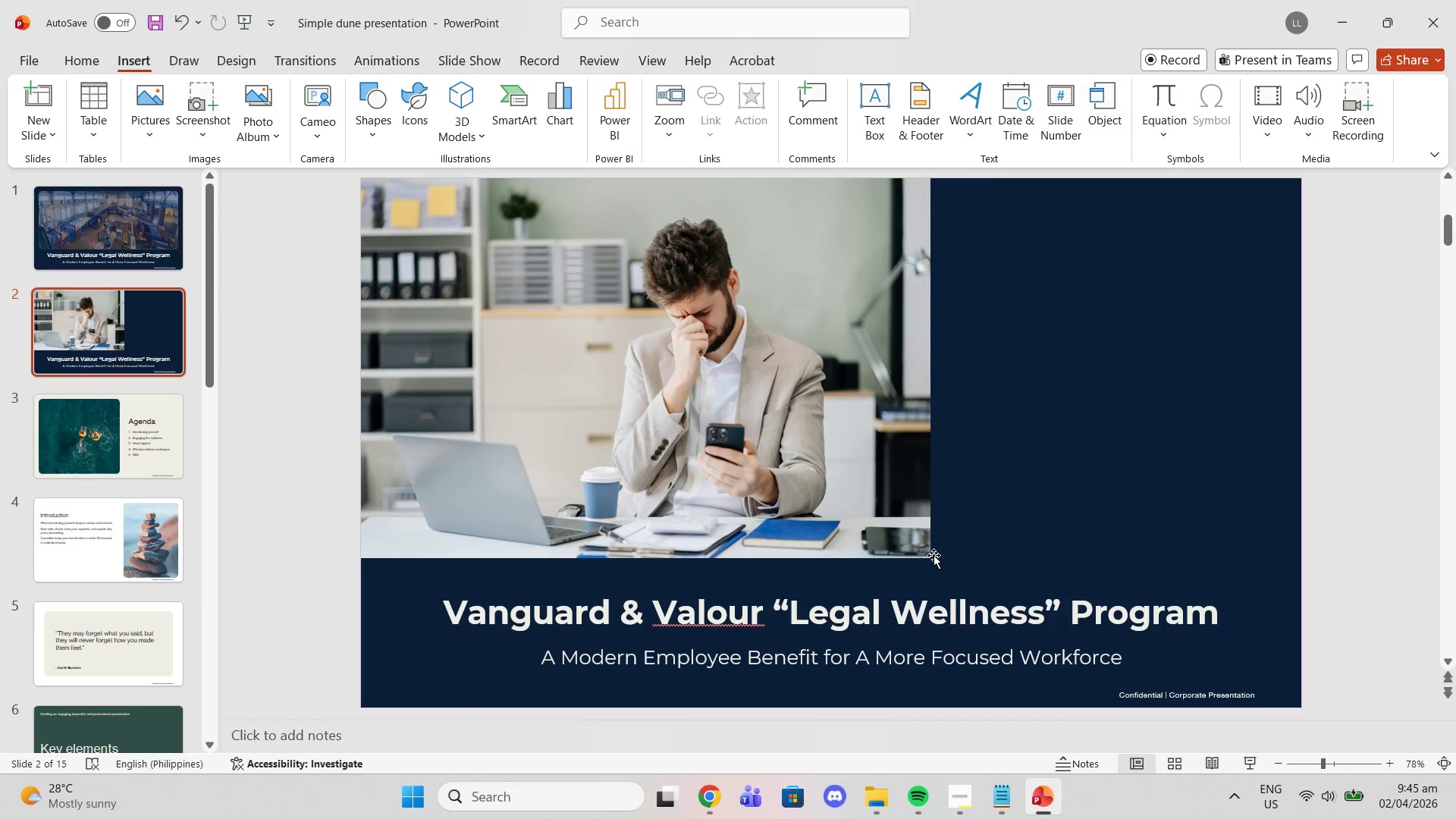 
left_click([920, 549])
 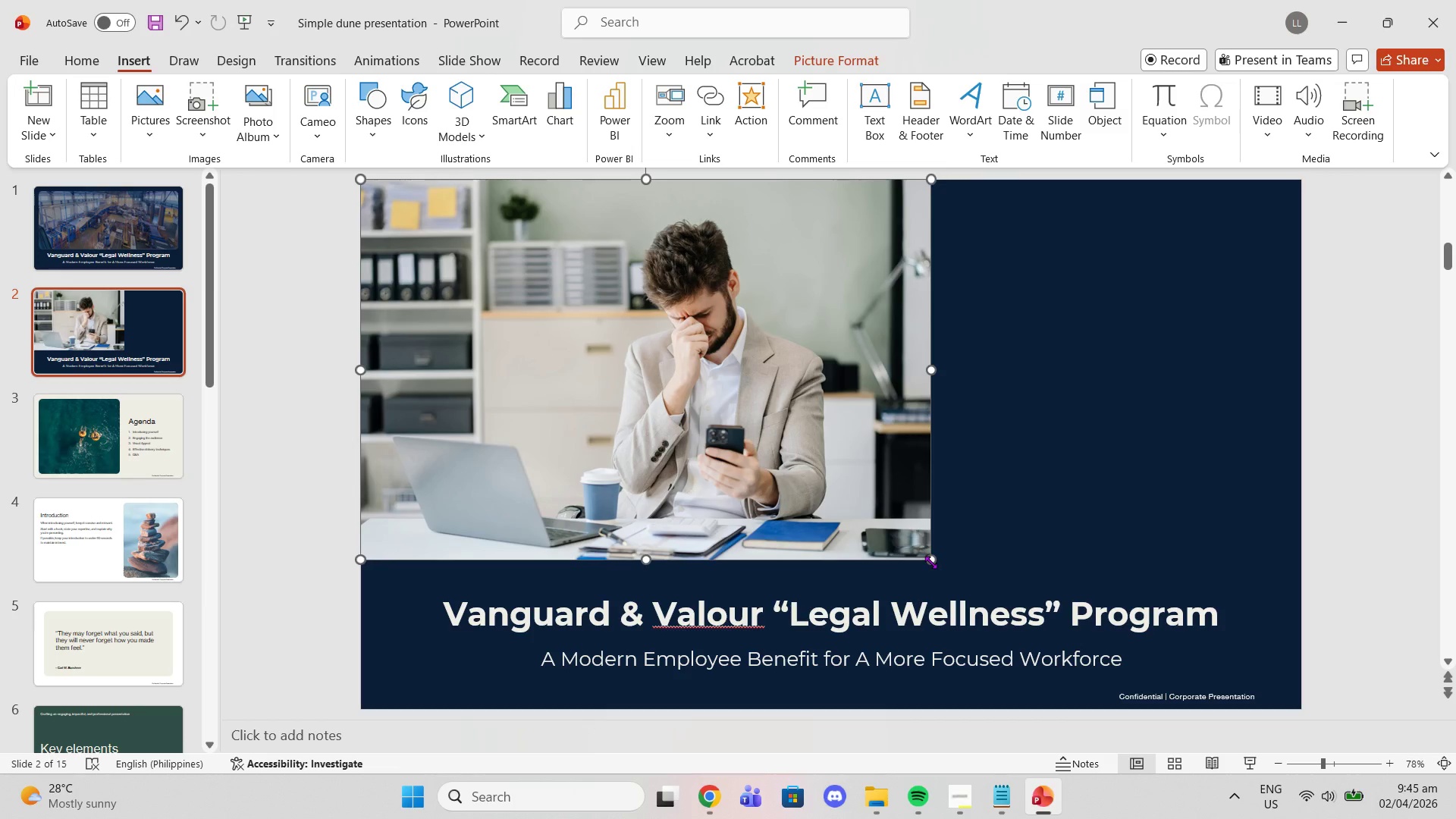 
left_click_drag(start_coordinate=[930, 562], to_coordinate=[1064, 711])
 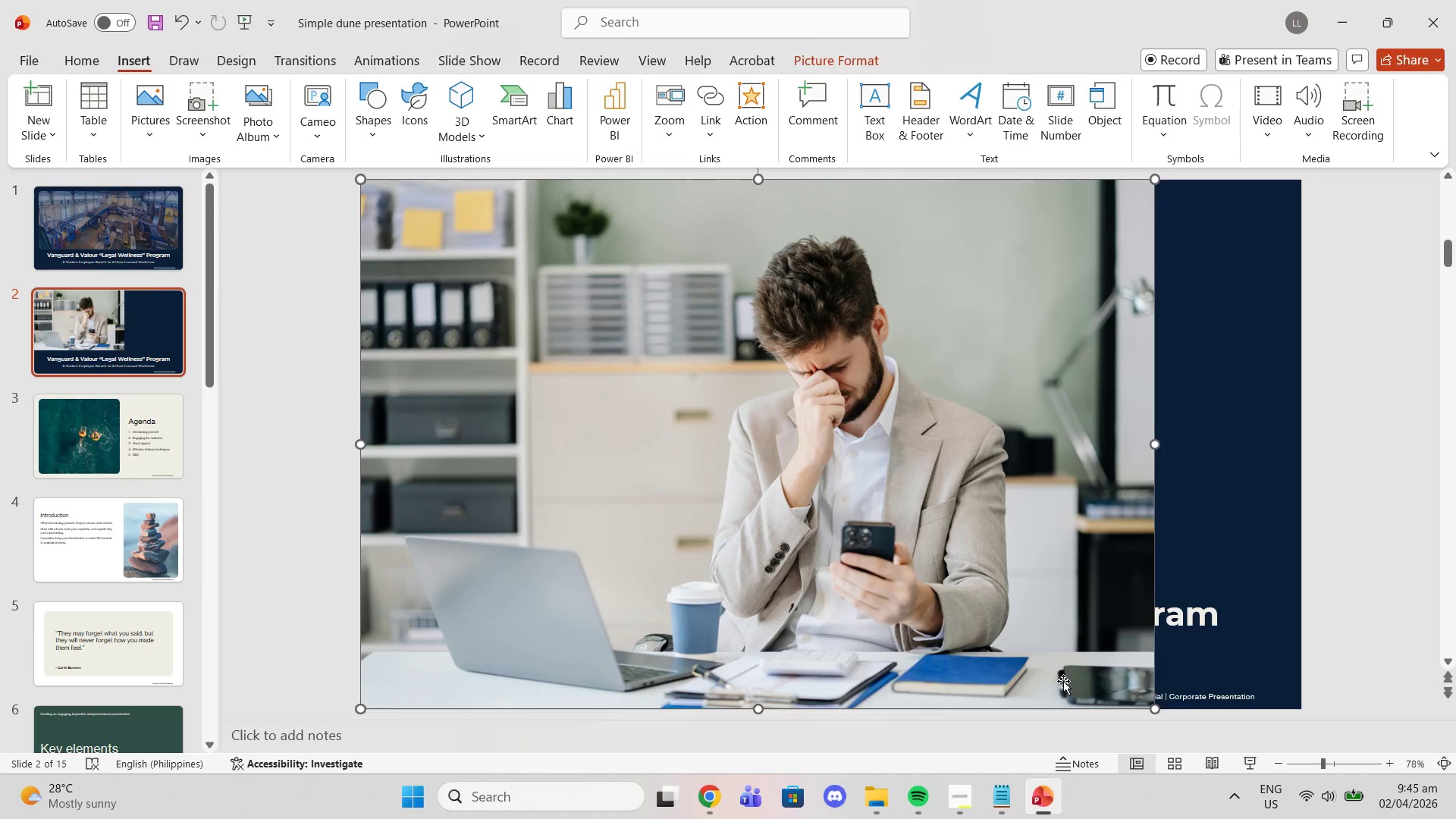 
scroll: coordinate [1062, 680], scroll_direction: down, amount: 1.0
 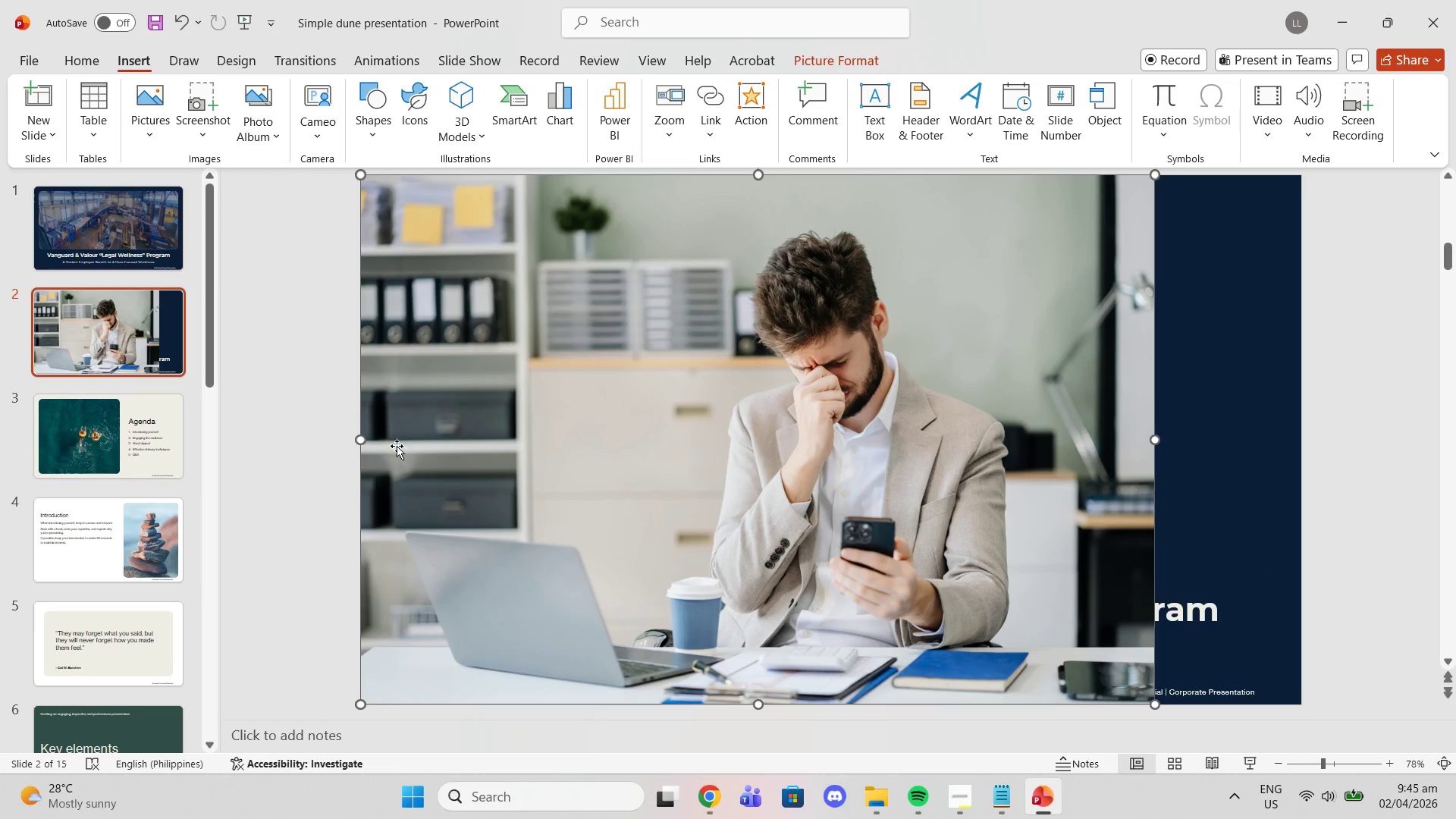 
left_click_drag(start_coordinate=[360, 438], to_coordinate=[365, 449])
 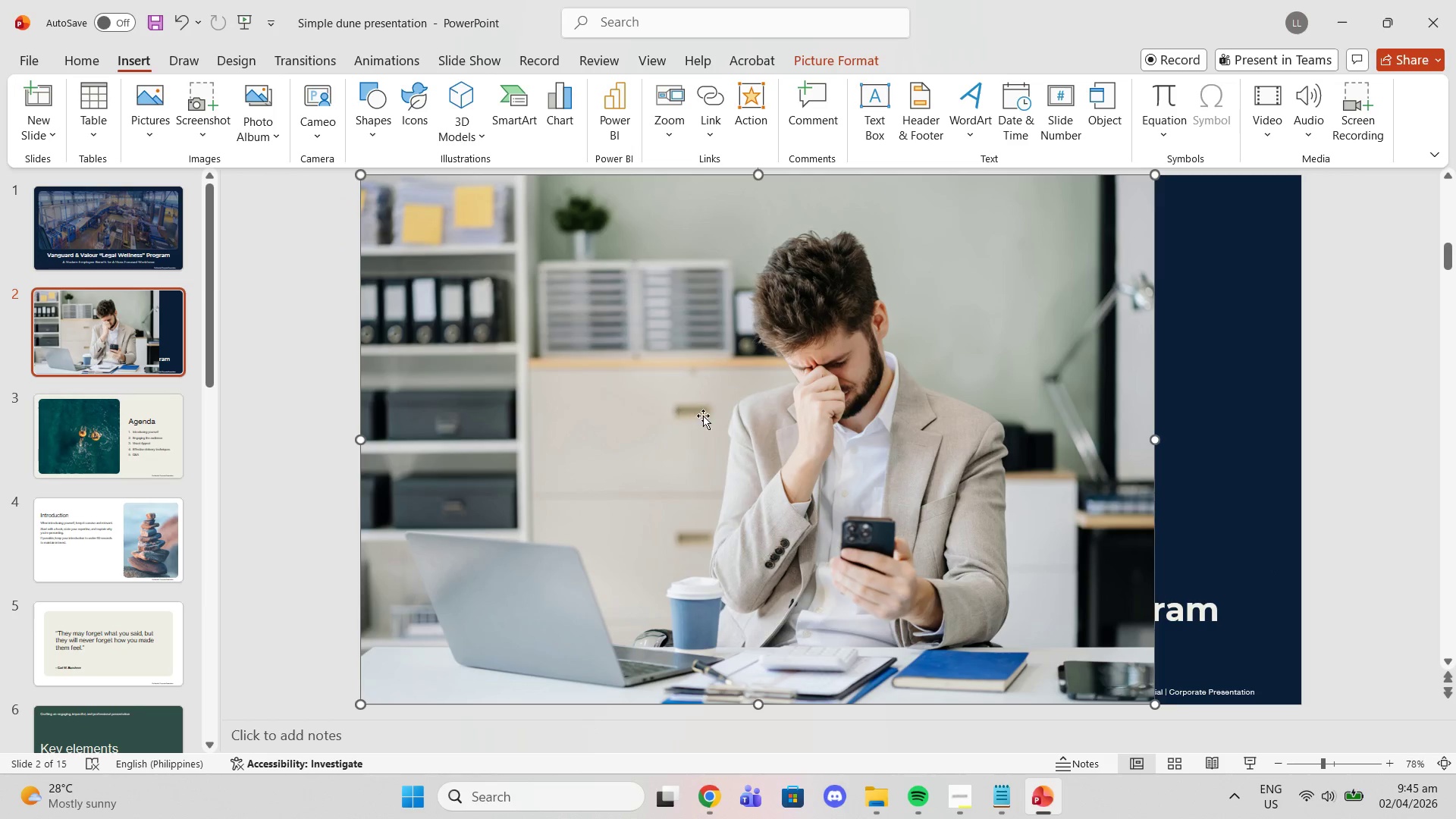 
left_click([703, 416])
 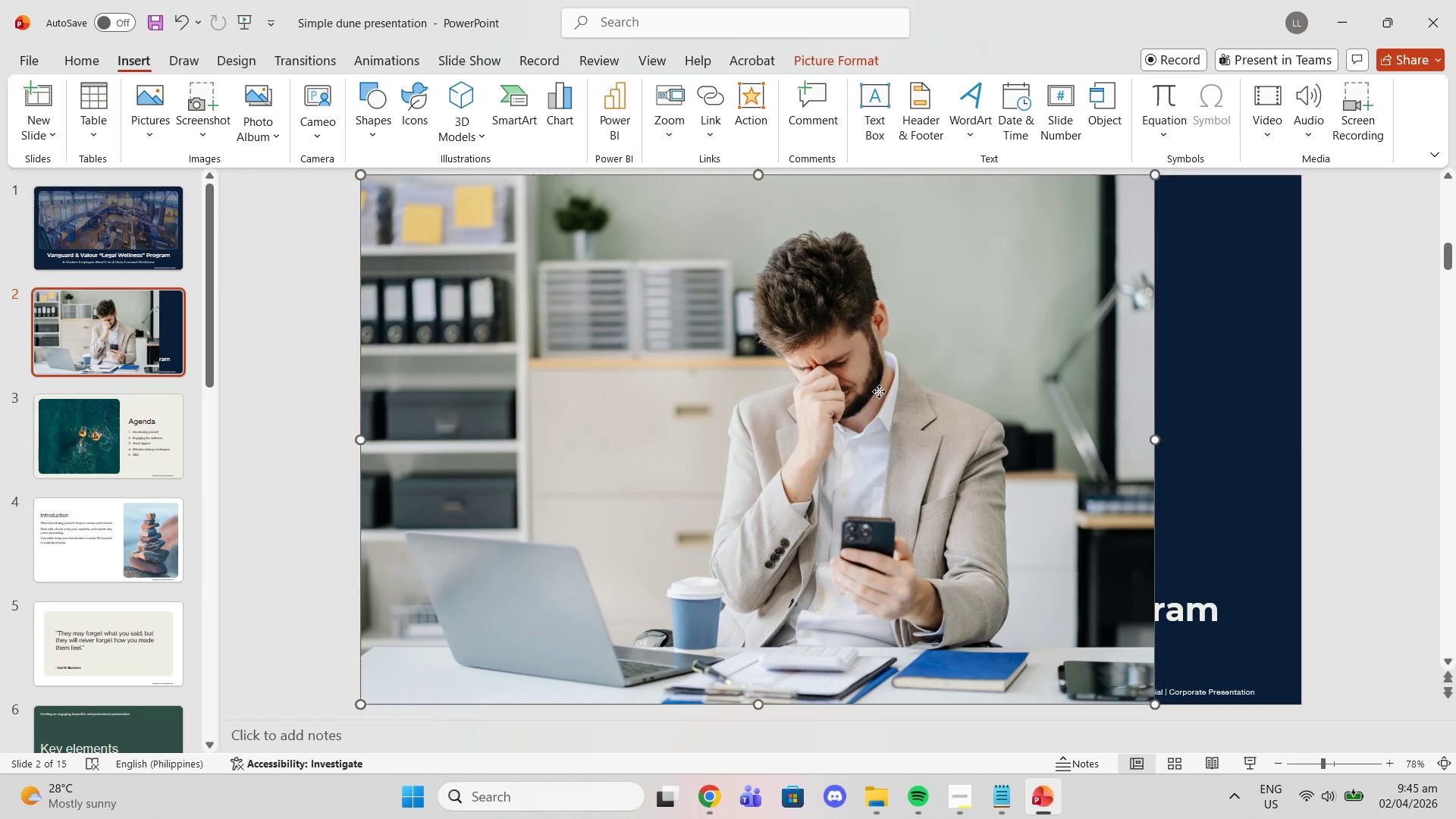 
left_click_drag(start_coordinate=[877, 391], to_coordinate=[535, 450])
 